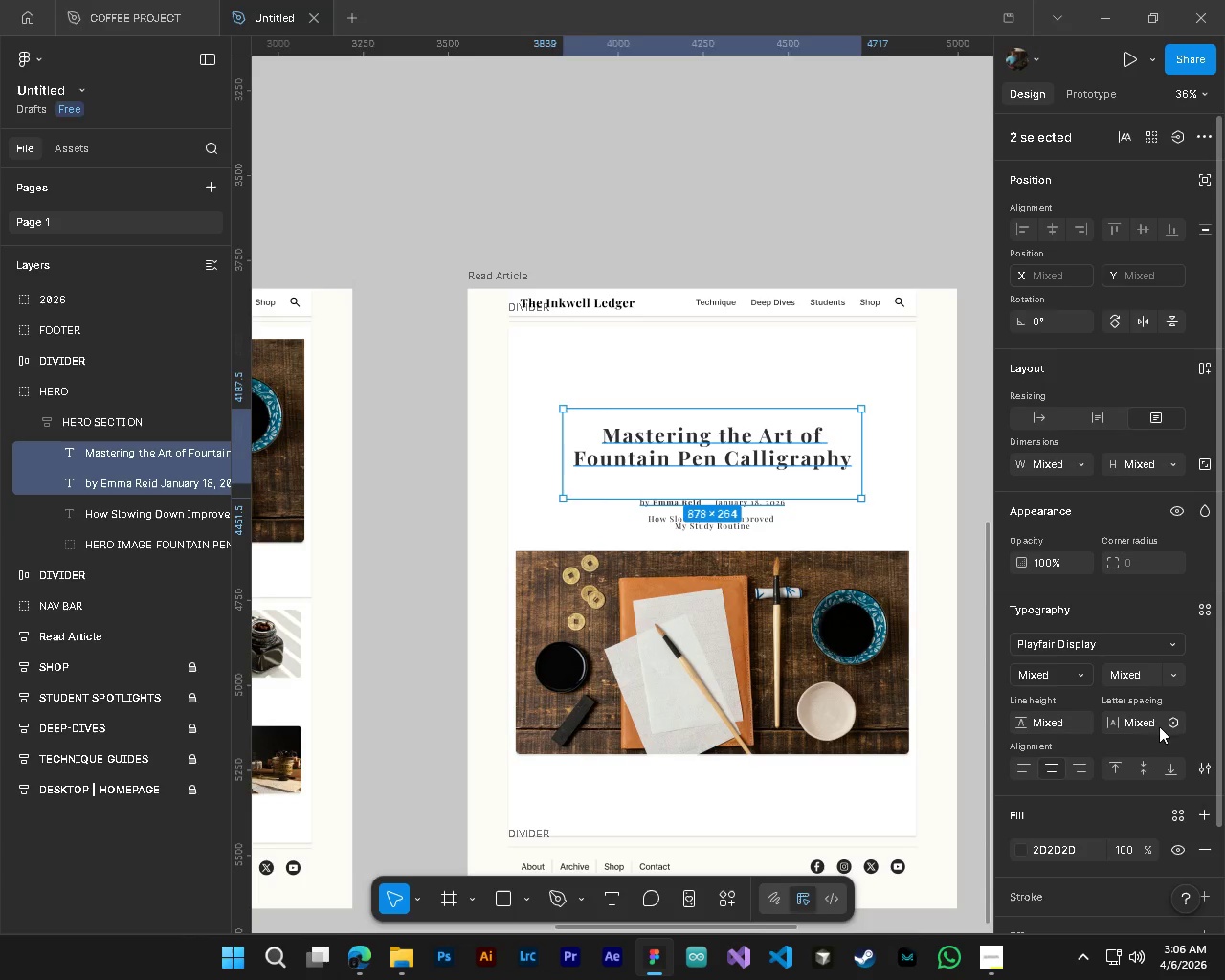 
left_click([1146, 726])
 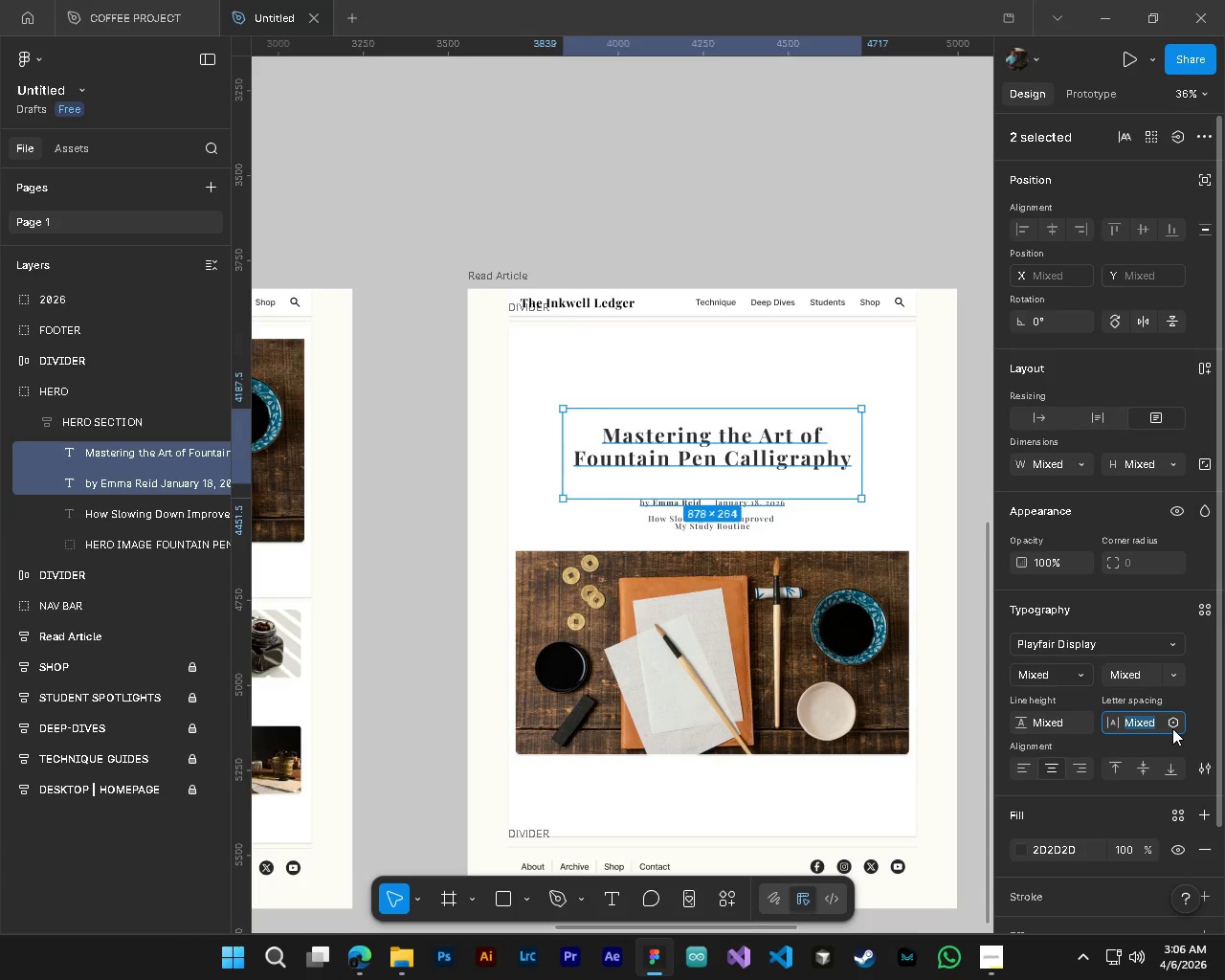 
left_click([1172, 728])
 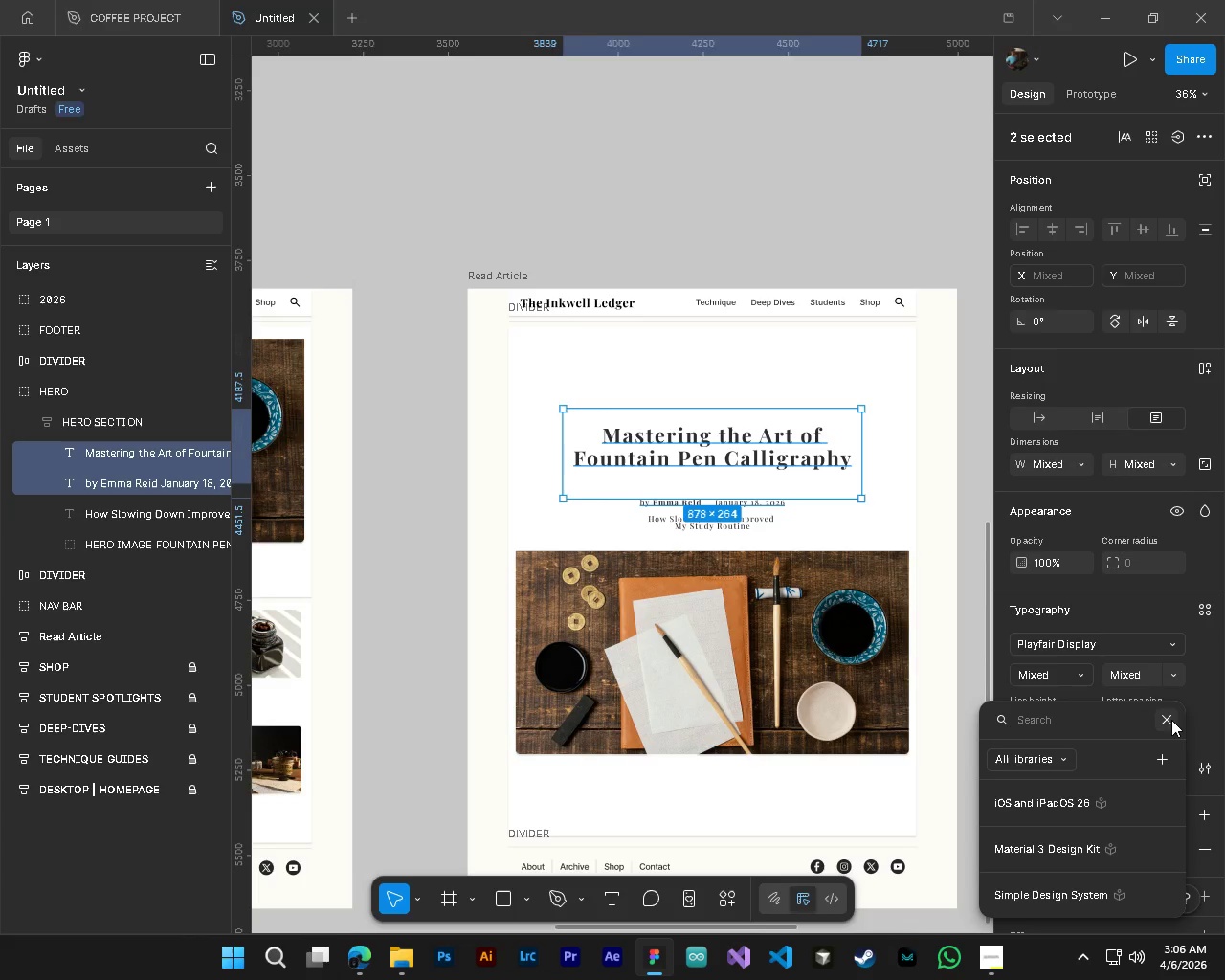 
left_click([1171, 718])
 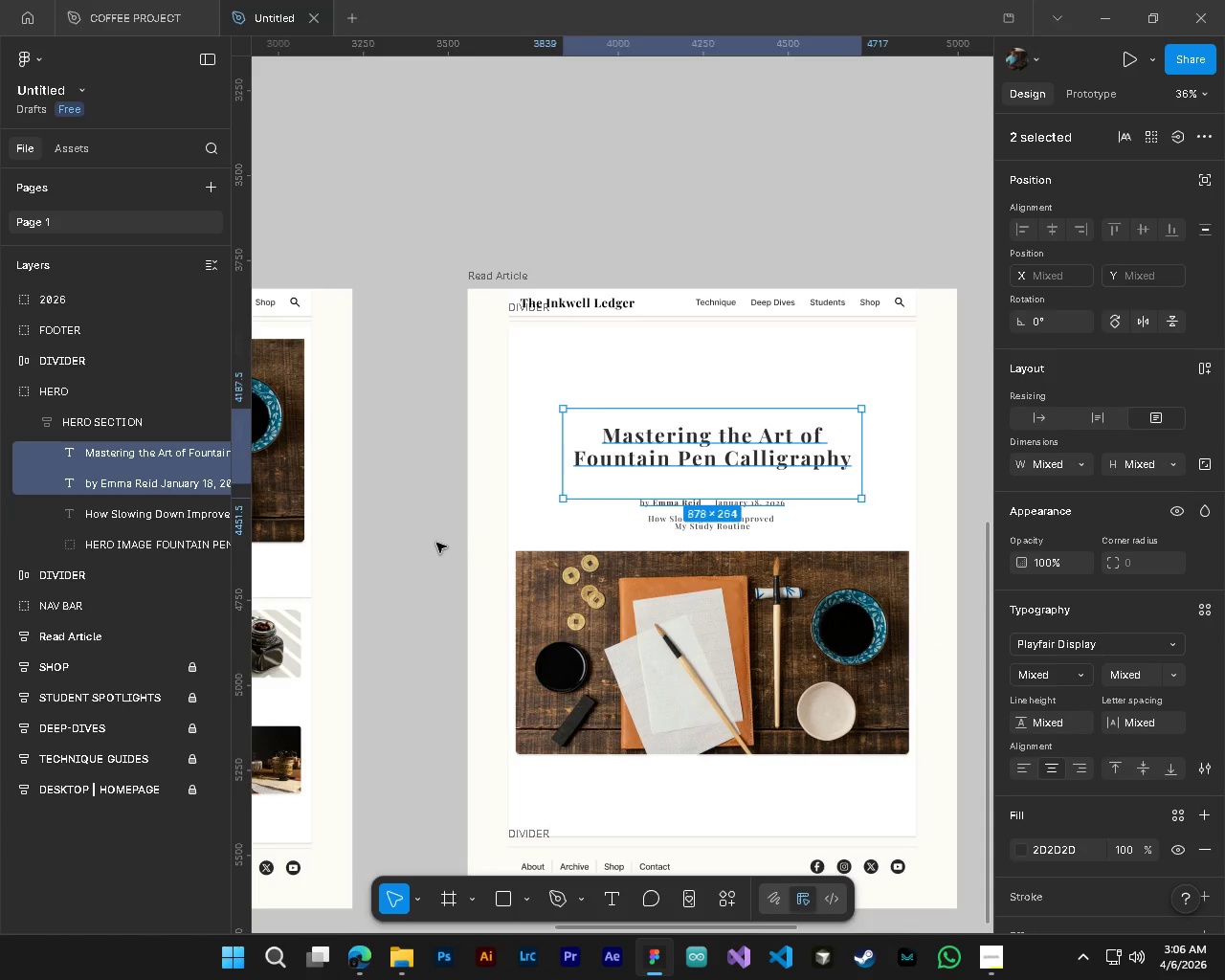 
wait(6.61)
 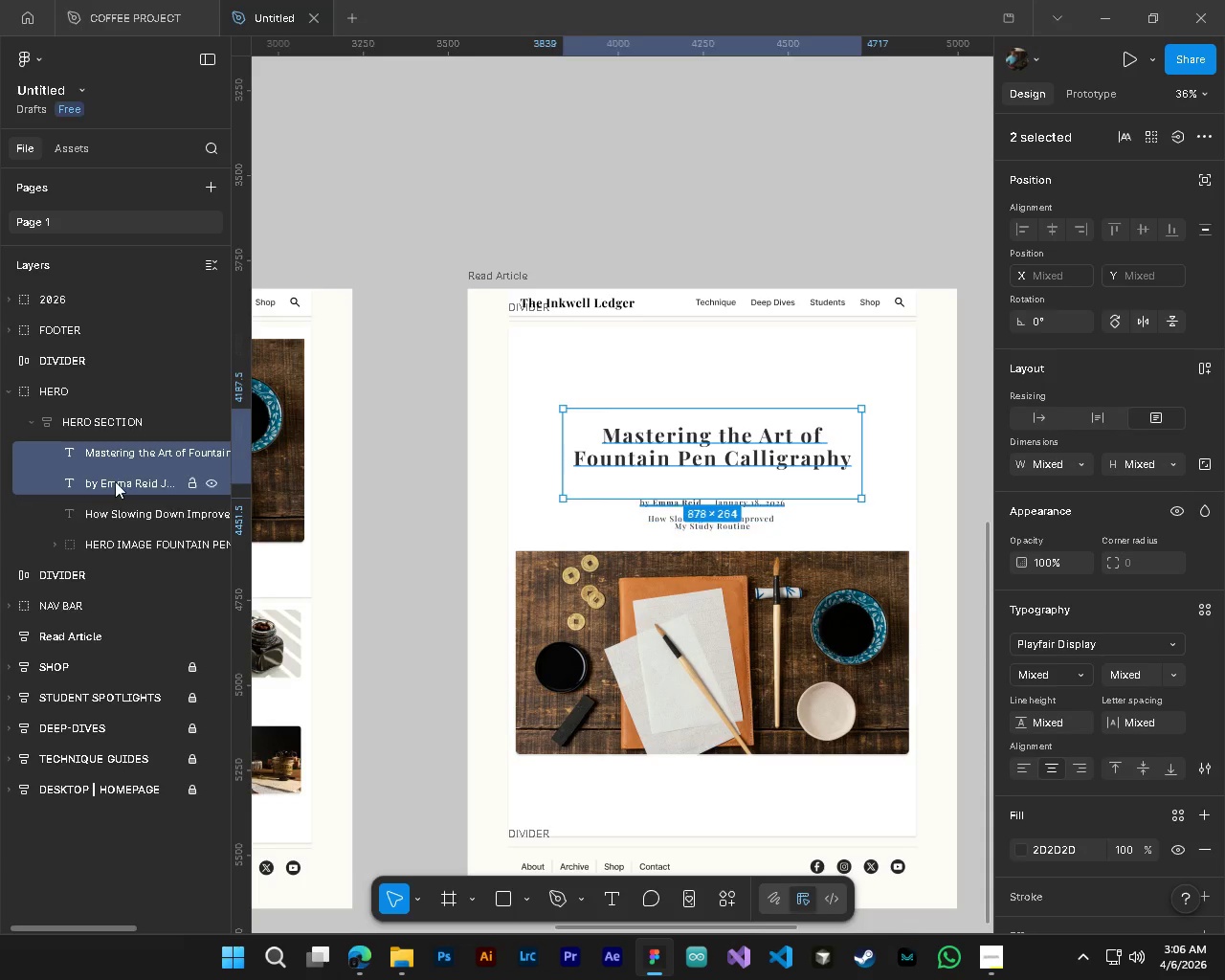 
left_click_drag(start_coordinate=[731, 501], to_coordinate=[731, 453])
 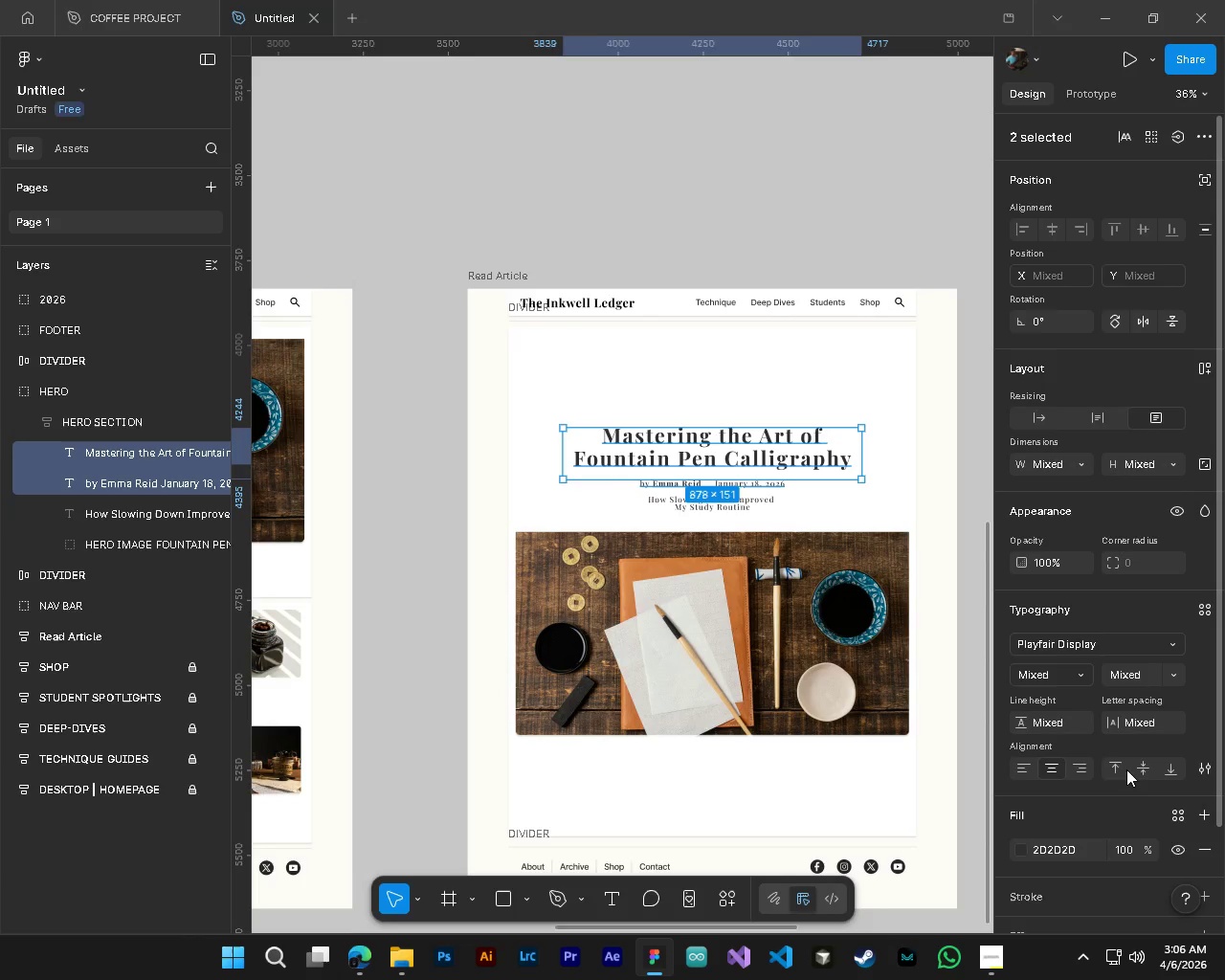 
double_click([1116, 768])
 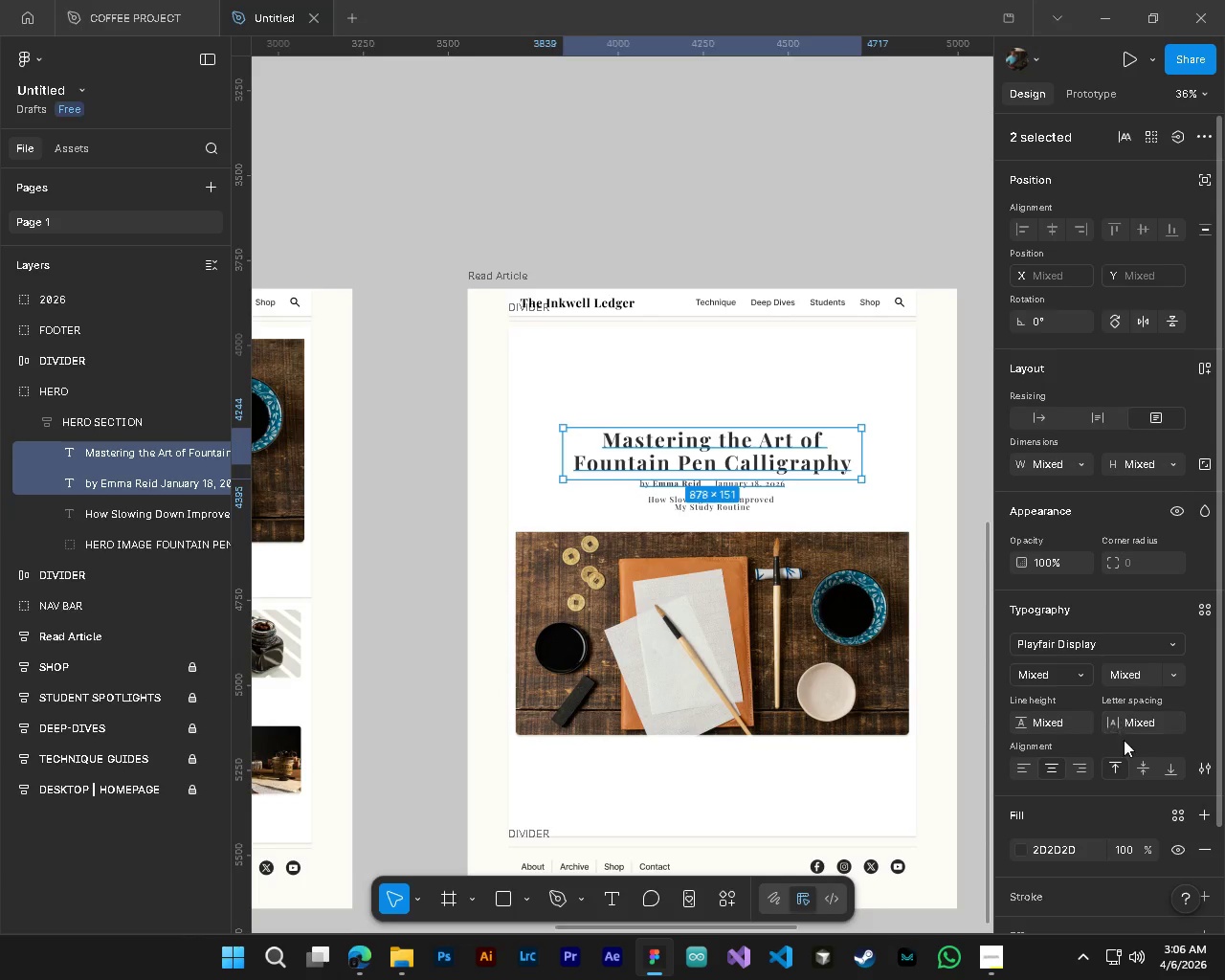 
left_click([1140, 773])
 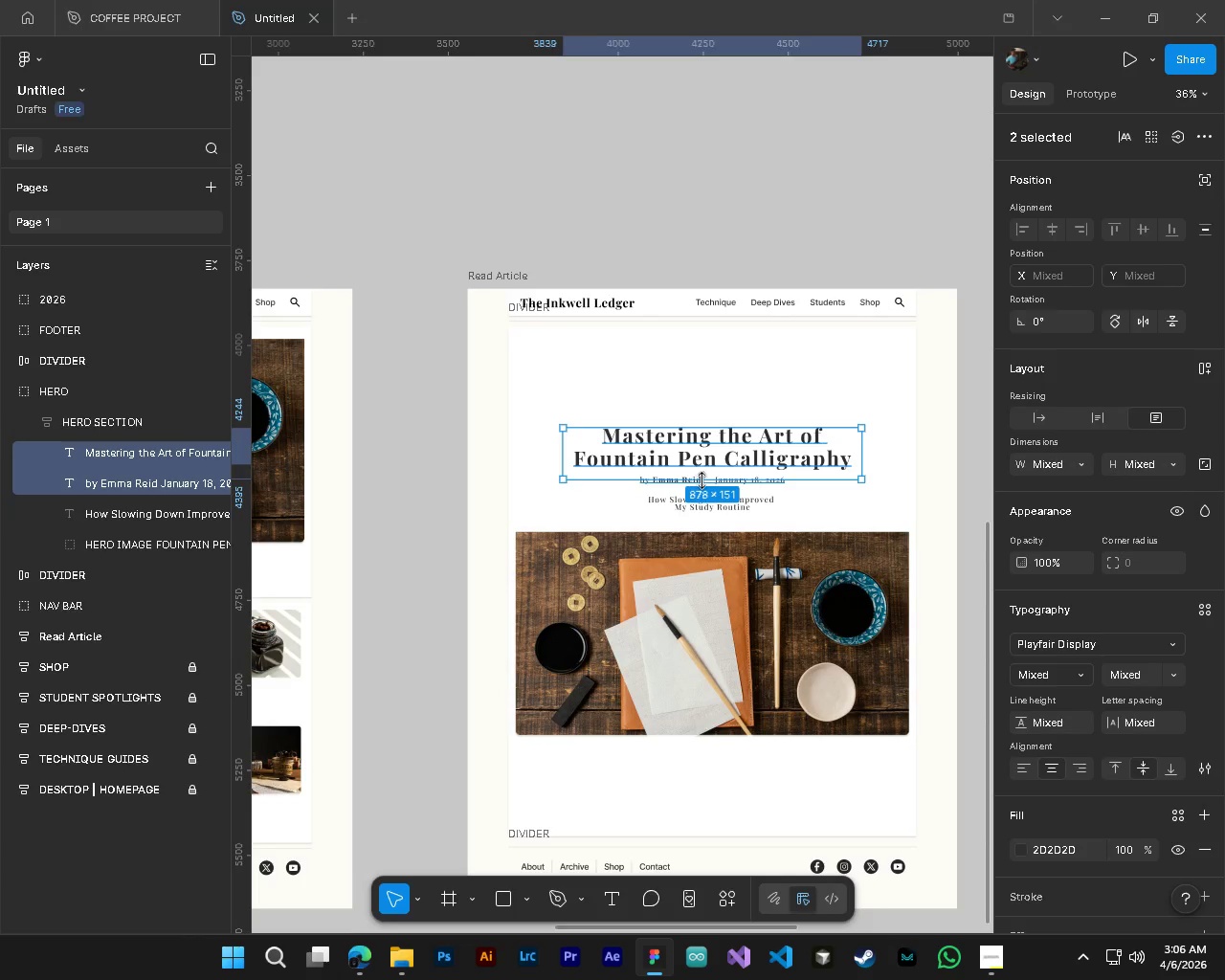 
left_click_drag(start_coordinate=[704, 482], to_coordinate=[710, 463])
 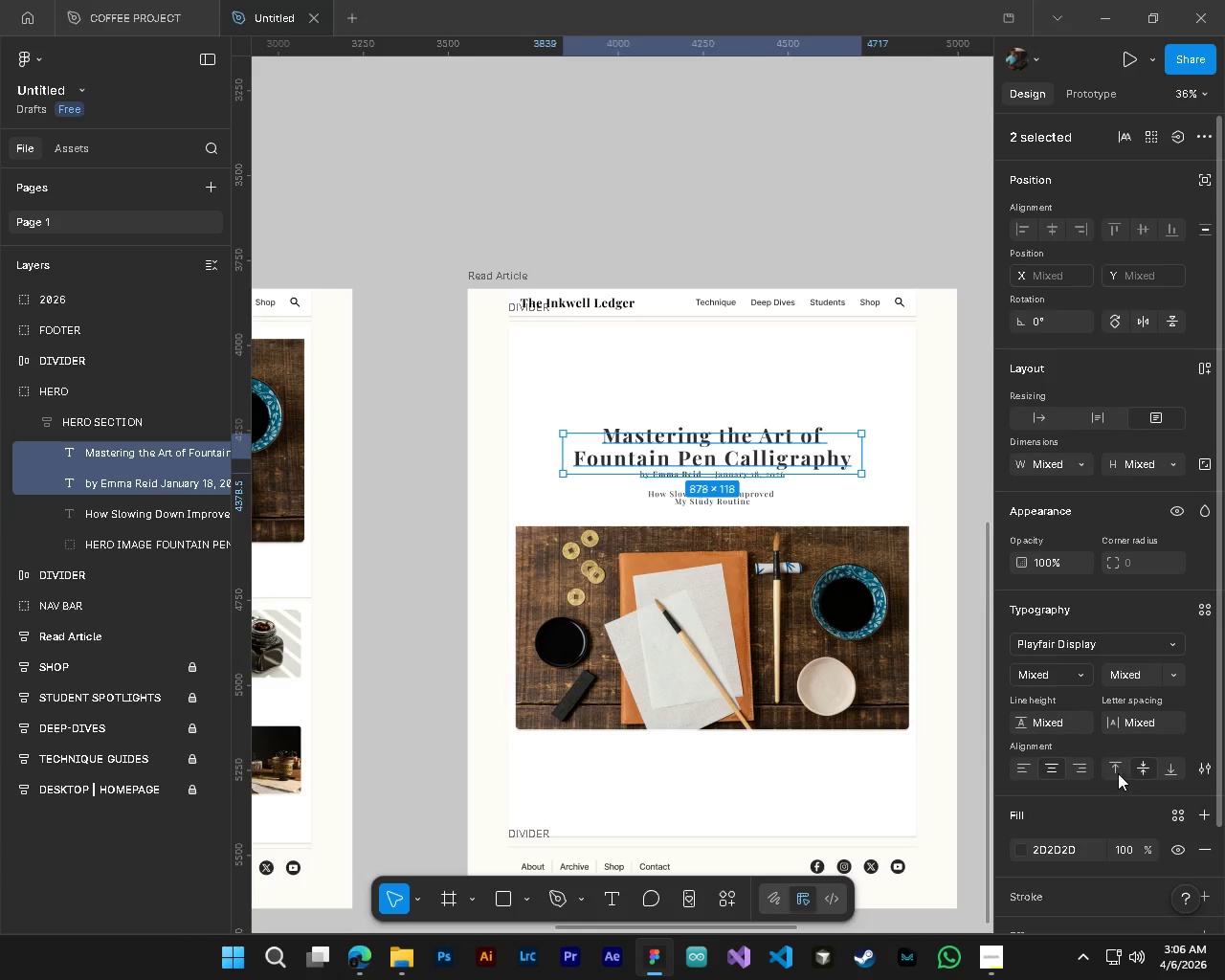 
left_click([1113, 769])
 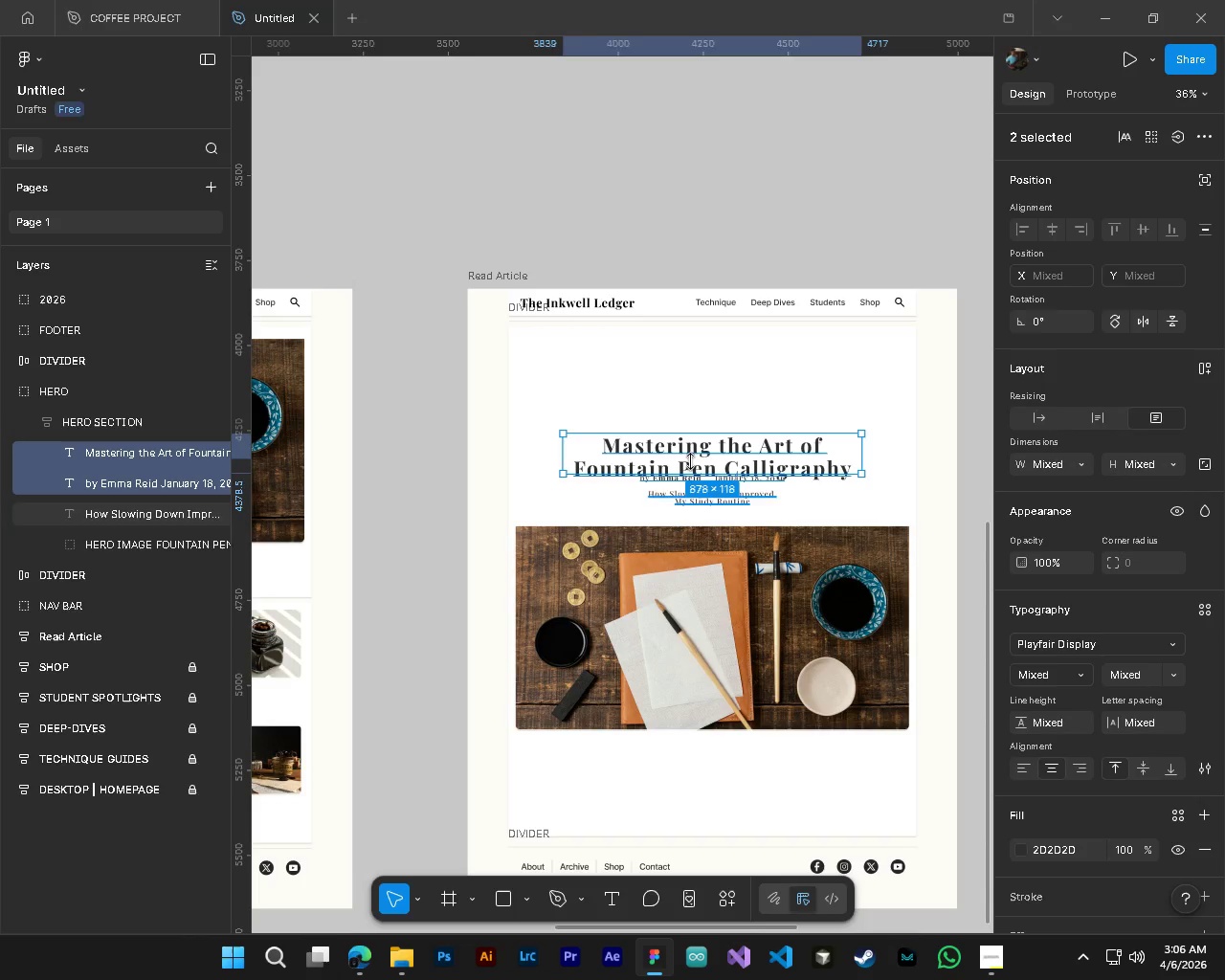 
key(Alt+AltLeft)
 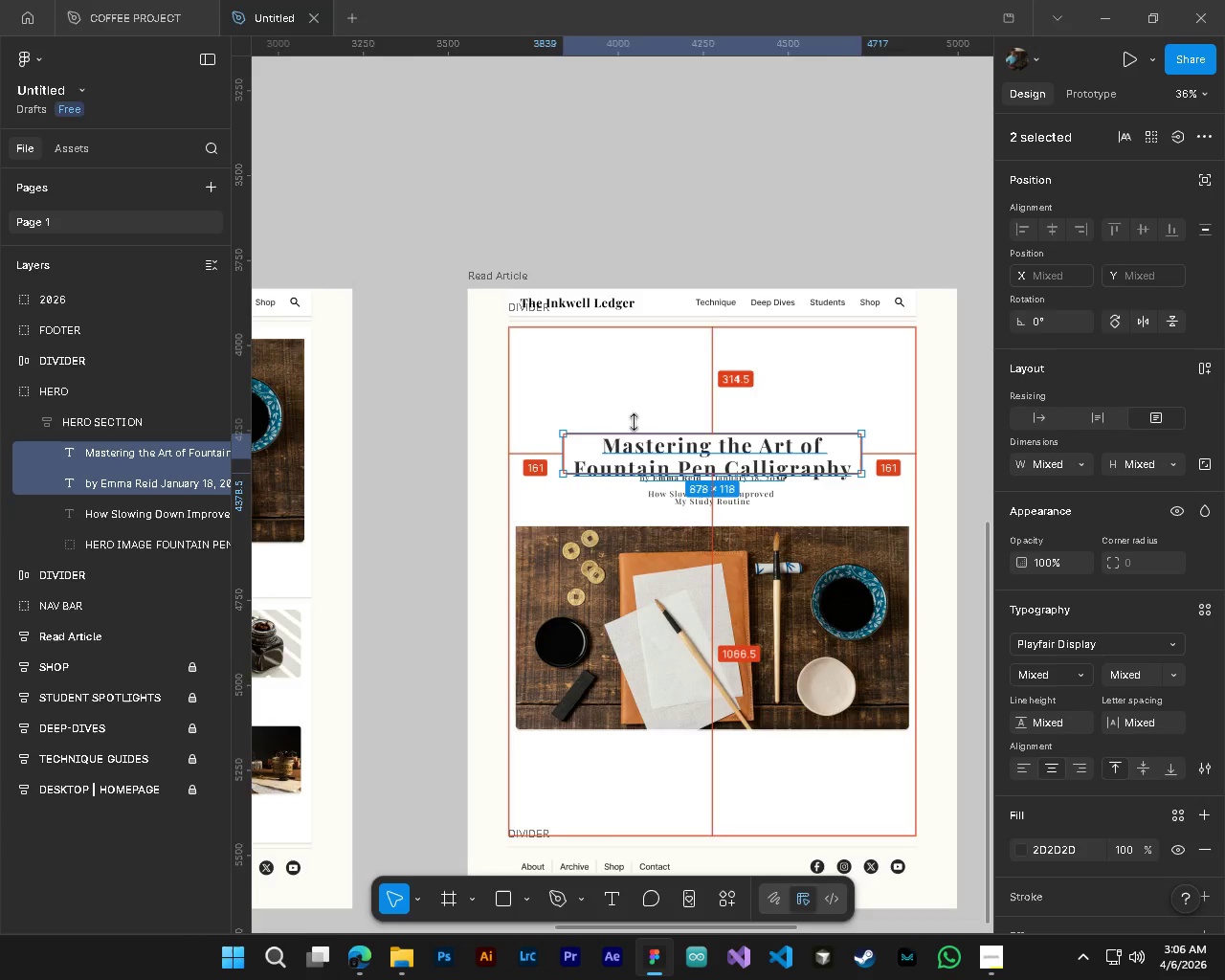 
hold_key(key=AltLeft, duration=0.55)
hold_key(key=ControlLeft, duration=0.55)
scroll: coordinate [633, 416], scroll_direction: up, amount: 5.0
 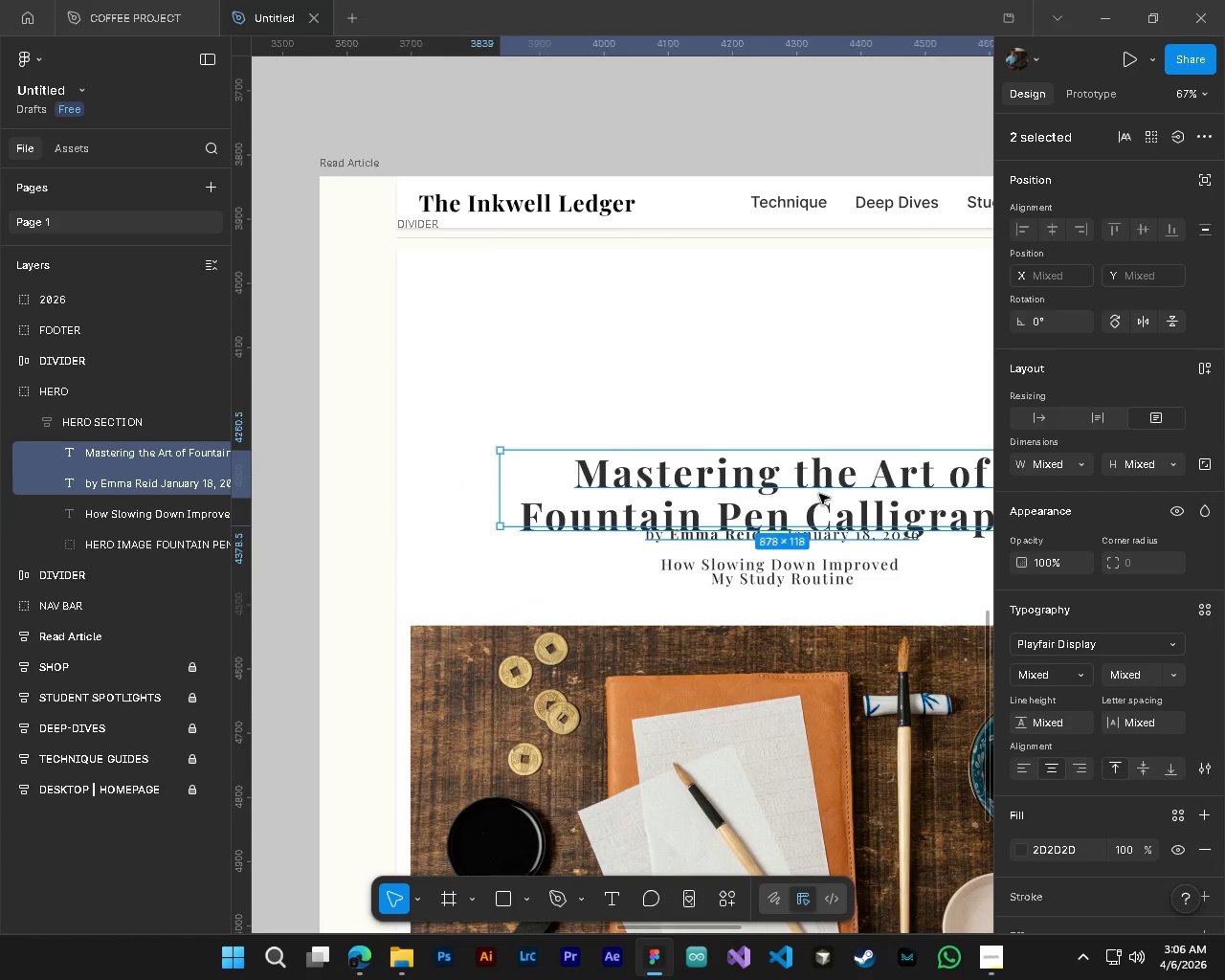 
left_click_drag(start_coordinate=[821, 495], to_coordinate=[814, 451])
 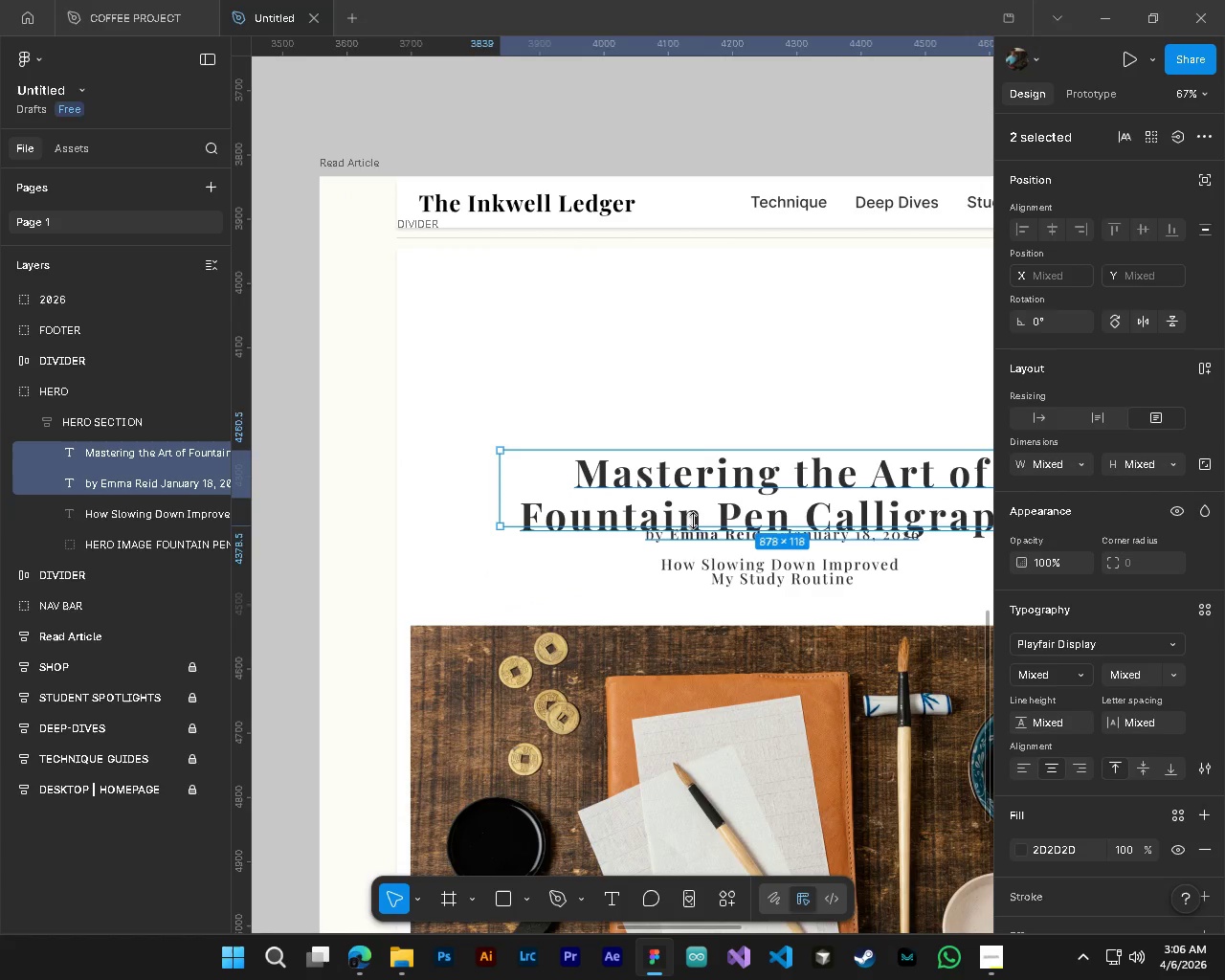 
left_click_drag(start_coordinate=[701, 524], to_coordinate=[703, 548])
 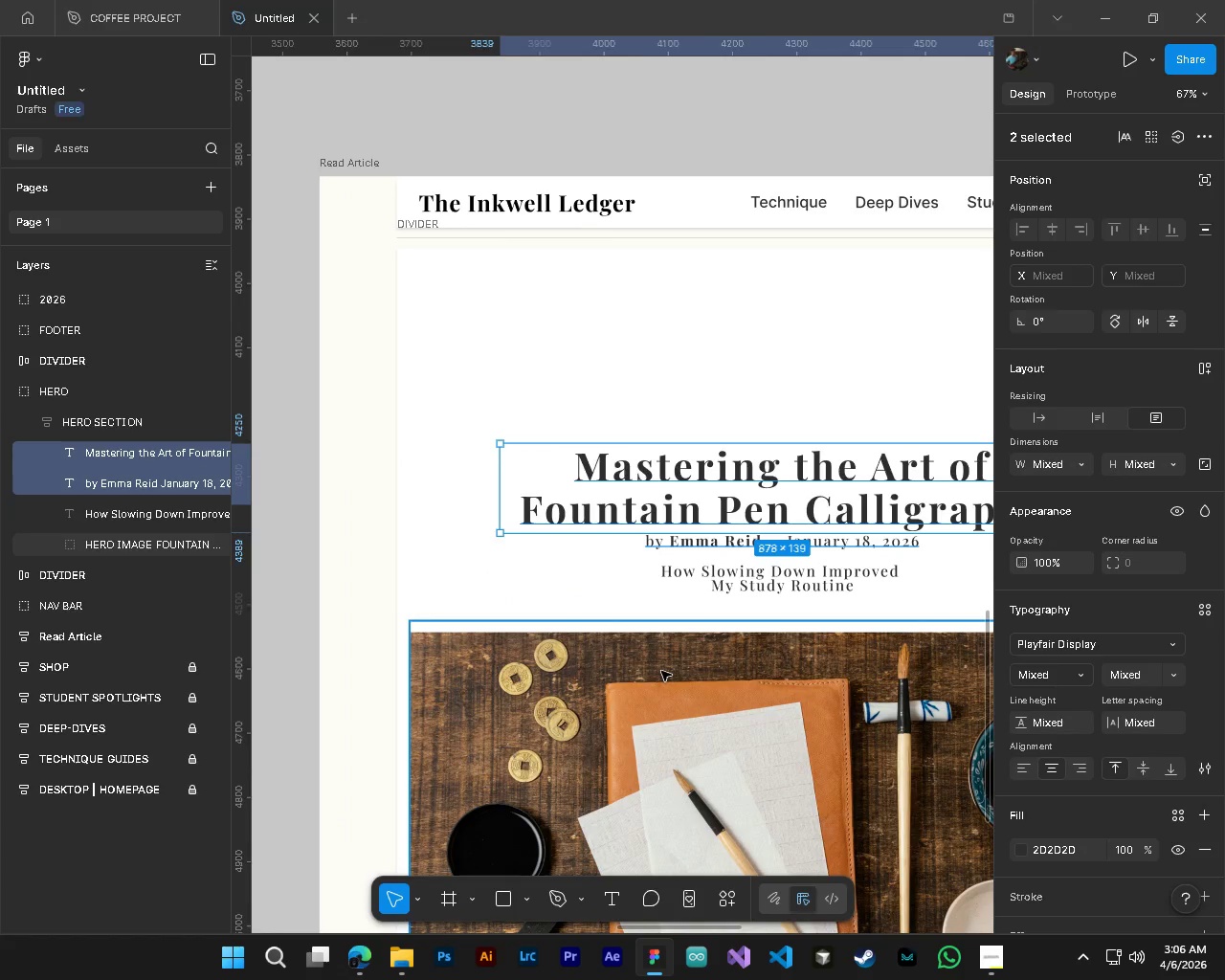 
hold_key(key=ShiftLeft, duration=0.38)
 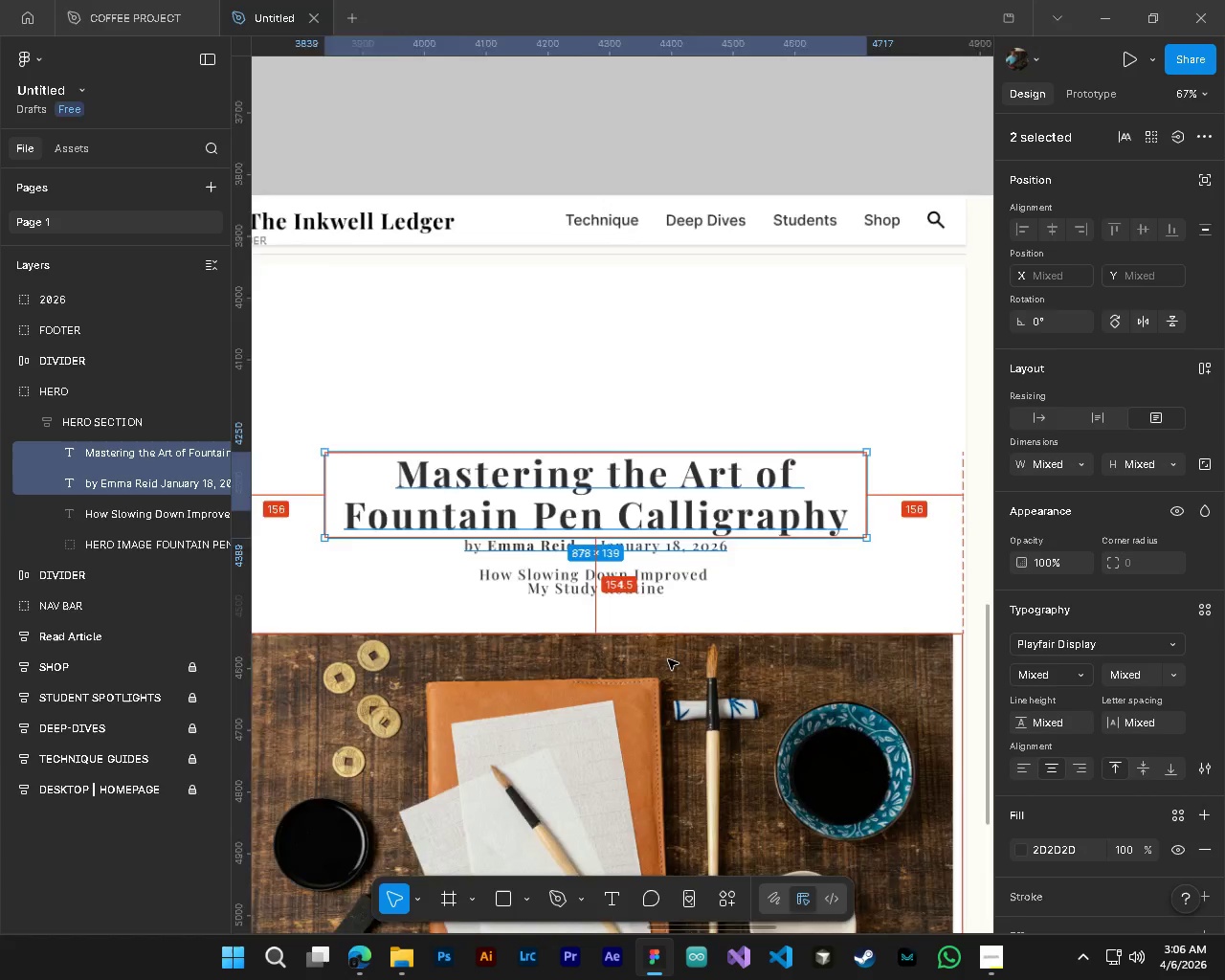 
hold_key(key=ControlLeft, duration=0.48)
 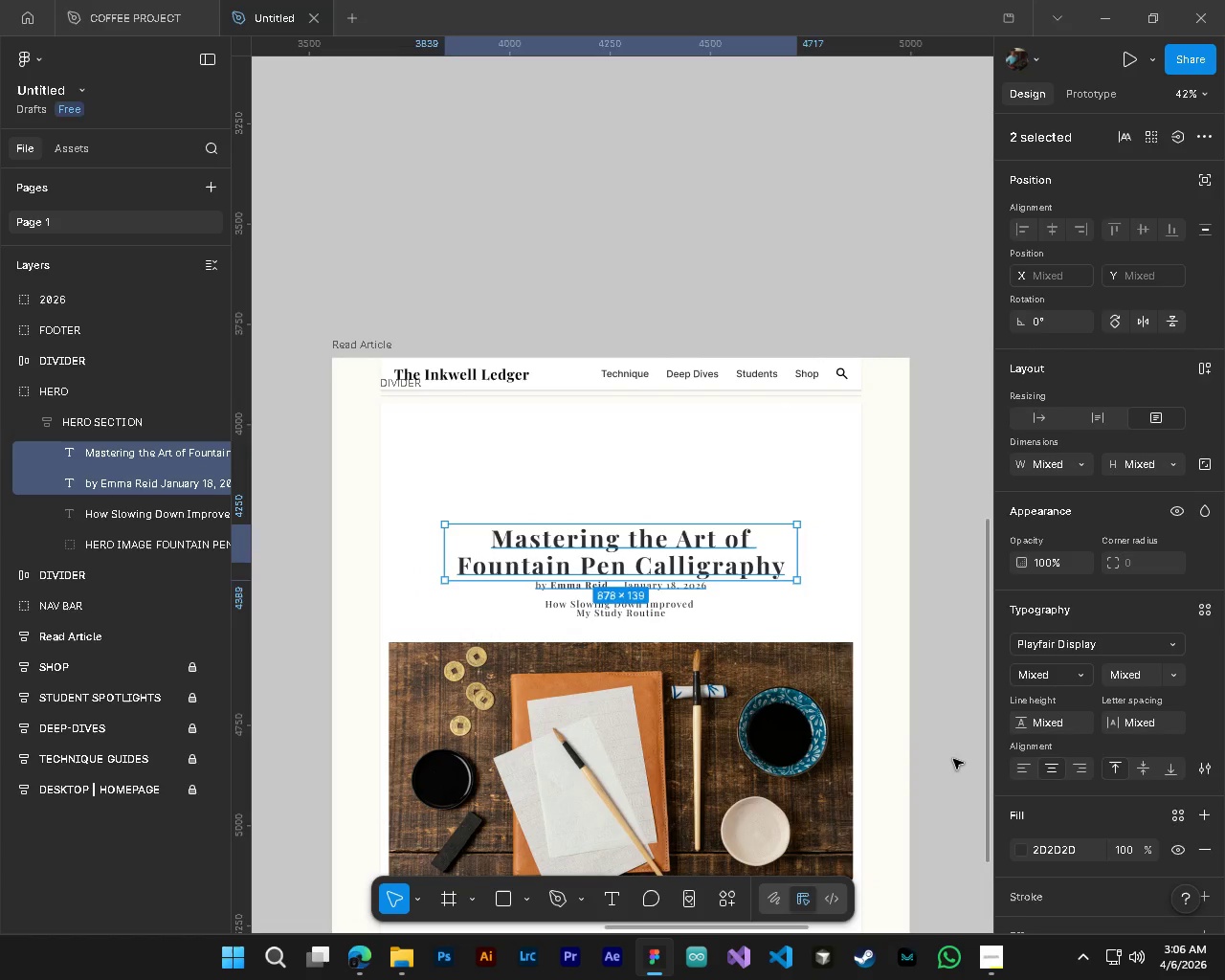 
scroll: coordinate [659, 671], scroll_direction: down, amount: 4.0
 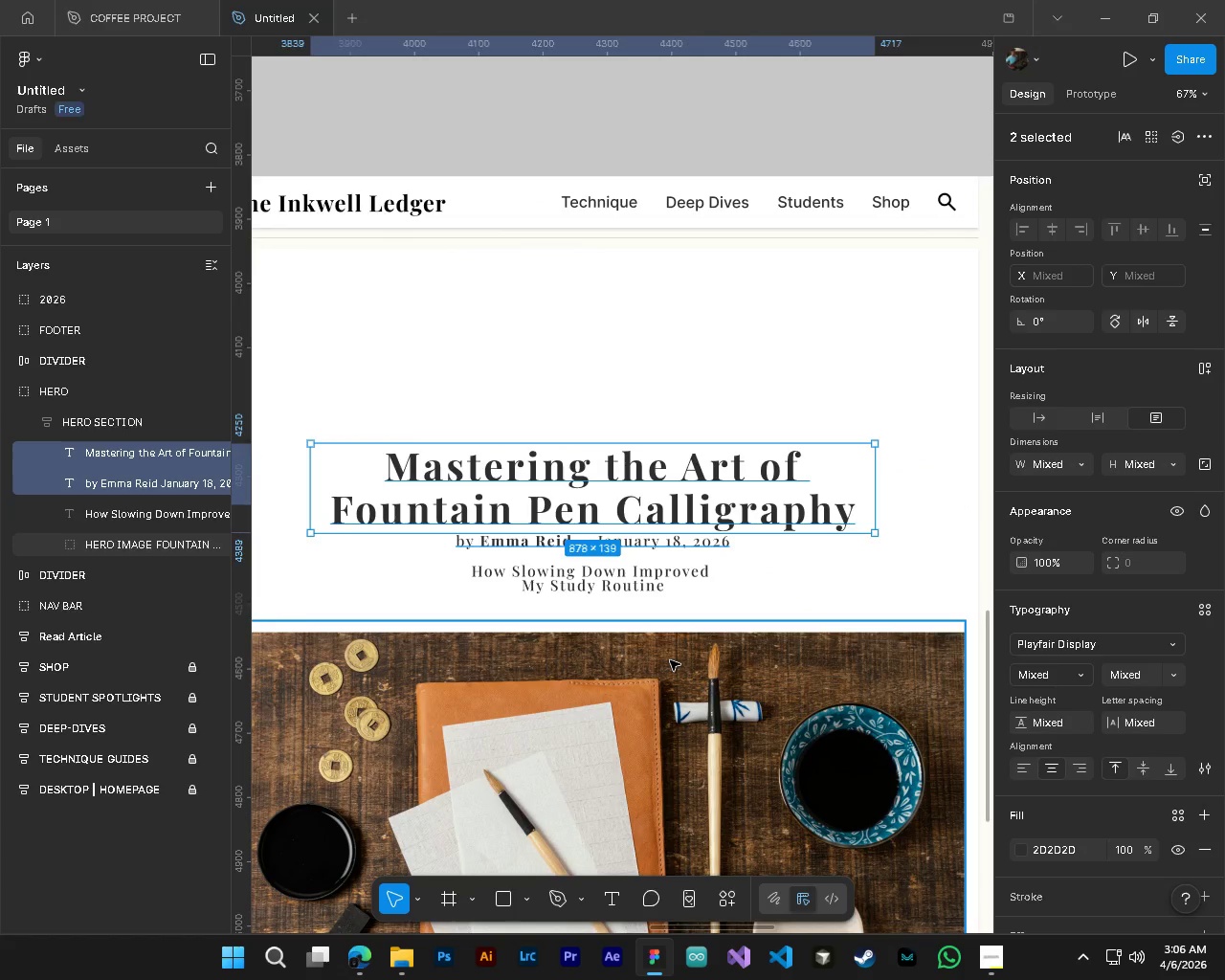 
hold_key(key=AltLeft, duration=0.39)
scroll: coordinate [668, 659], scroll_direction: down, amount: 4.0
 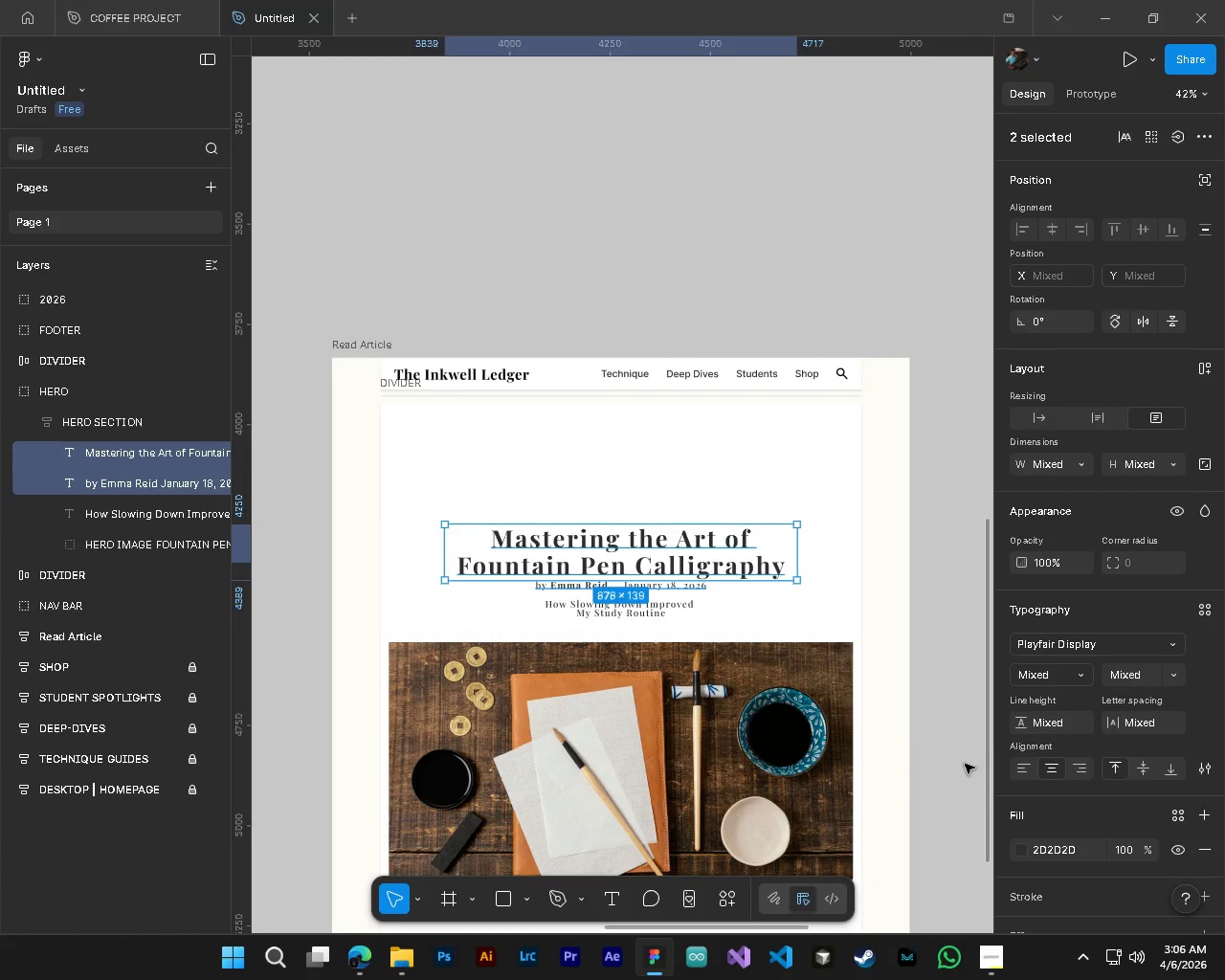 
left_click([953, 759])
 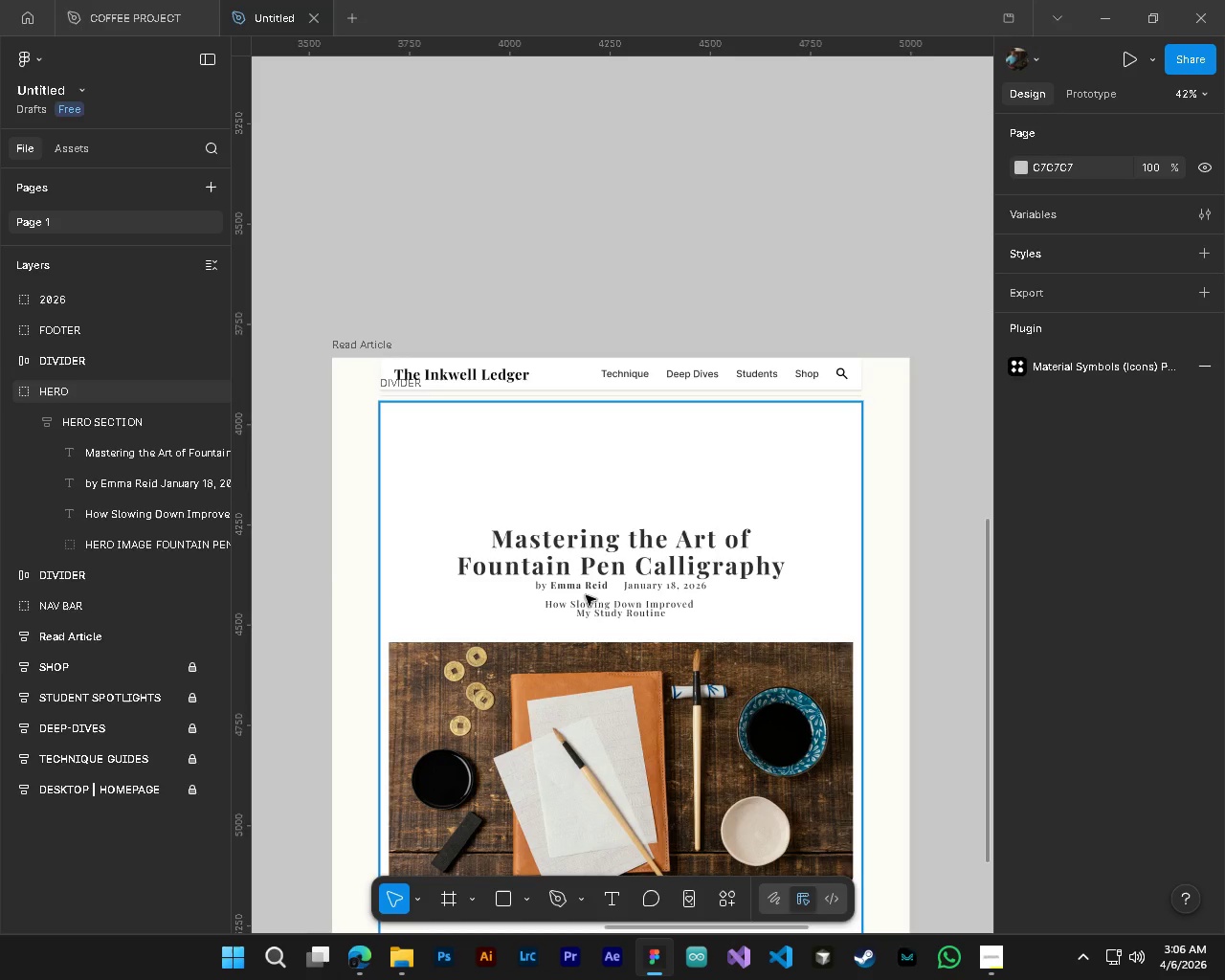 
left_click([89, 525])
 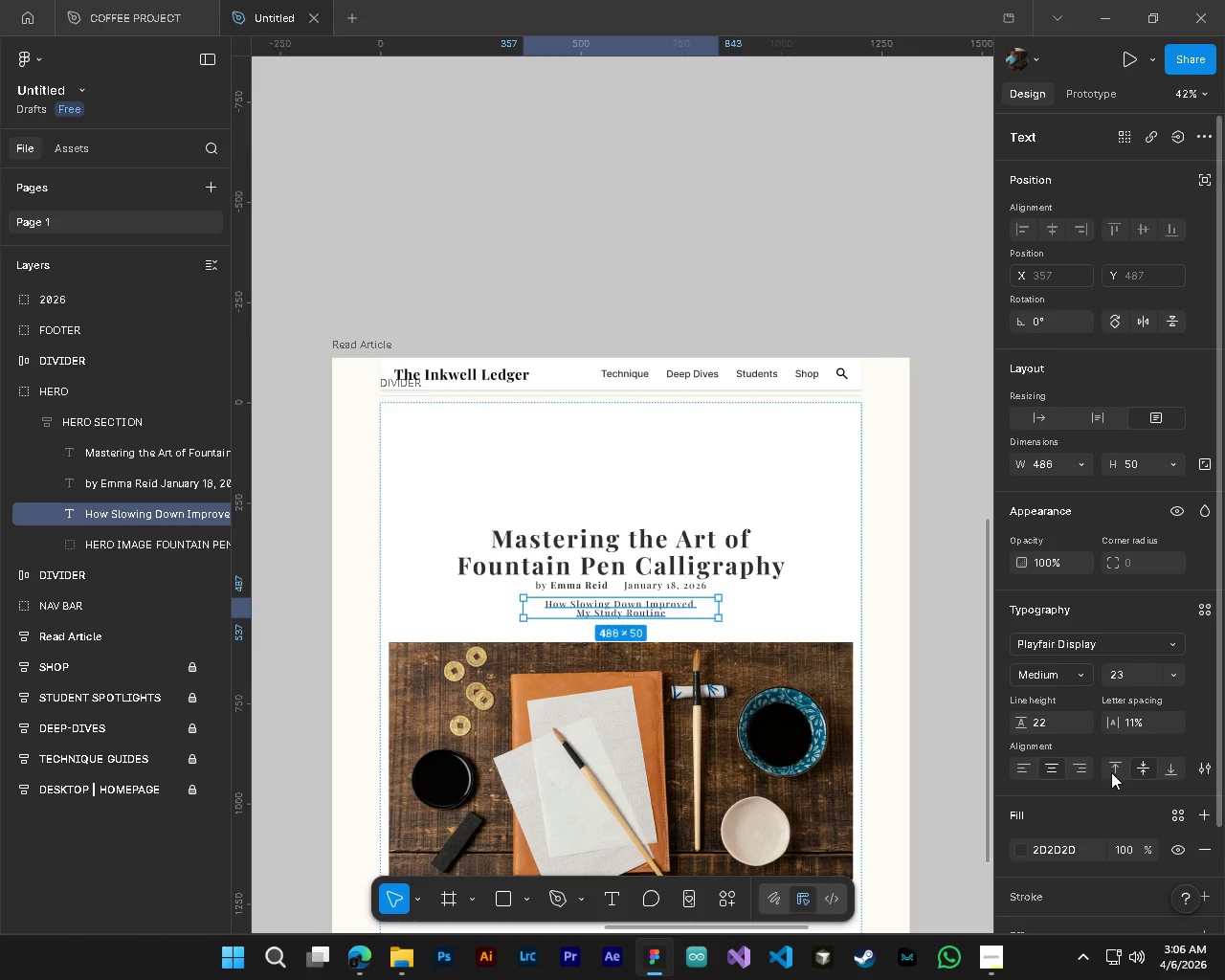 
left_click([1168, 773])
 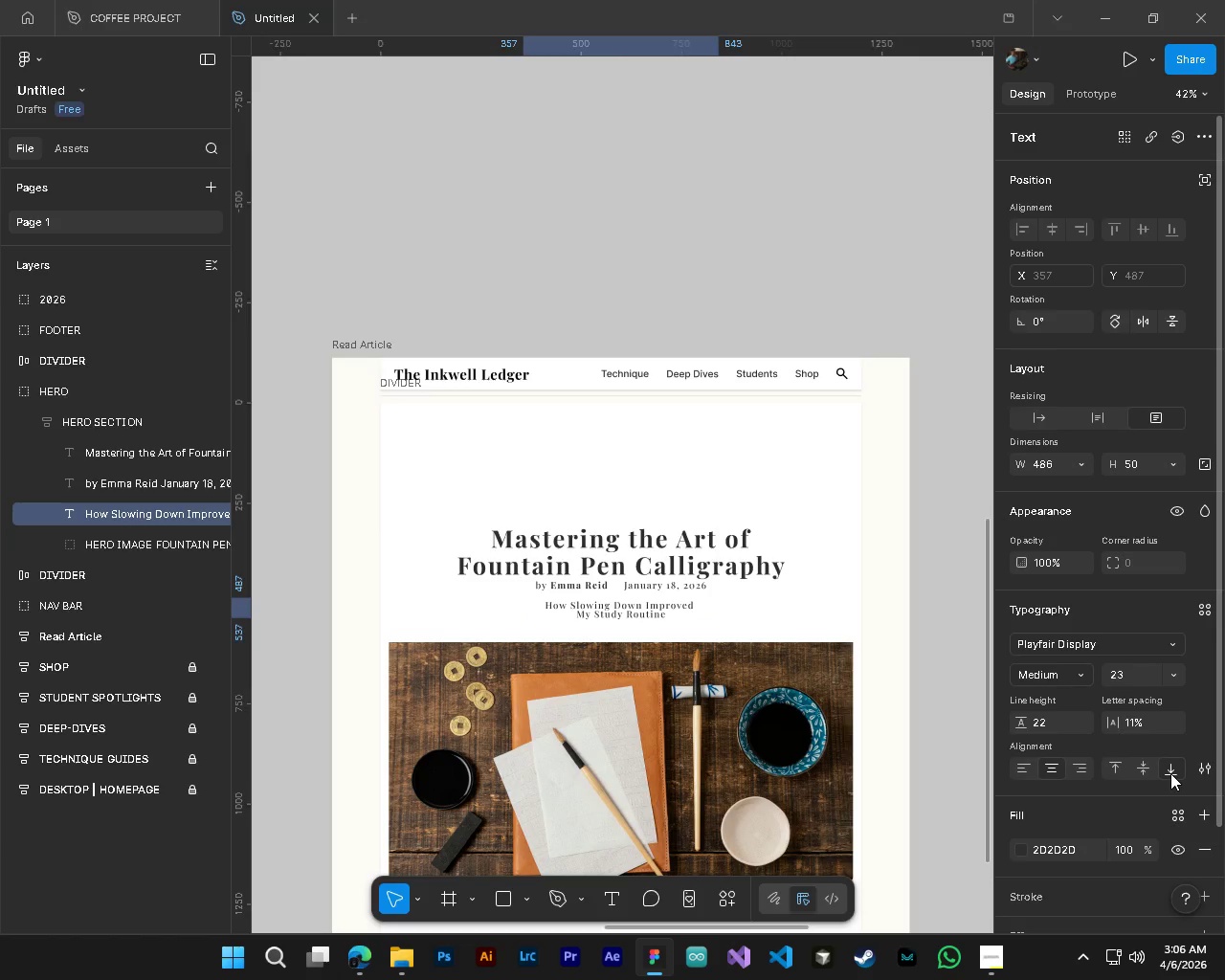 
left_click([1170, 773])
 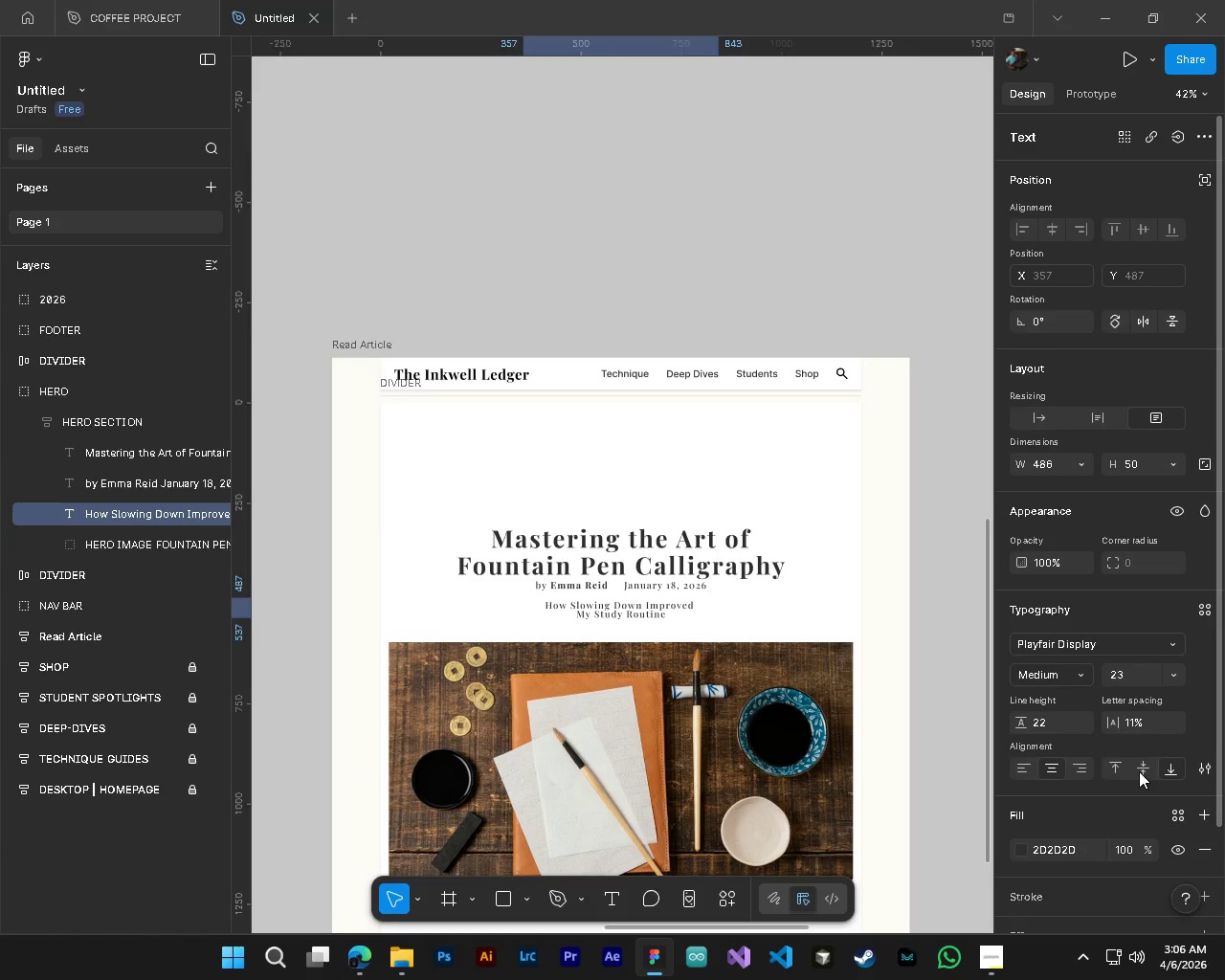 
double_click([1139, 771])
 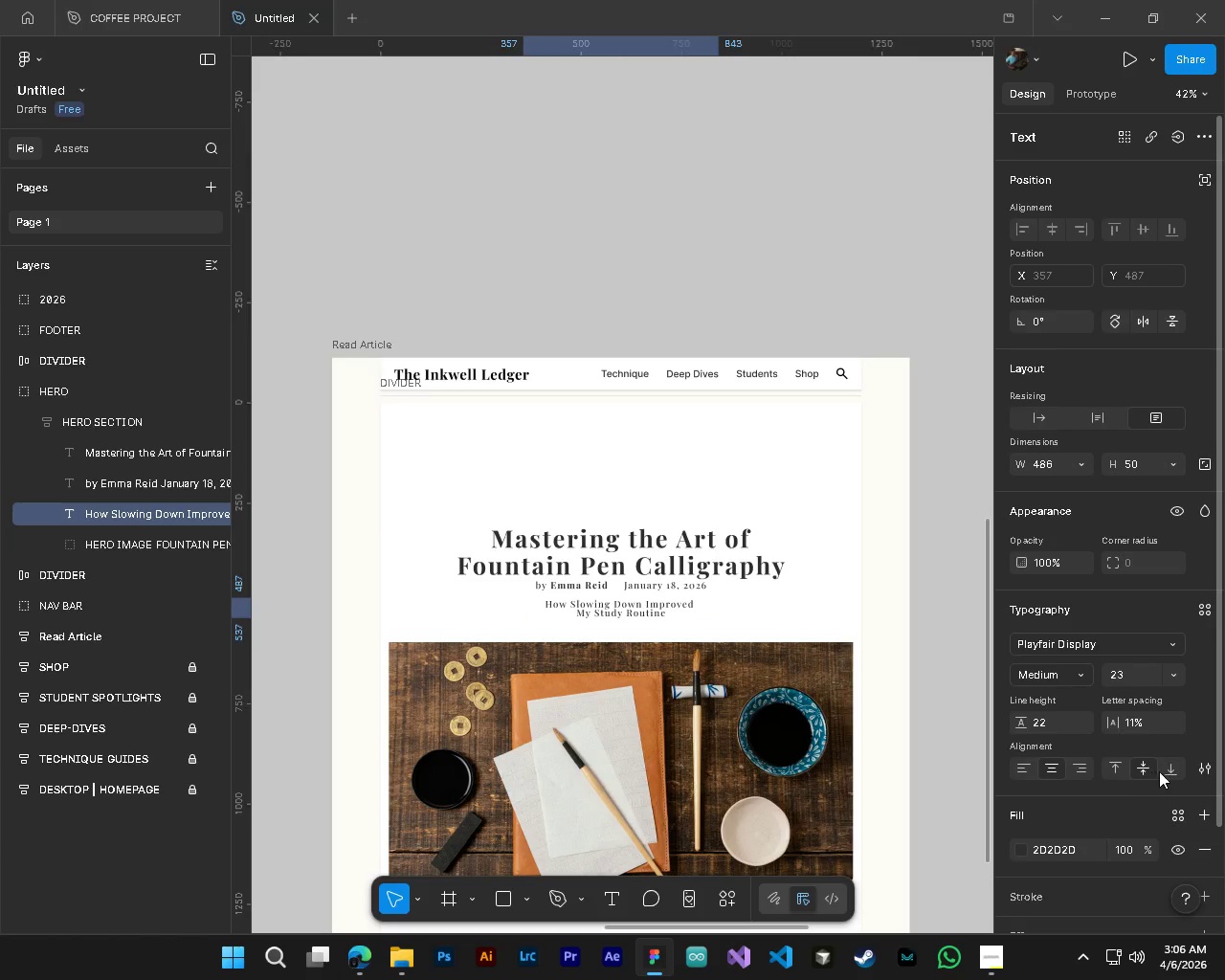 
left_click([1170, 770])
 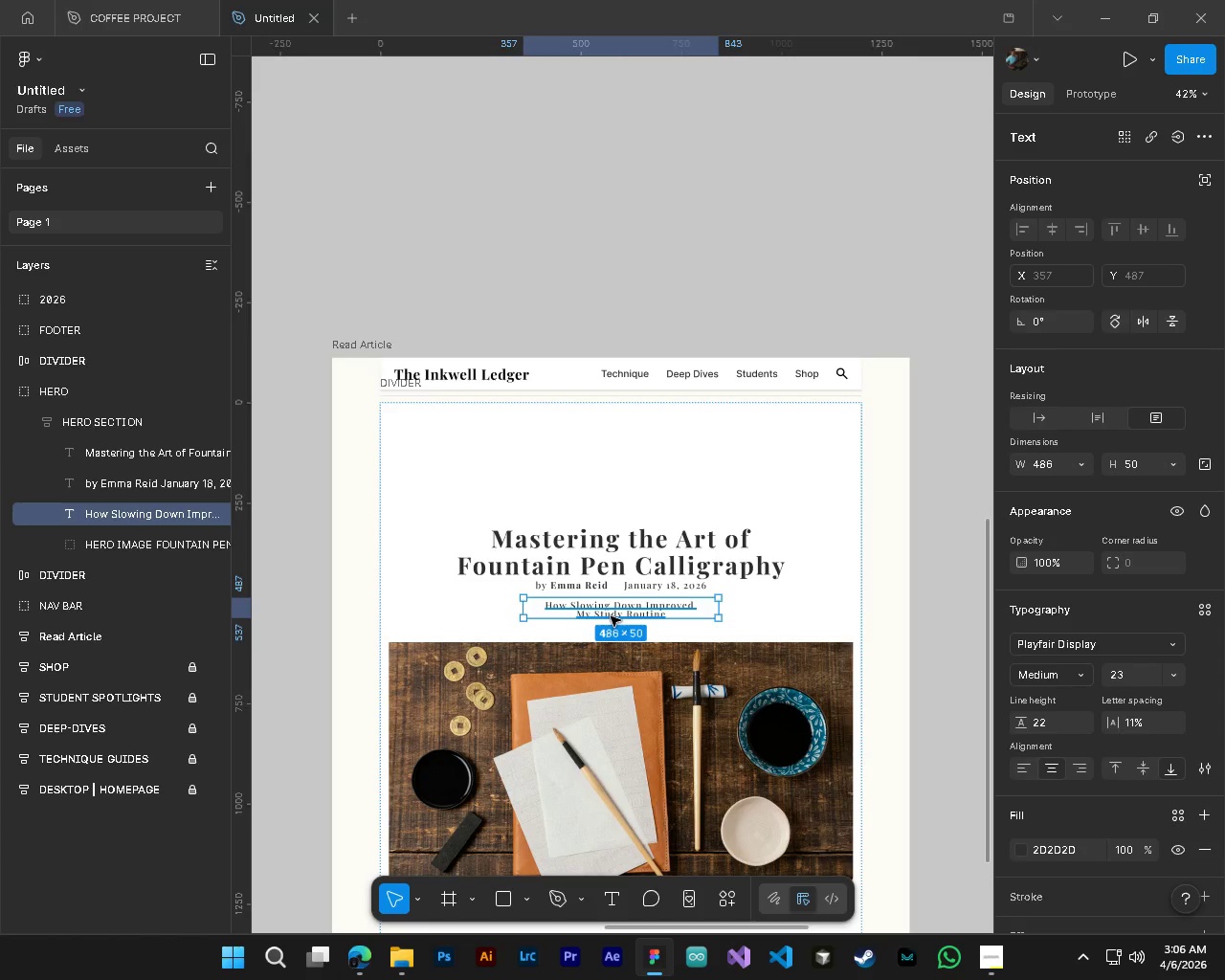 
left_click_drag(start_coordinate=[612, 623], to_coordinate=[616, 653])
 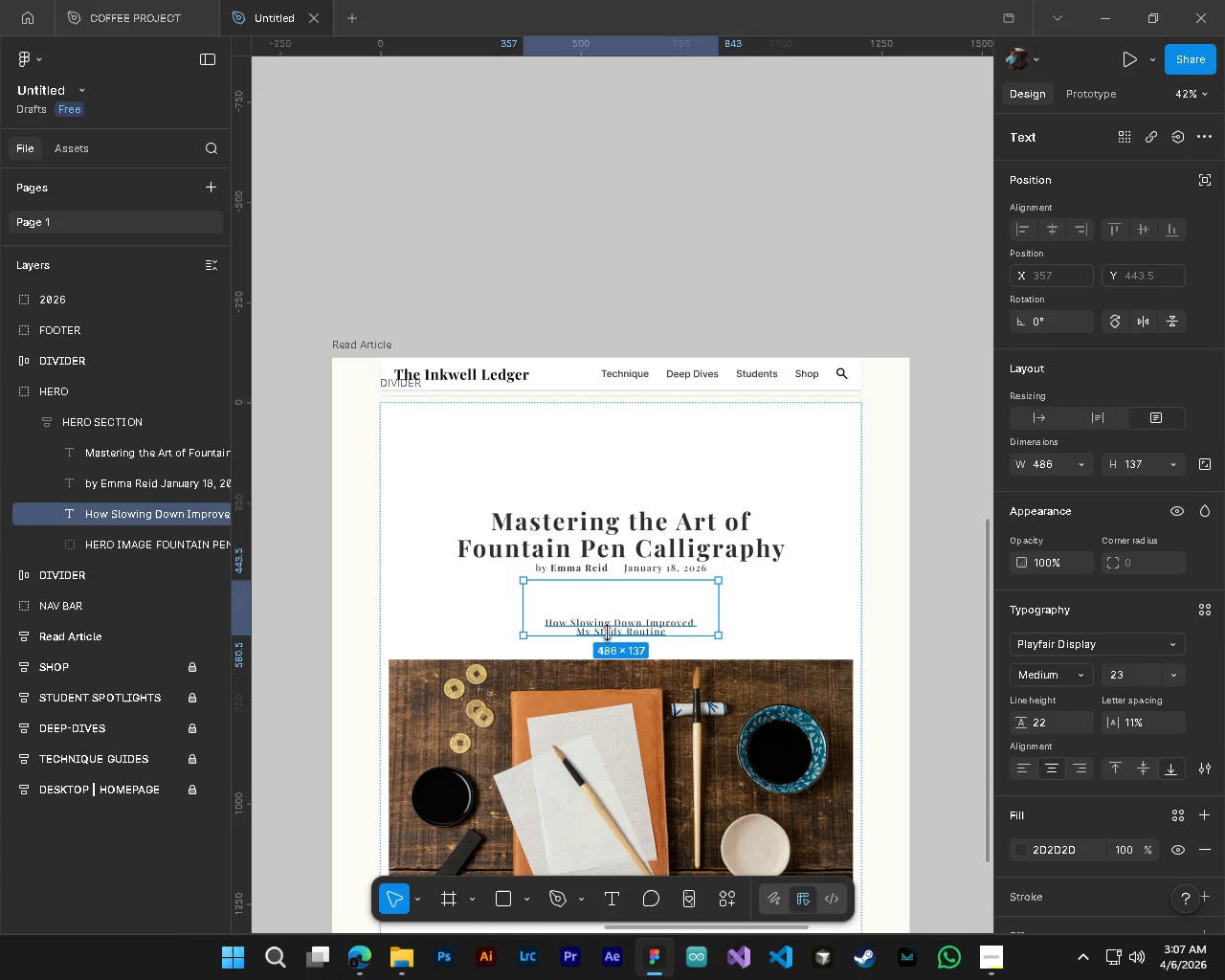 
key(T)
 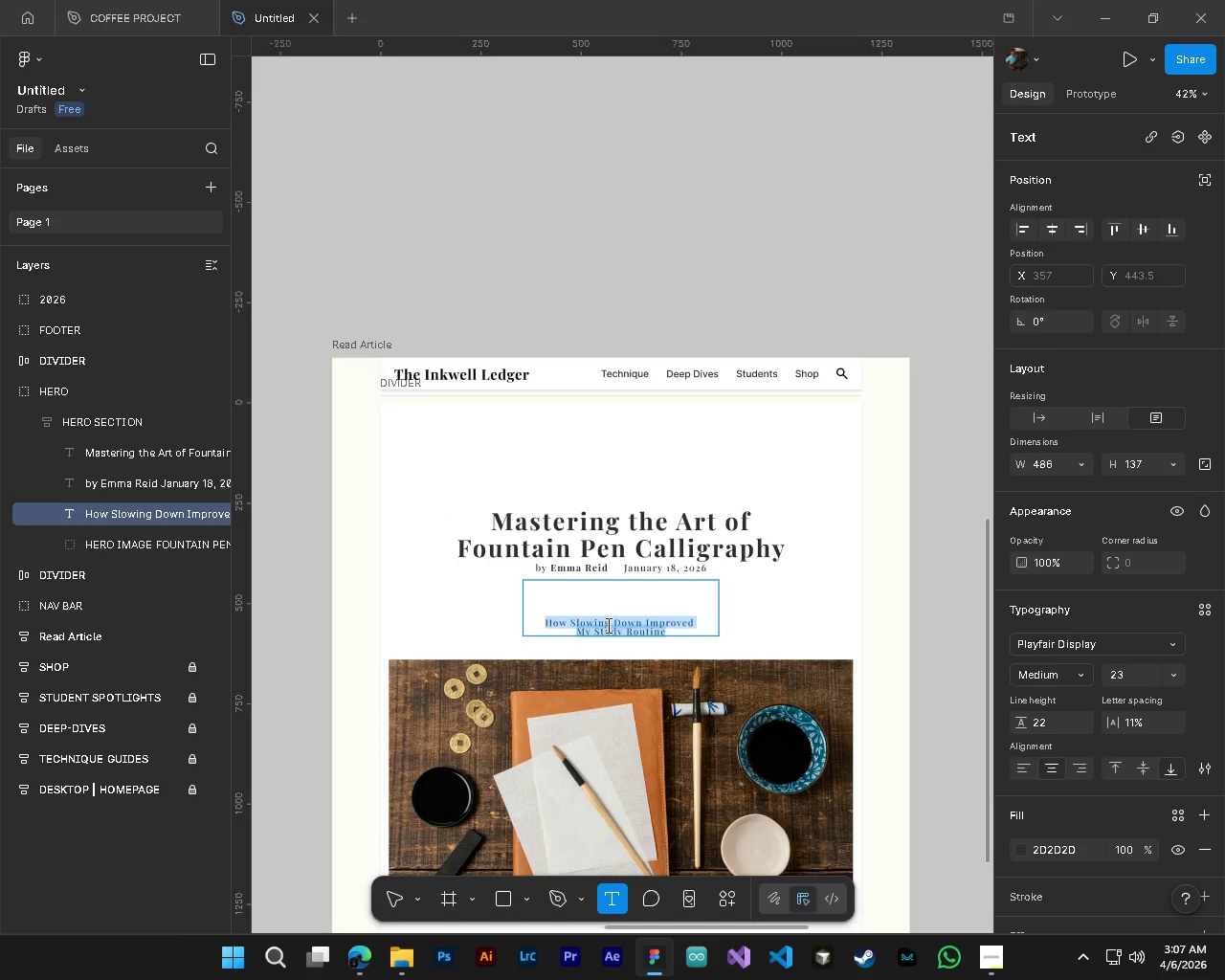 
wait(8.94)
 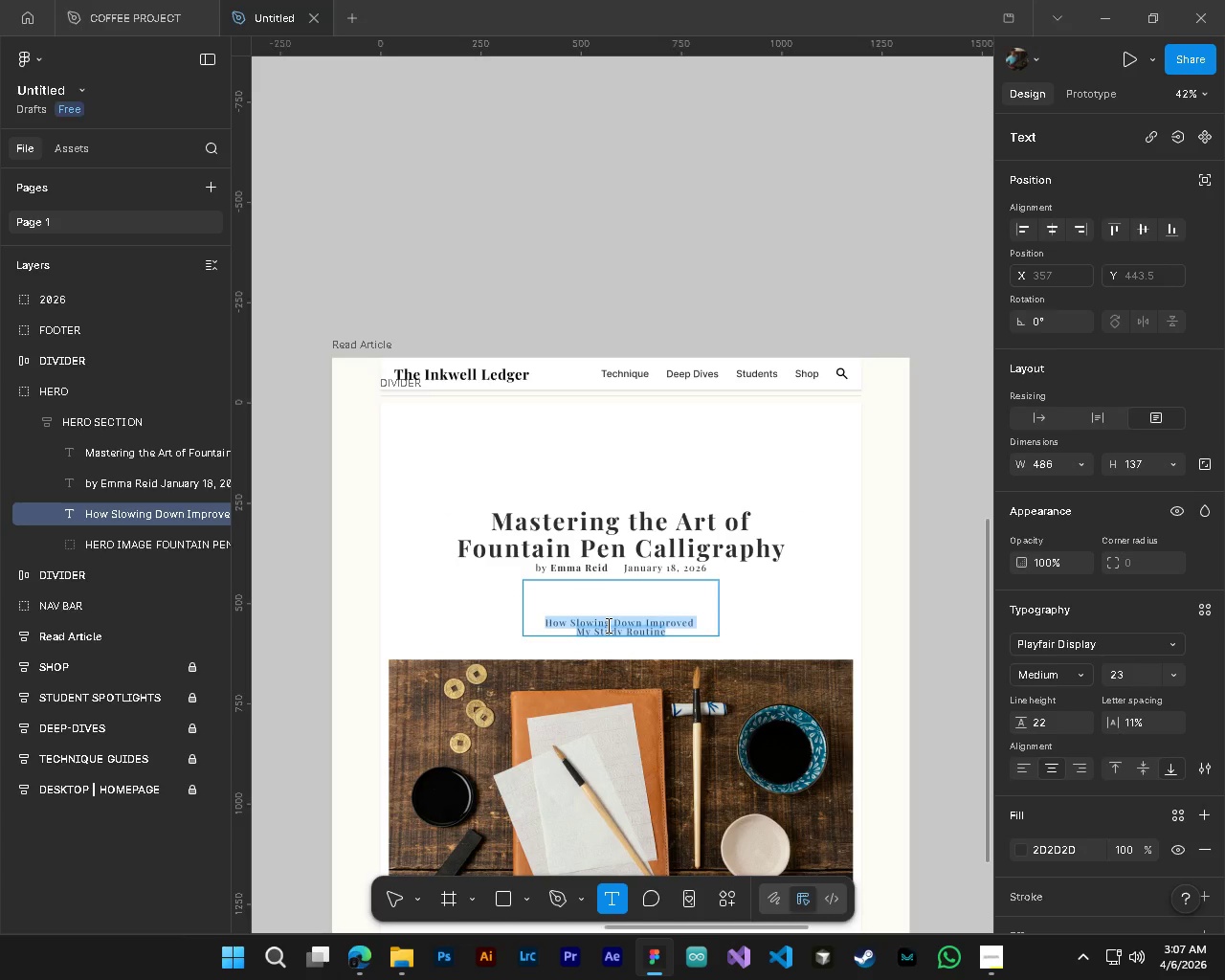 
key(CapsLock)
 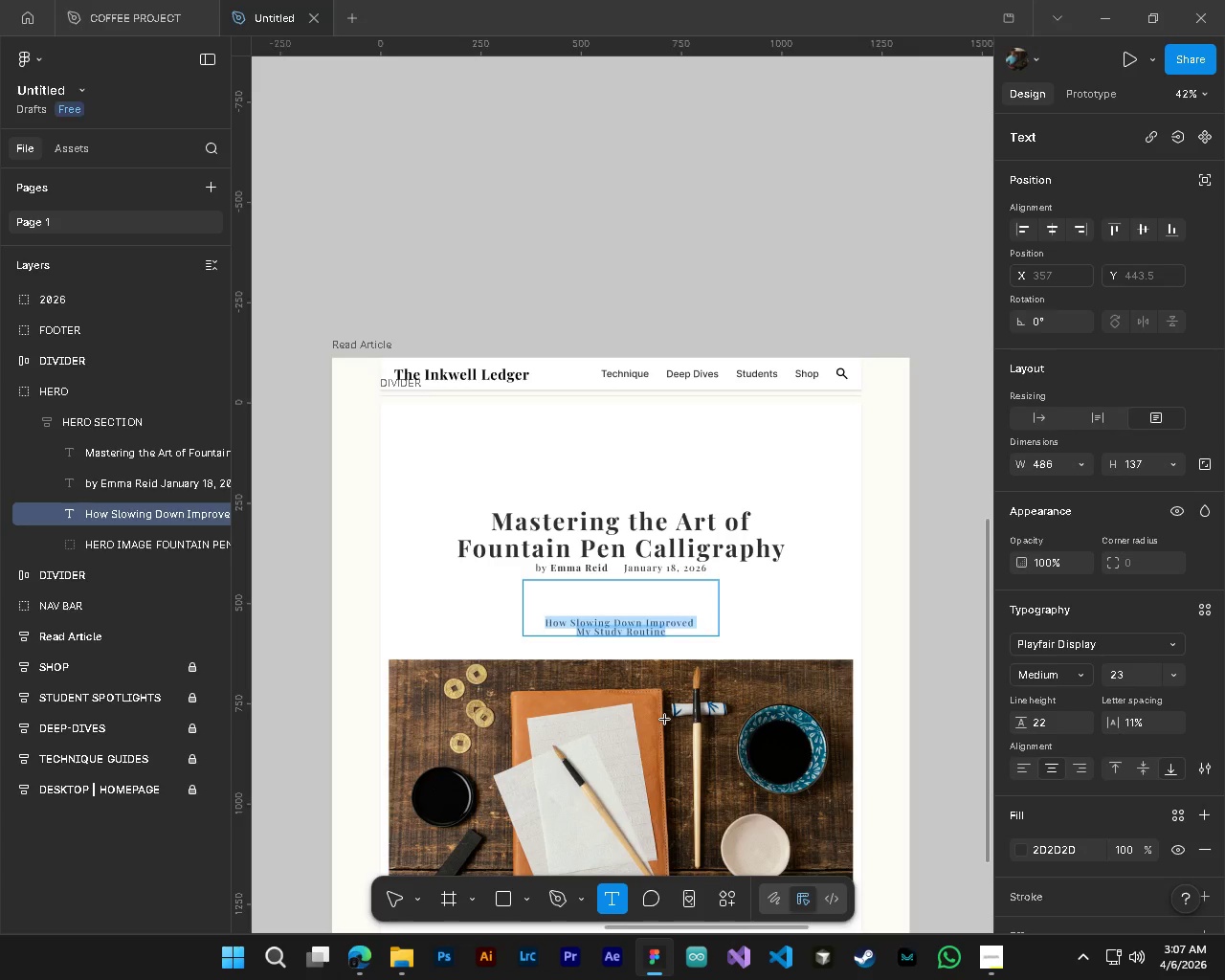 
key(A)
 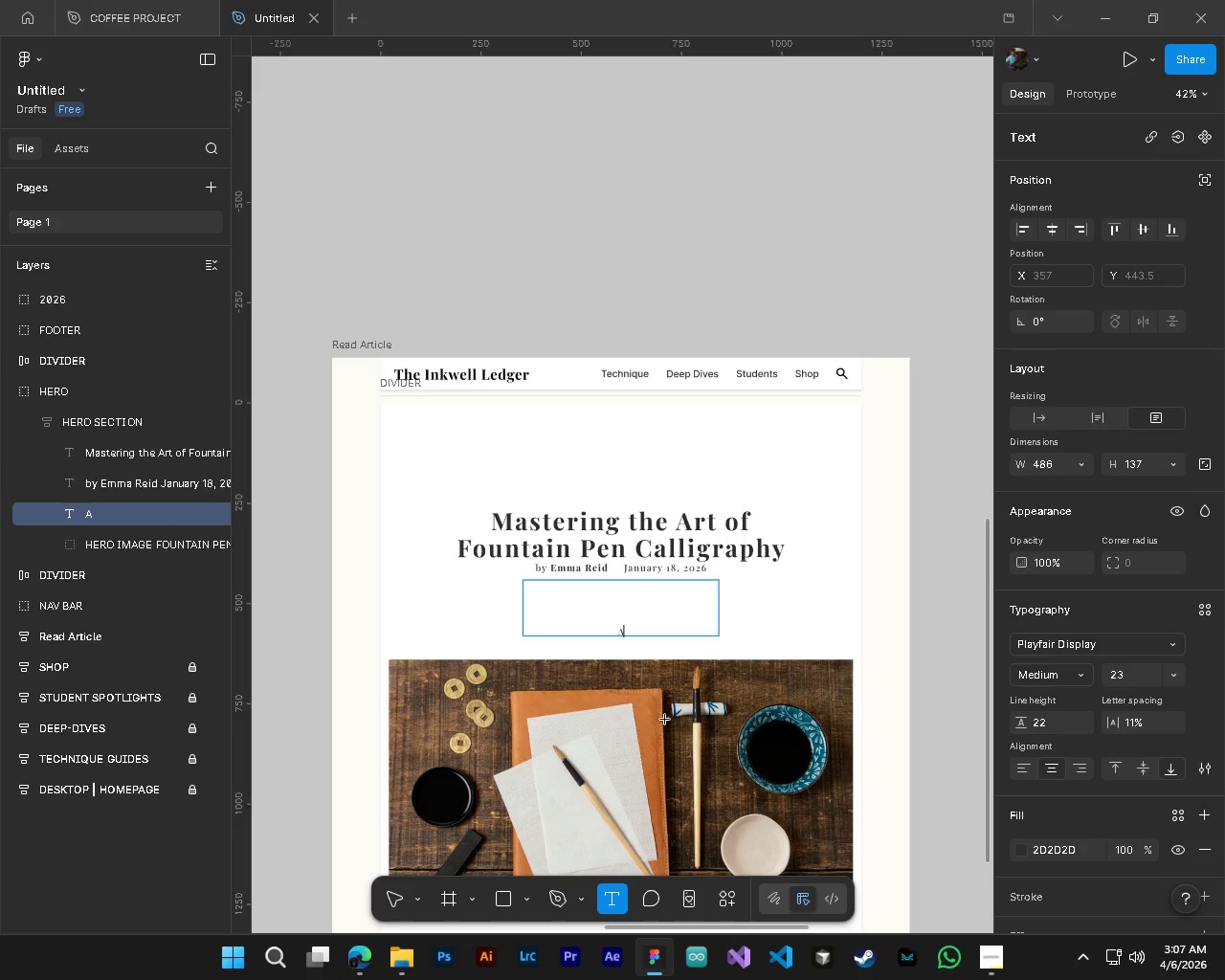 
key(CapsLock)
 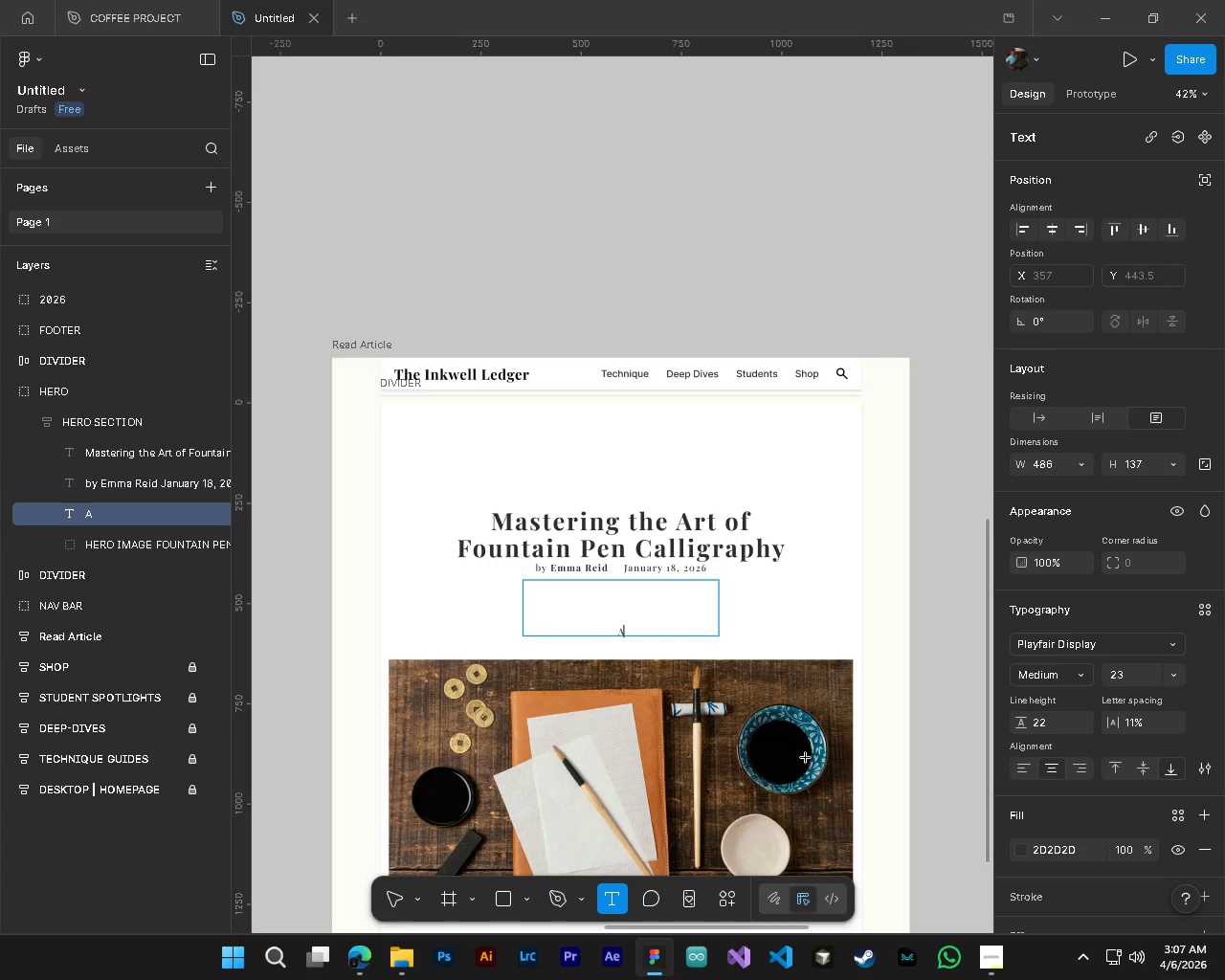 
hold_key(key=AltLeft, duration=1.05)
hold_key(key=ControlLeft, duration=1.05)
scroll: coordinate [620, 613], scroll_direction: up, amount: 8.0
 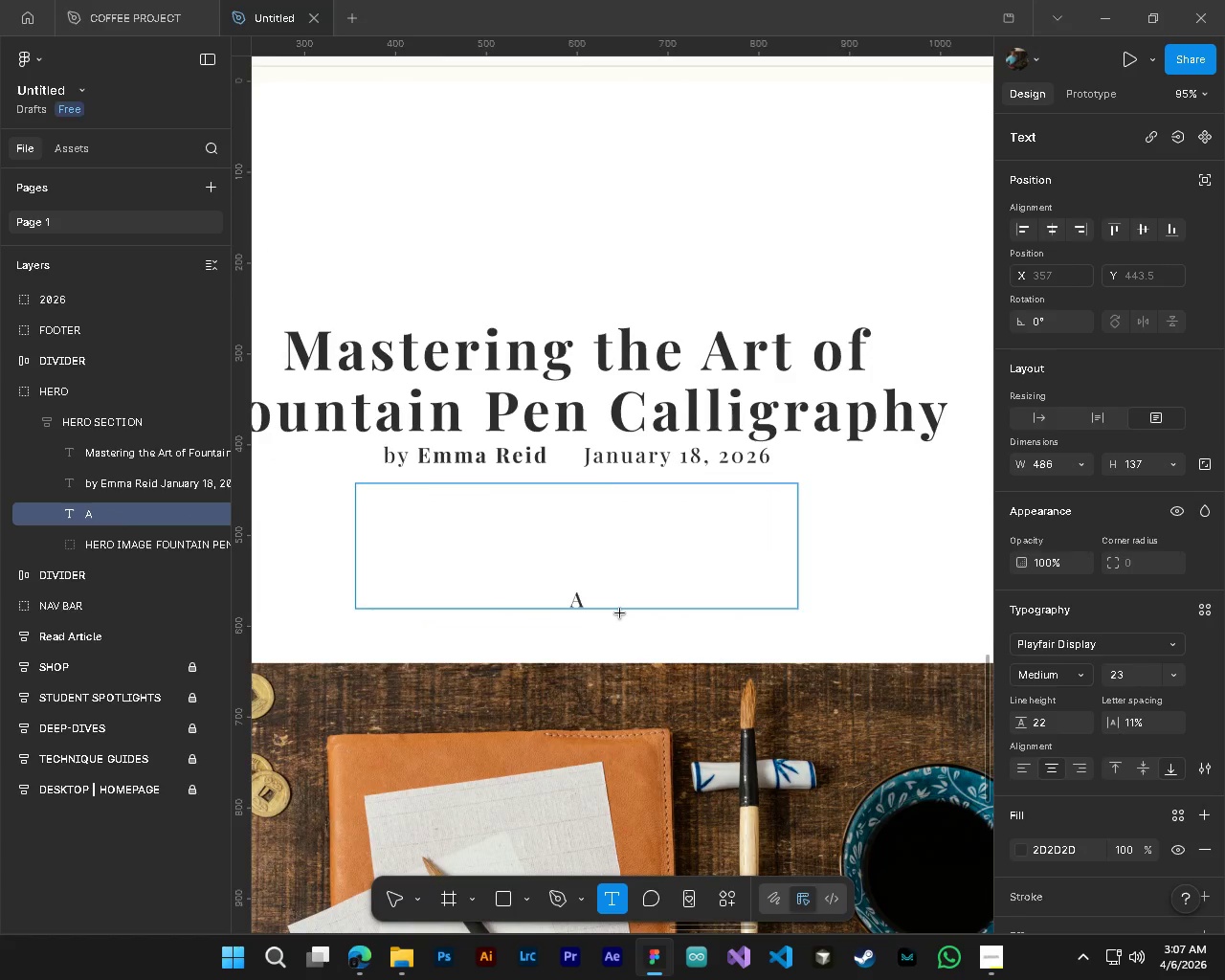 
type( joyful day after half day or The IN)
key(Backspace)
type(nkwell)
 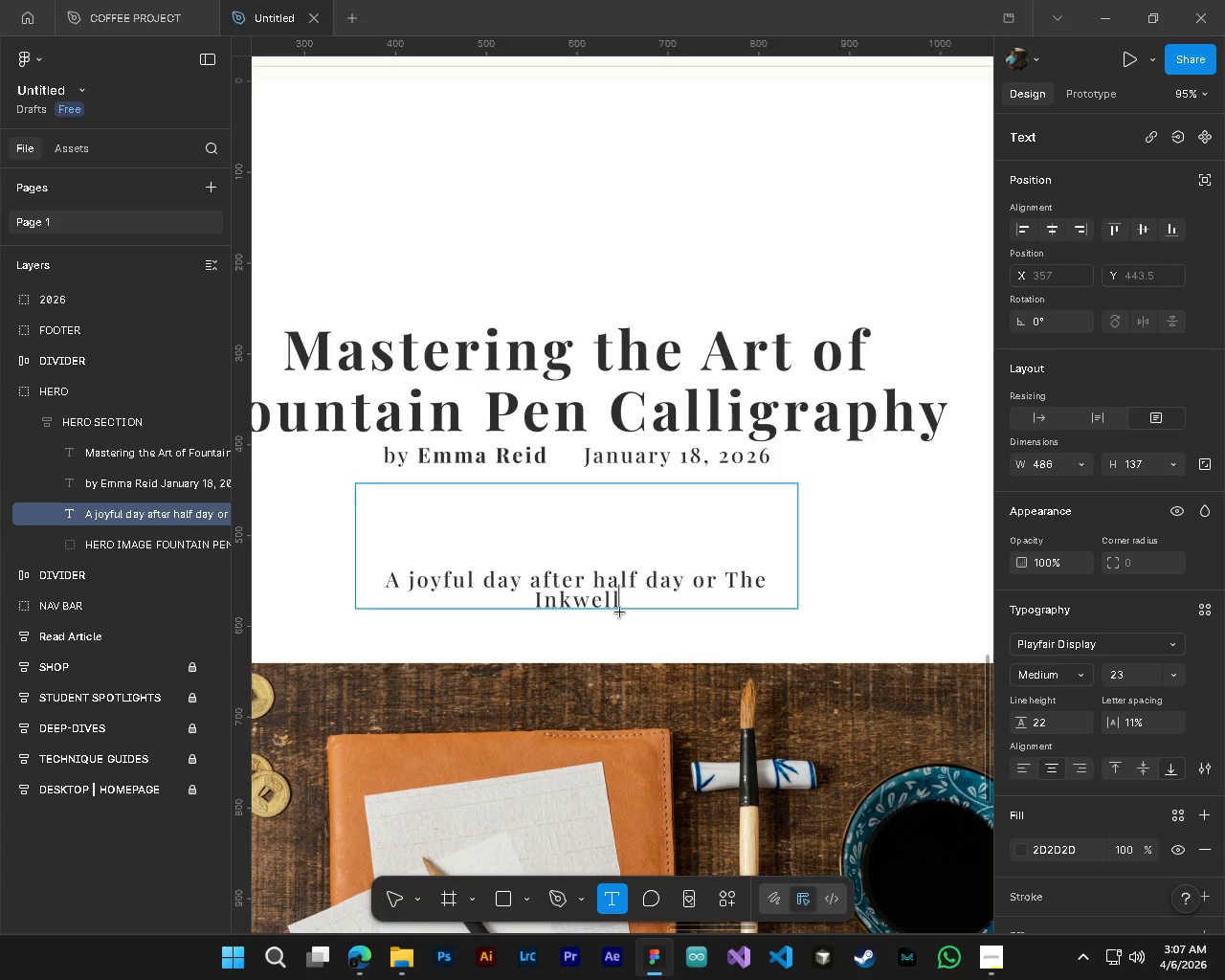 
hold_key(key=AltLeft, duration=0.58)
hold_key(key=ControlLeft, duration=0.59)
scroll: coordinate [620, 612], scroll_direction: down, amount: 5.0
 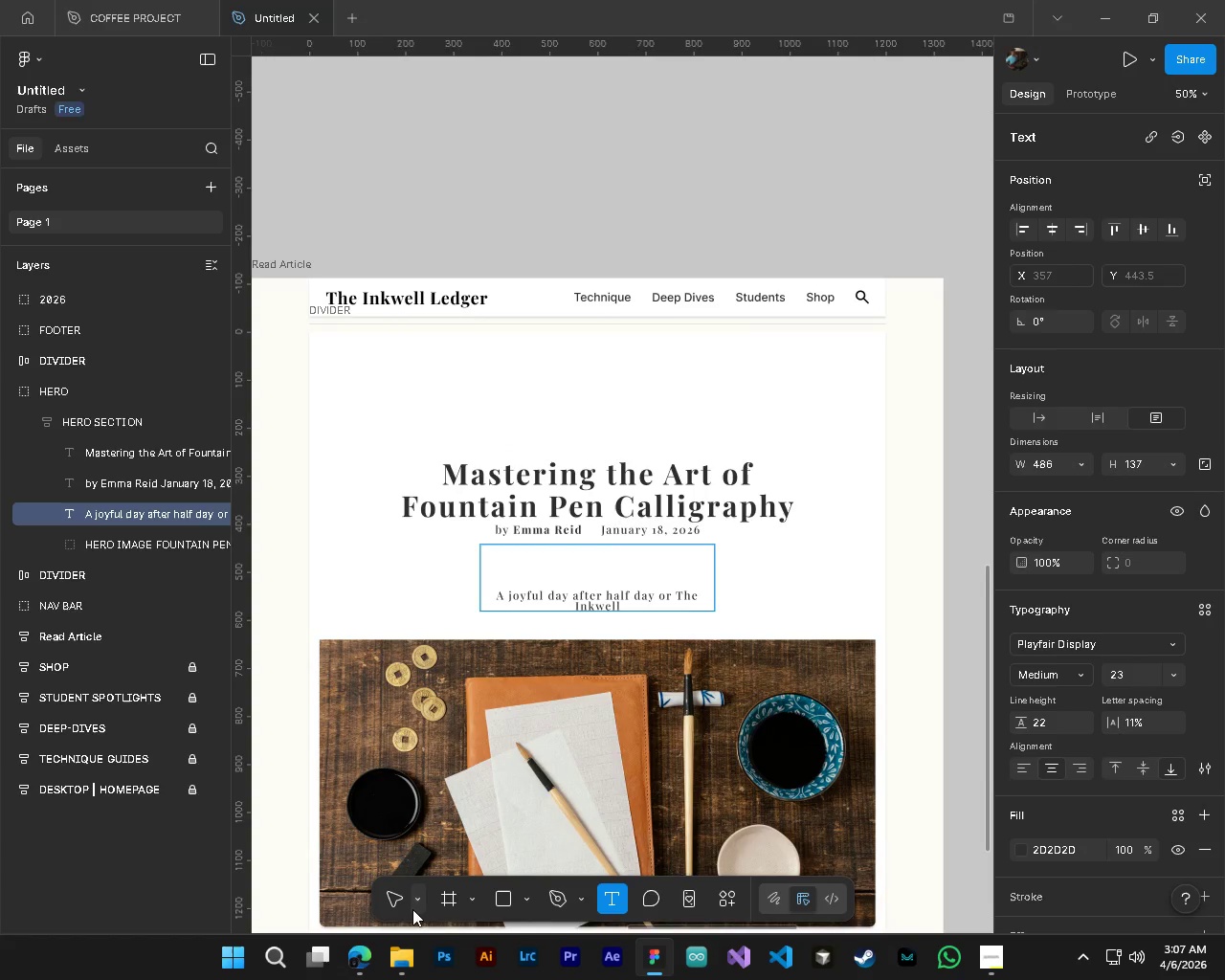 
left_click([396, 902])
 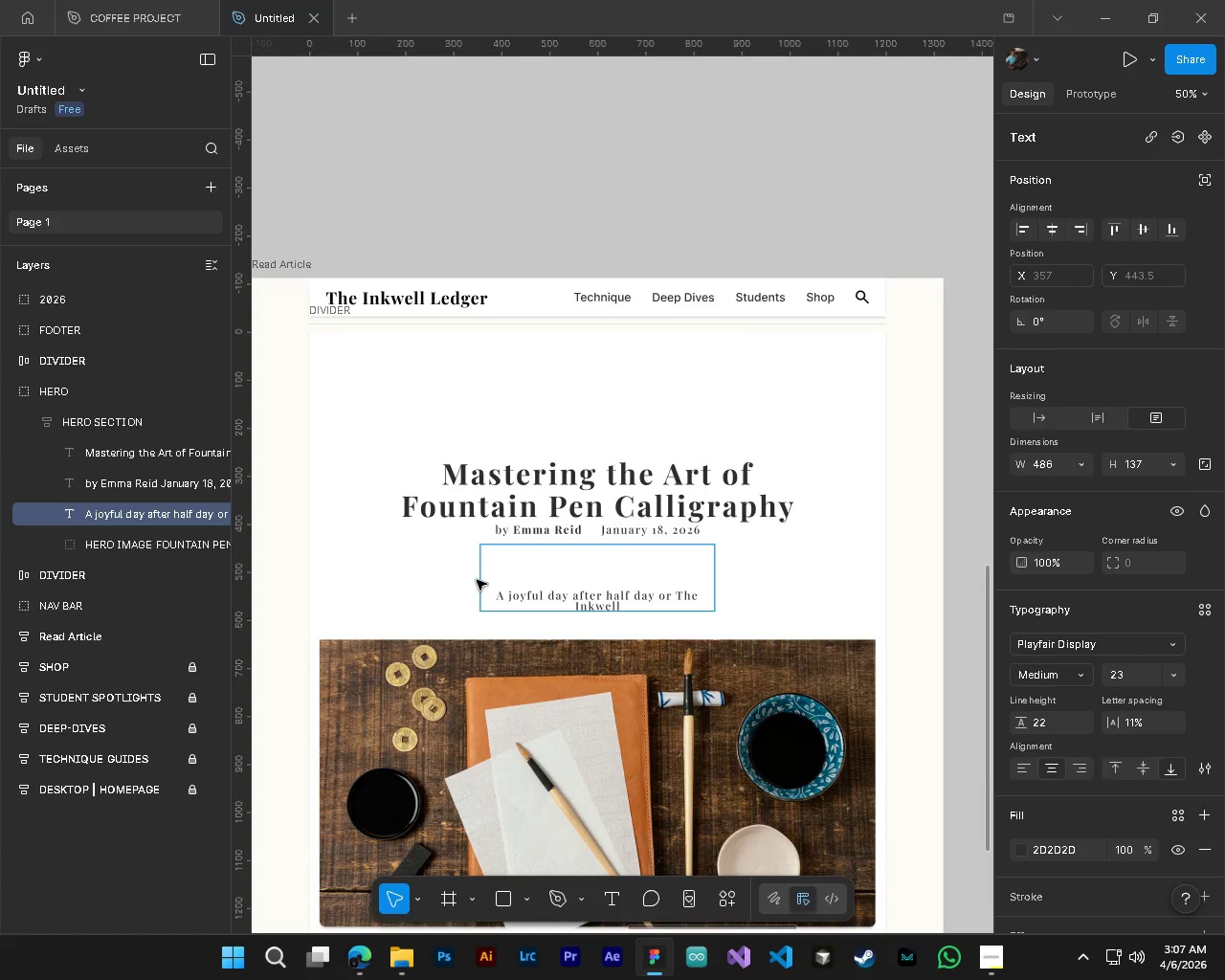 
left_click([447, 580])
 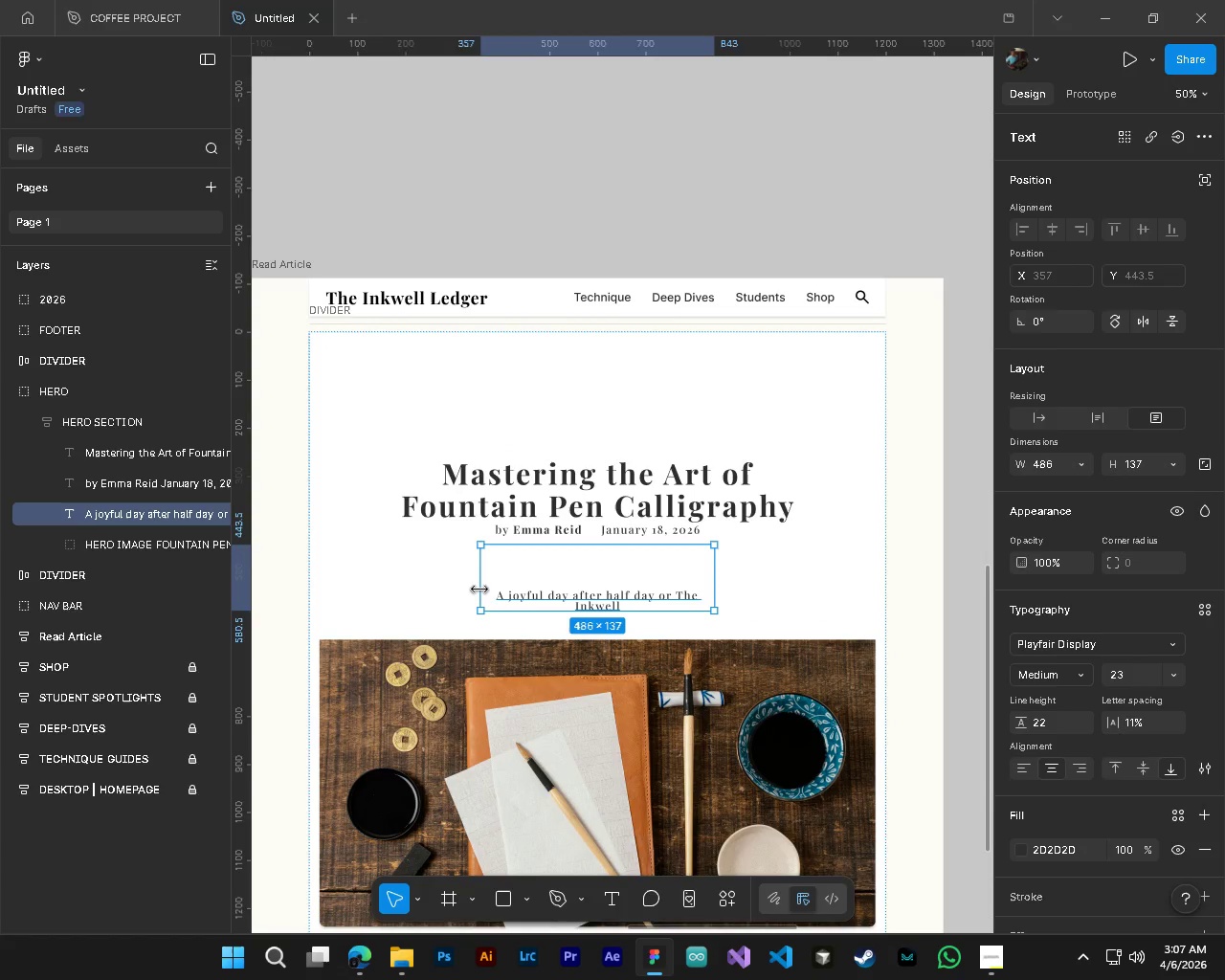 
left_click_drag(start_coordinate=[479, 589], to_coordinate=[340, 576])
 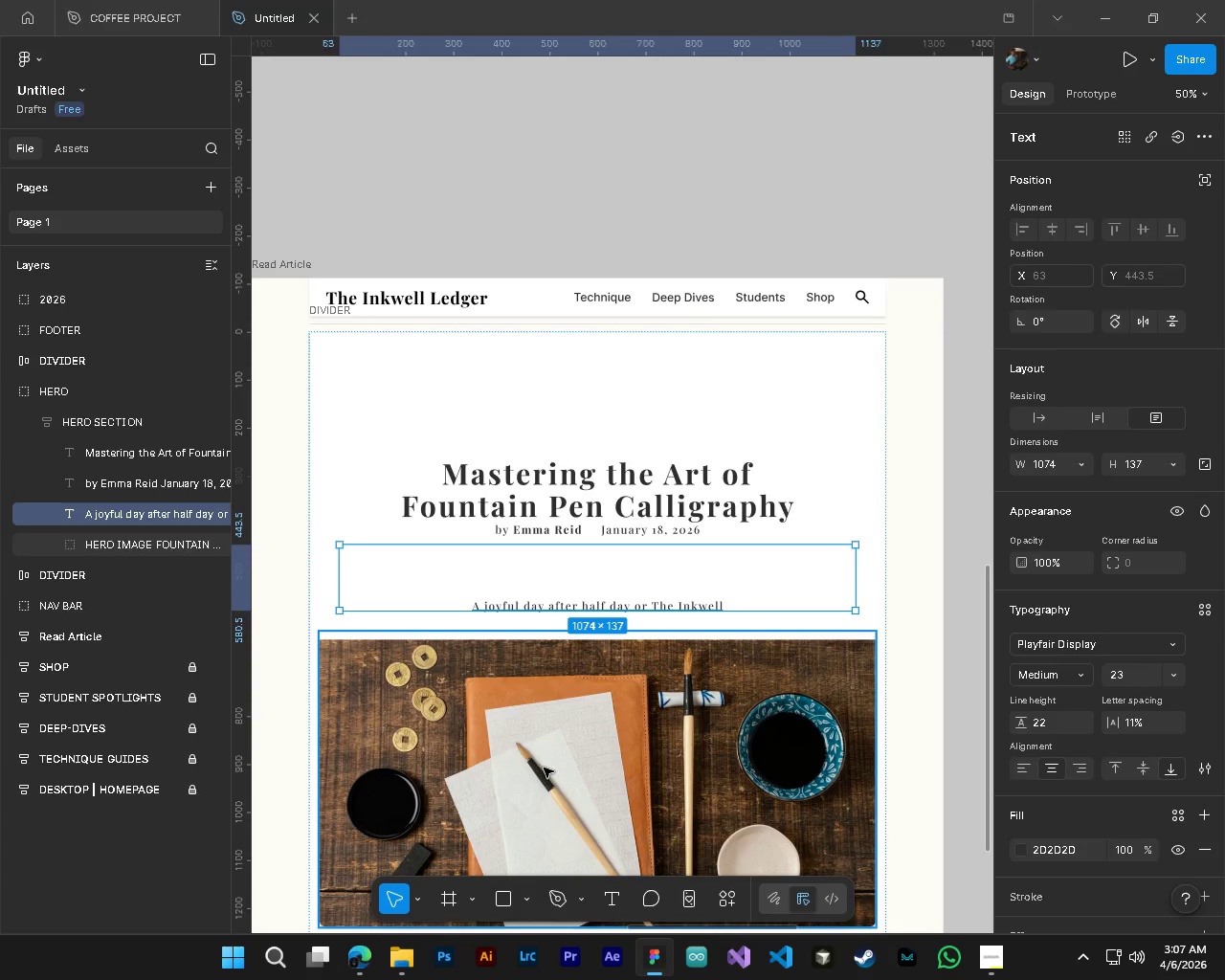 
left_click([544, 768])
 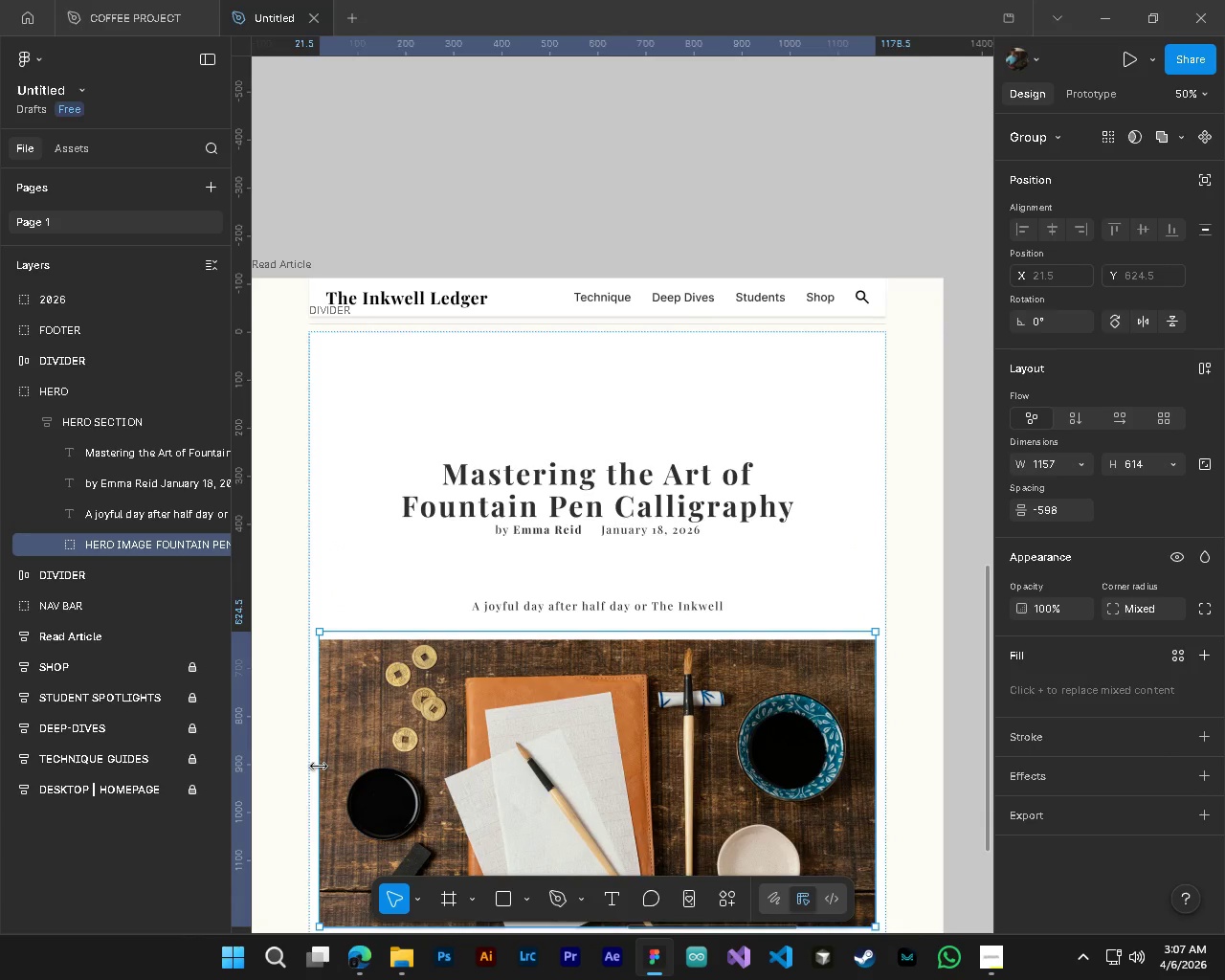 
left_click_drag(start_coordinate=[319, 766], to_coordinate=[337, 765])
 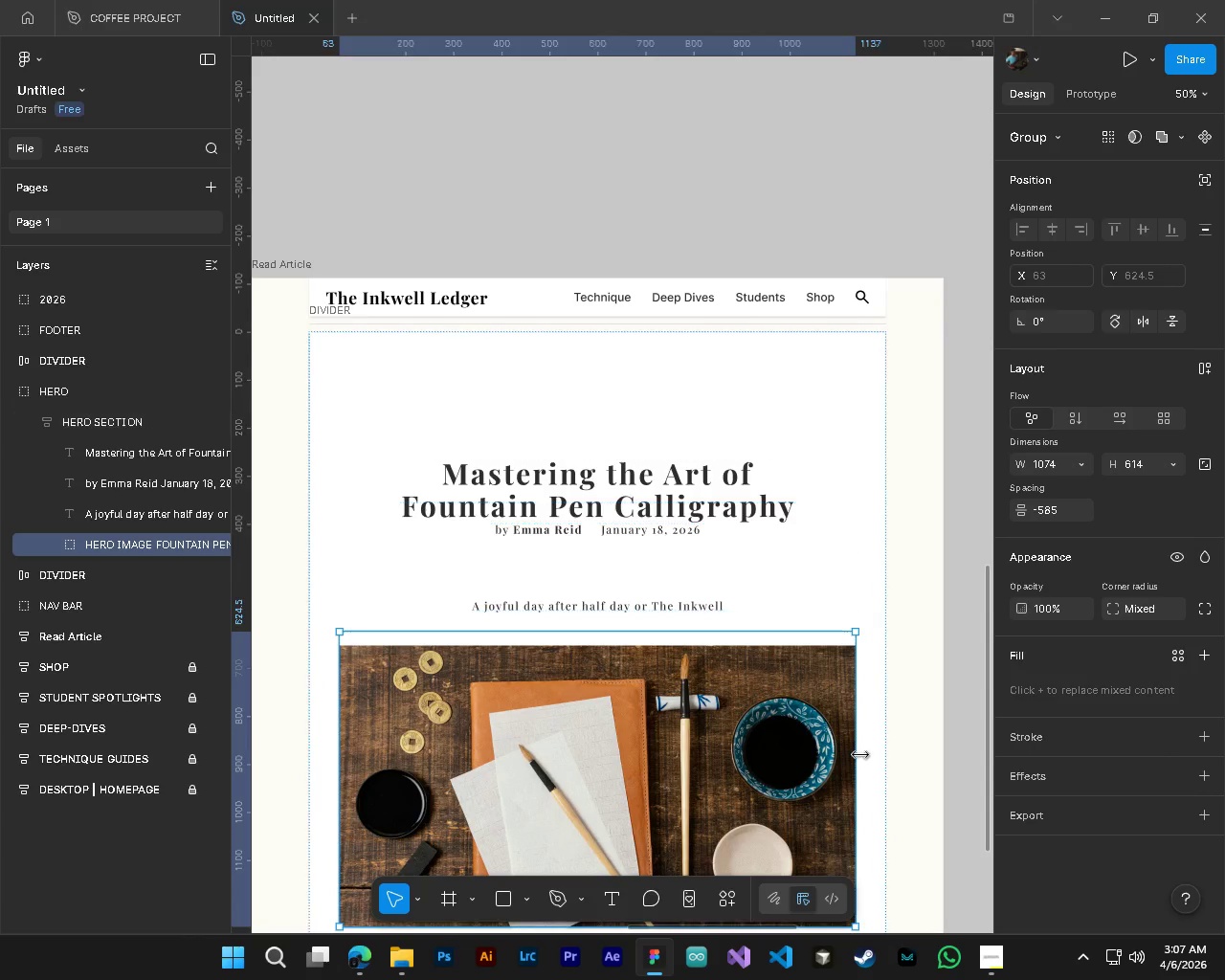 
left_click_drag(start_coordinate=[858, 754], to_coordinate=[852, 754])
 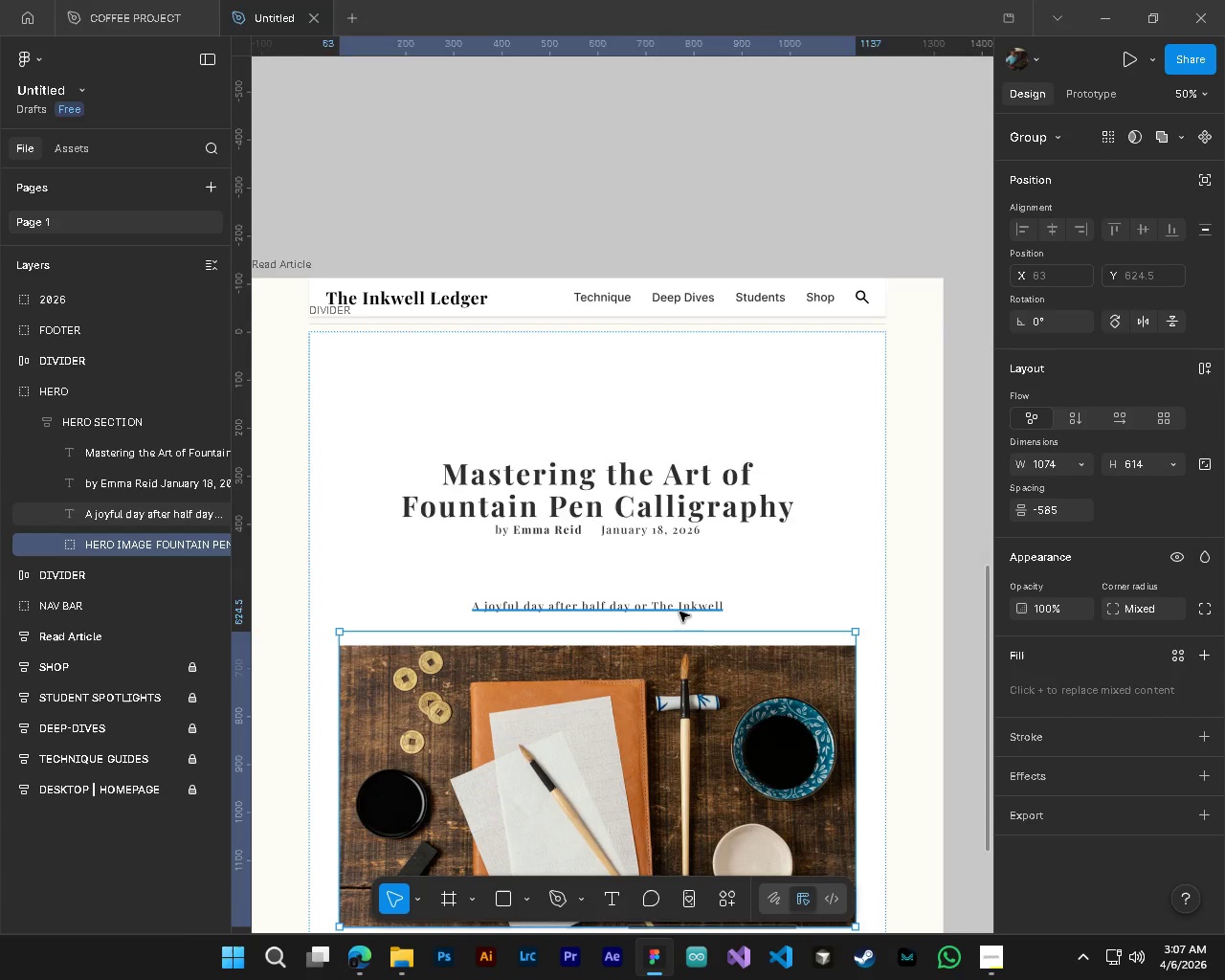 
left_click([679, 612])
 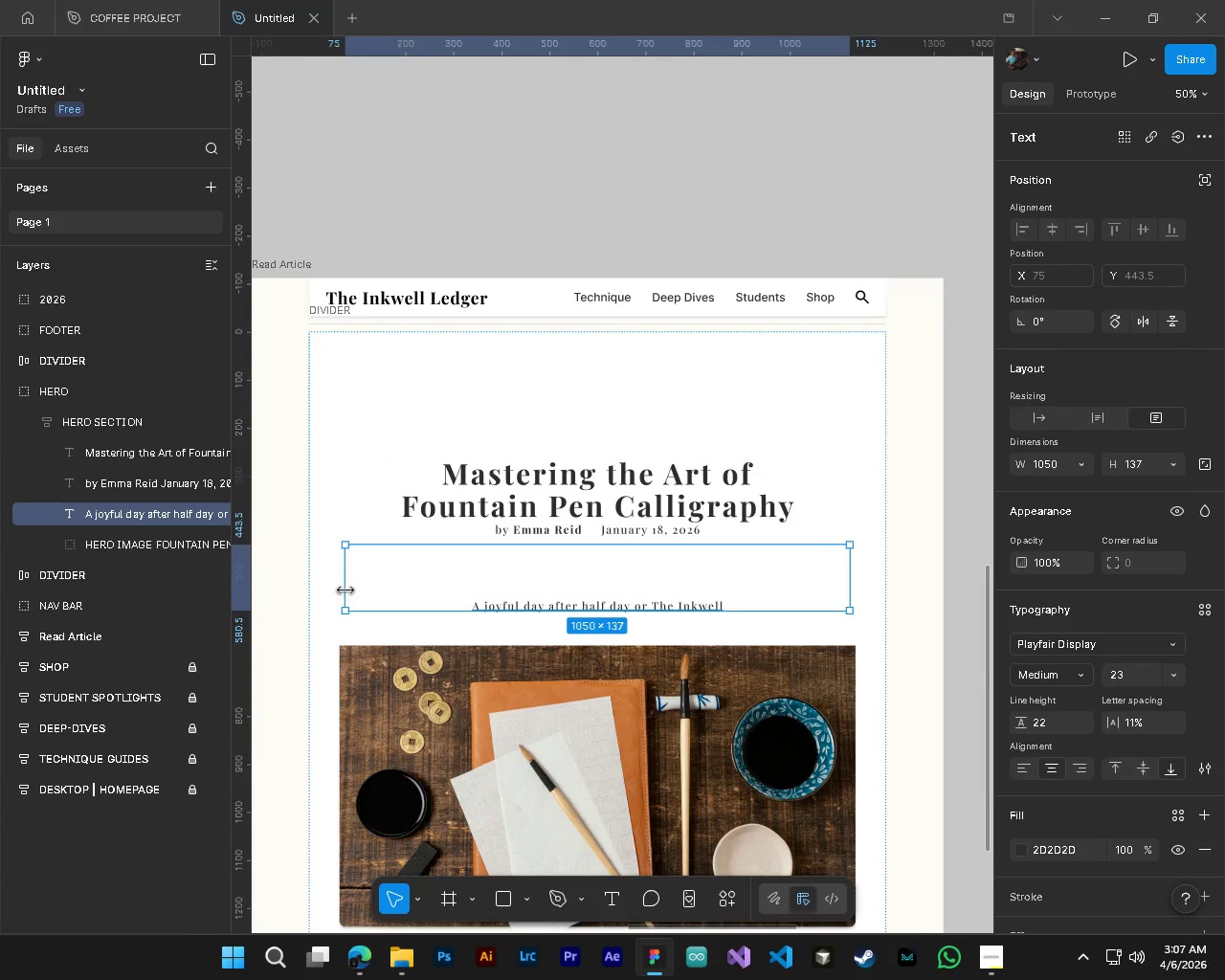 
wait(5.41)
 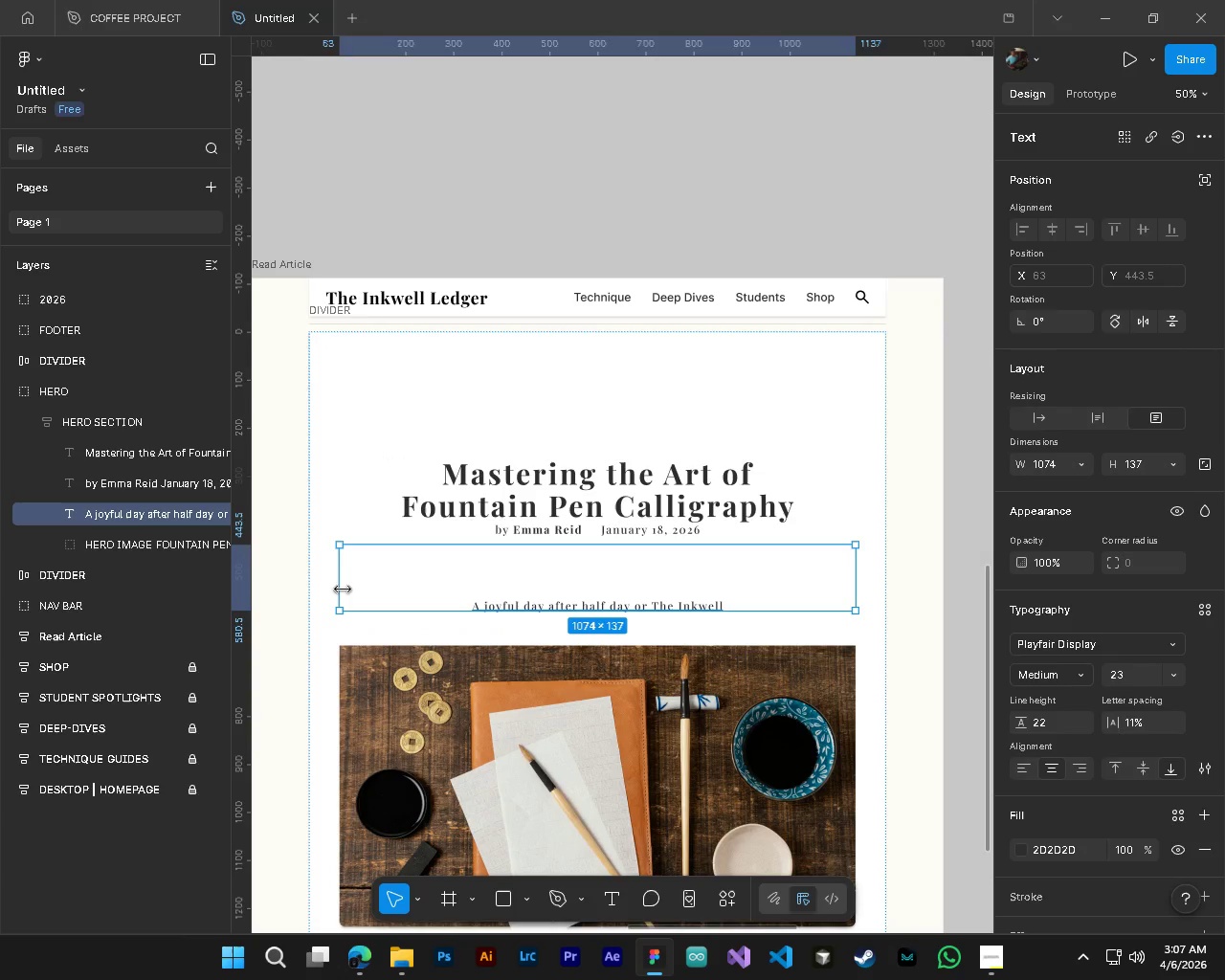 
key(Alt+AltLeft)
 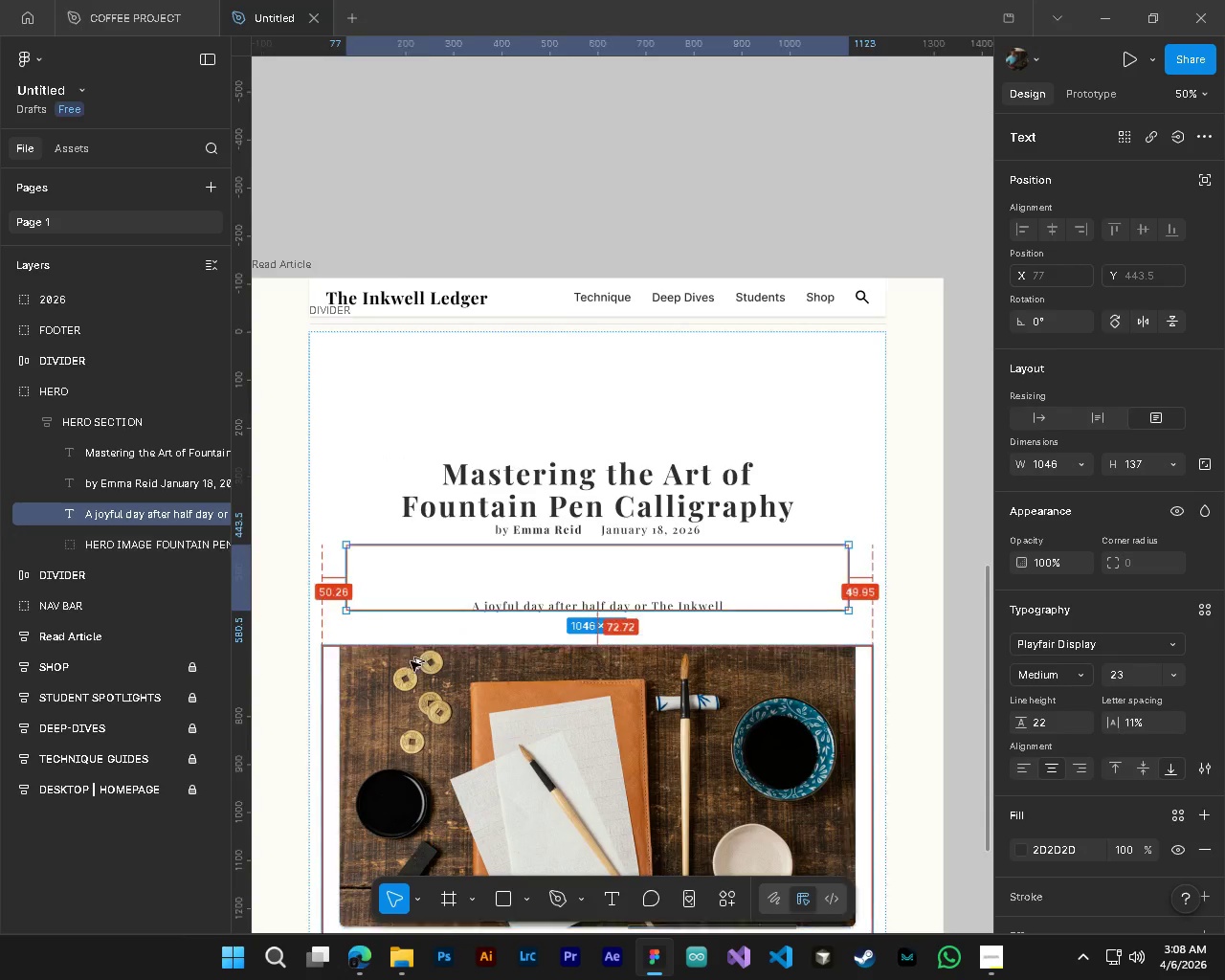 
key(Alt+Control+ControlLeft)
 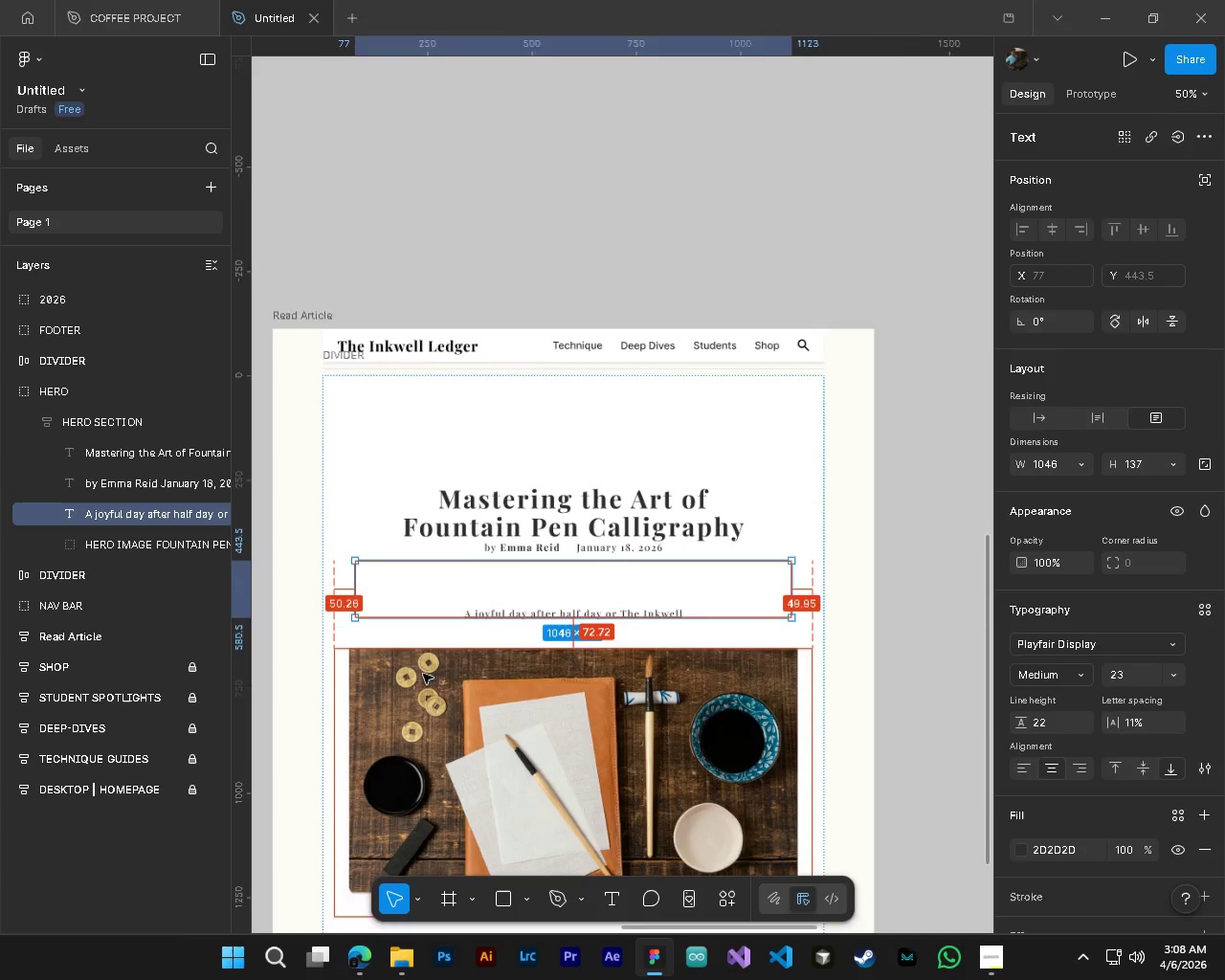 
scroll: coordinate [423, 674], scroll_direction: down, amount: 3.0
 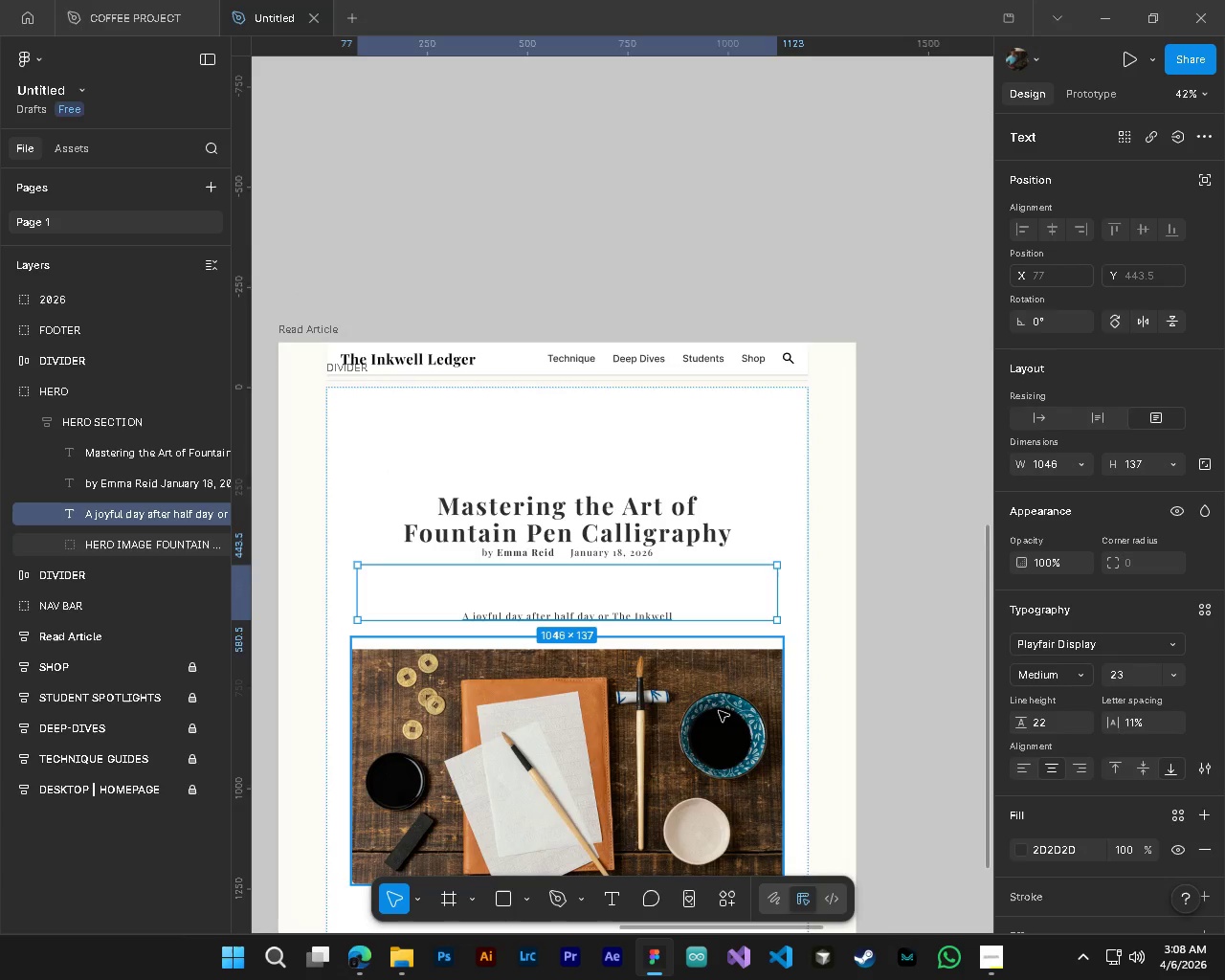 
left_click([897, 724])
 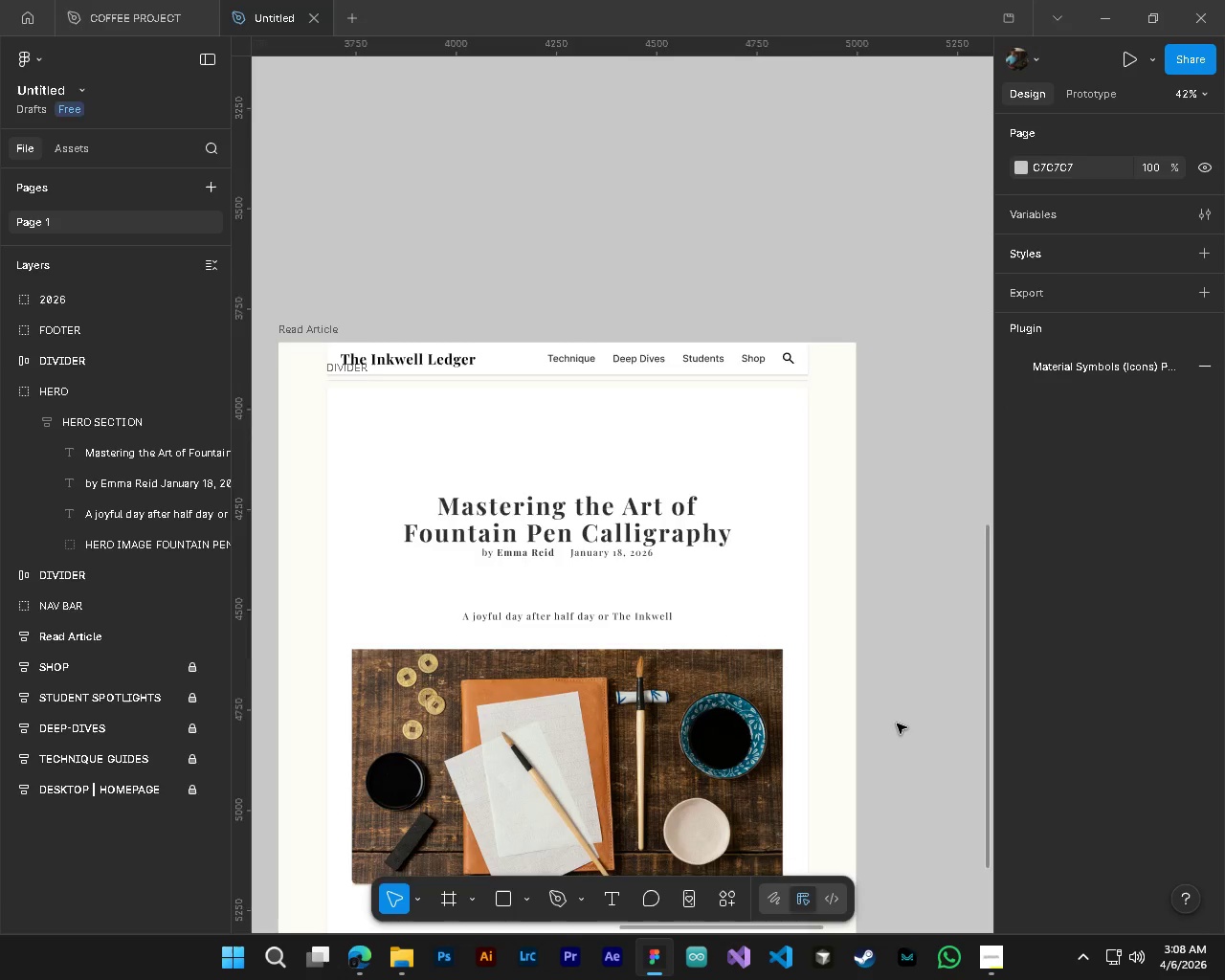 
scroll: coordinate [430, 761], scroll_direction: down, amount: 9.0
 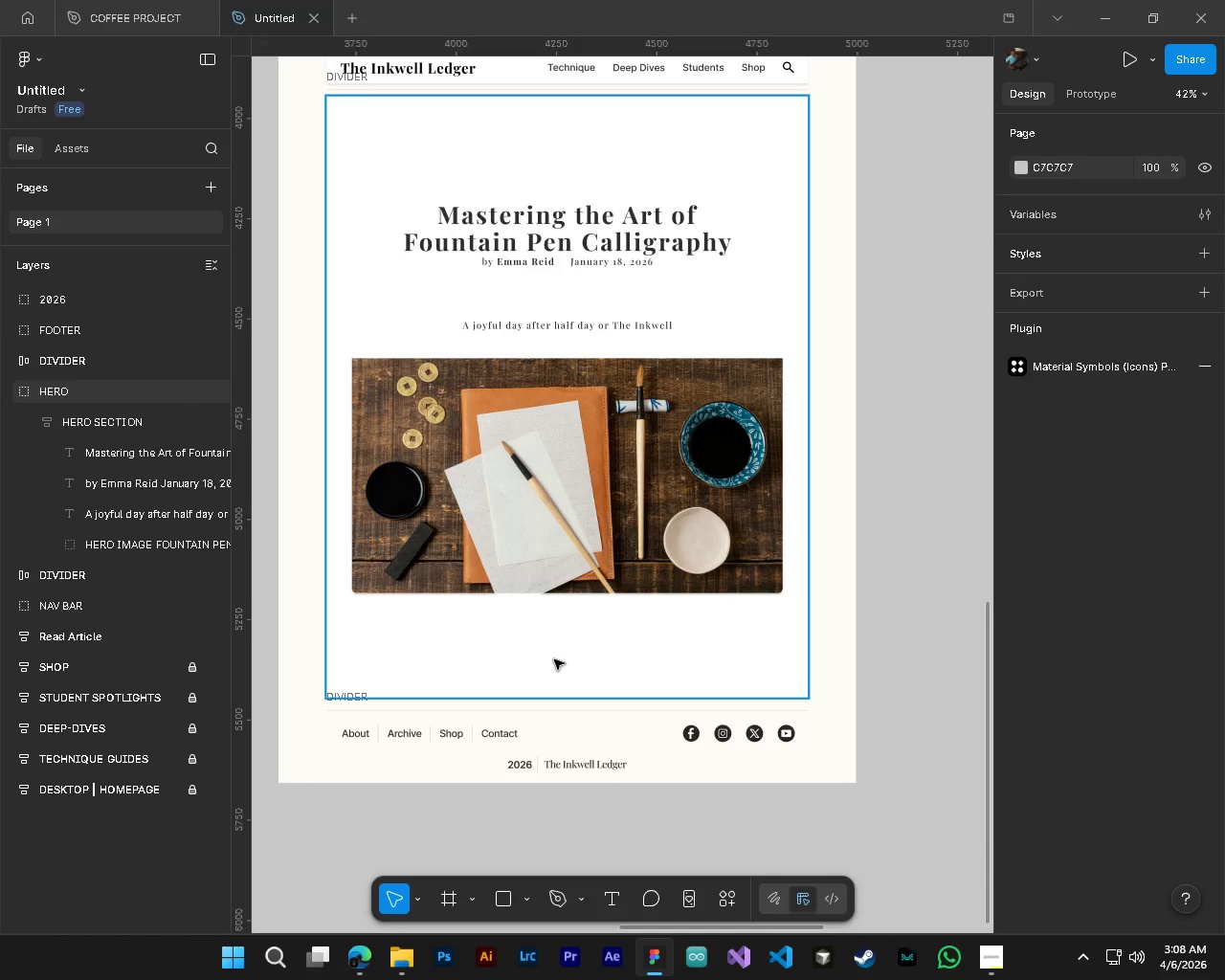 
hold_key(key=AltLeft, duration=0.41)
hold_key(key=ControlLeft, duration=0.41)
scroll: coordinate [554, 659], scroll_direction: down, amount: 4.0
 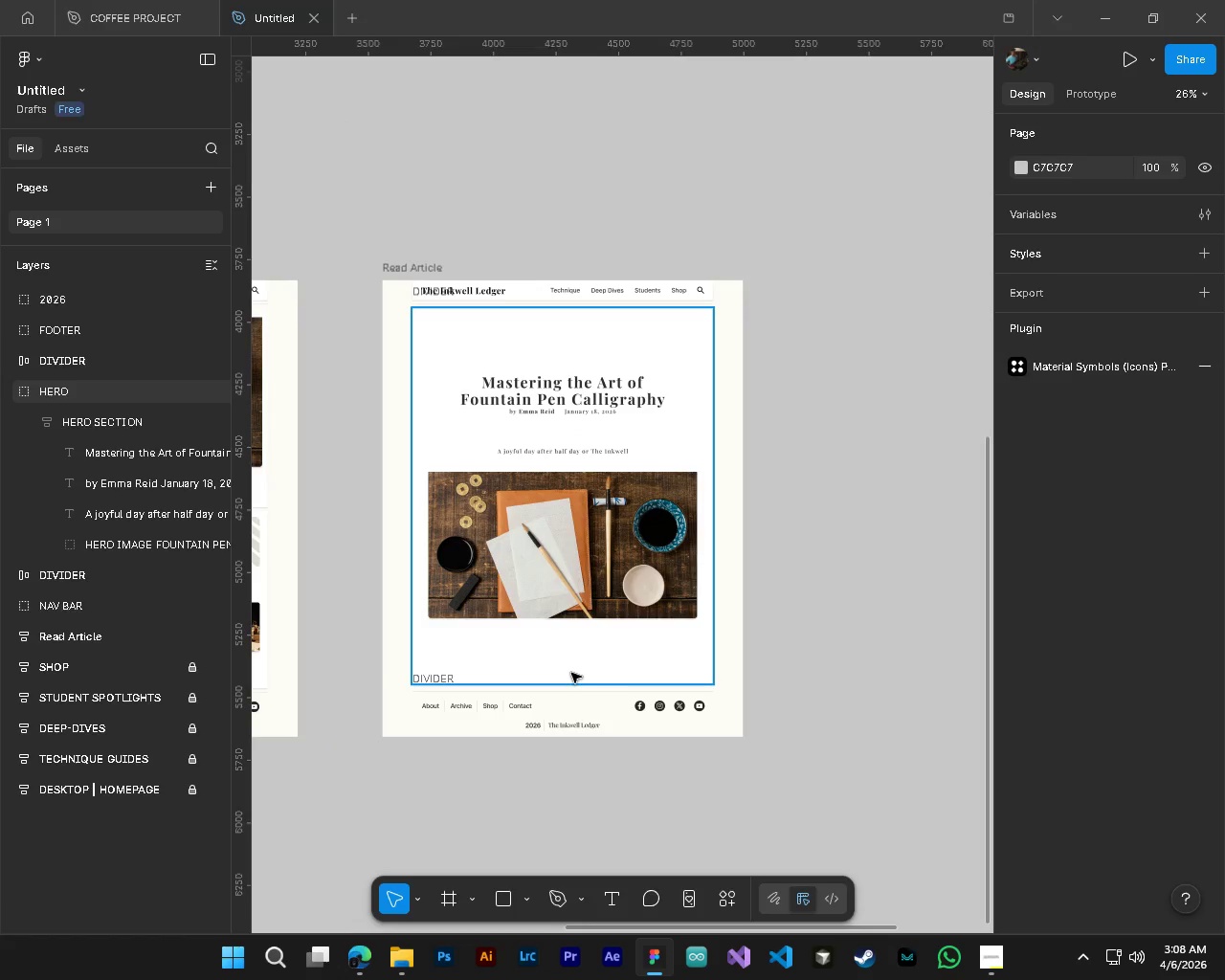 
left_click([571, 673])
 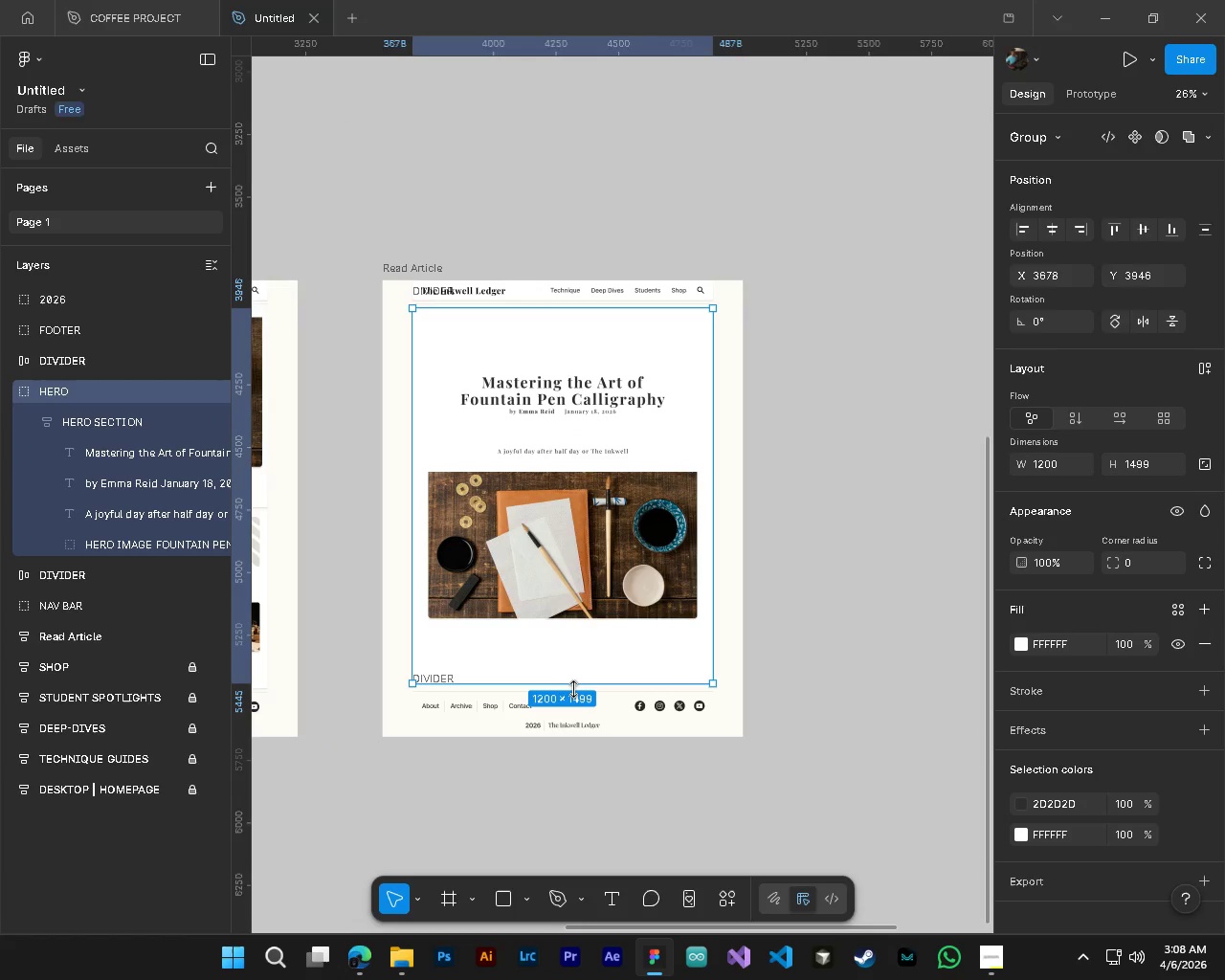 
left_click_drag(start_coordinate=[573, 689], to_coordinate=[580, 569])
 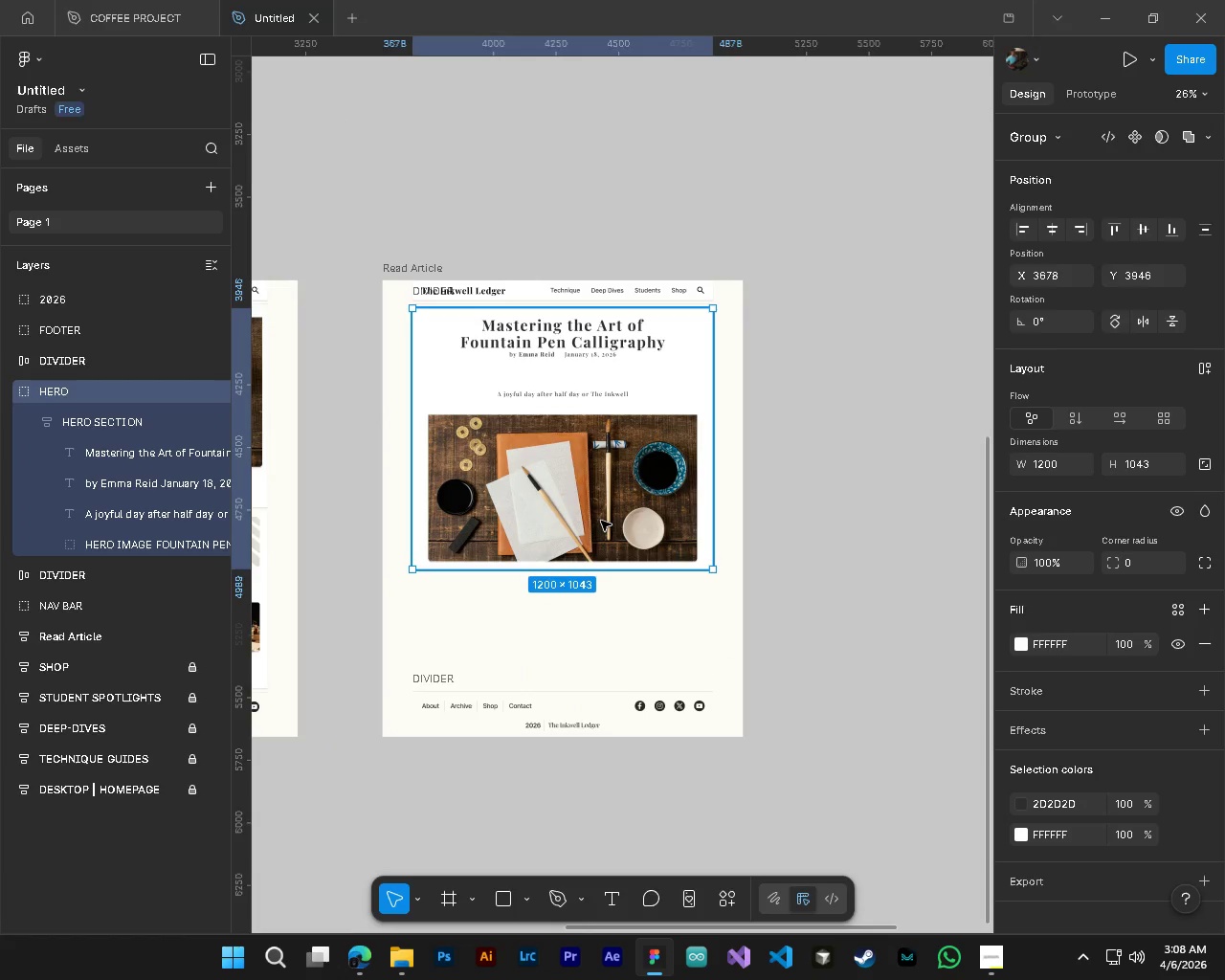 
left_click([601, 521])
 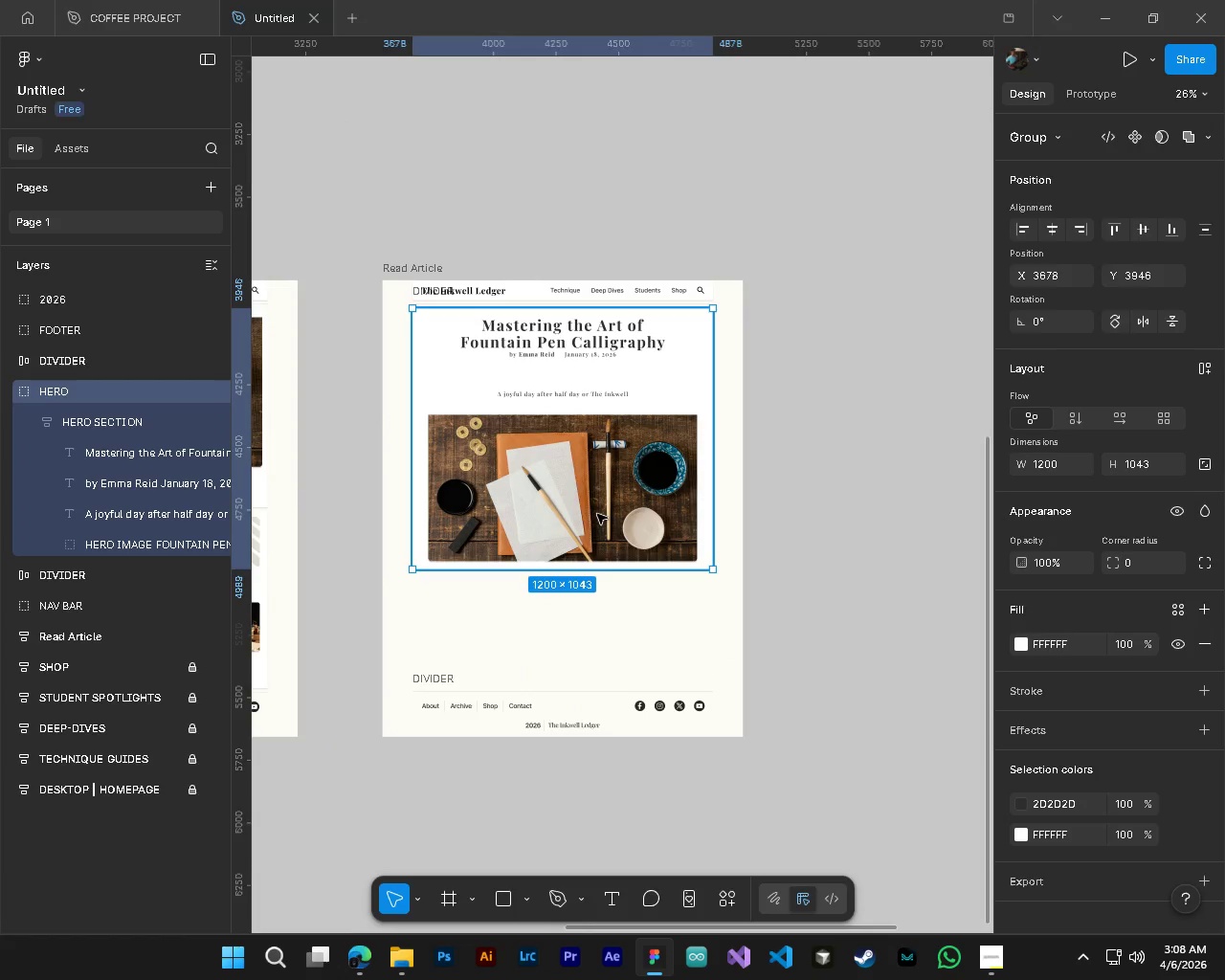 
hold_key(key=AltLeft, duration=0.7)
hold_key(key=ControlLeft, duration=0.72)
scroll: coordinate [509, 356], scroll_direction: up, amount: 4.0
 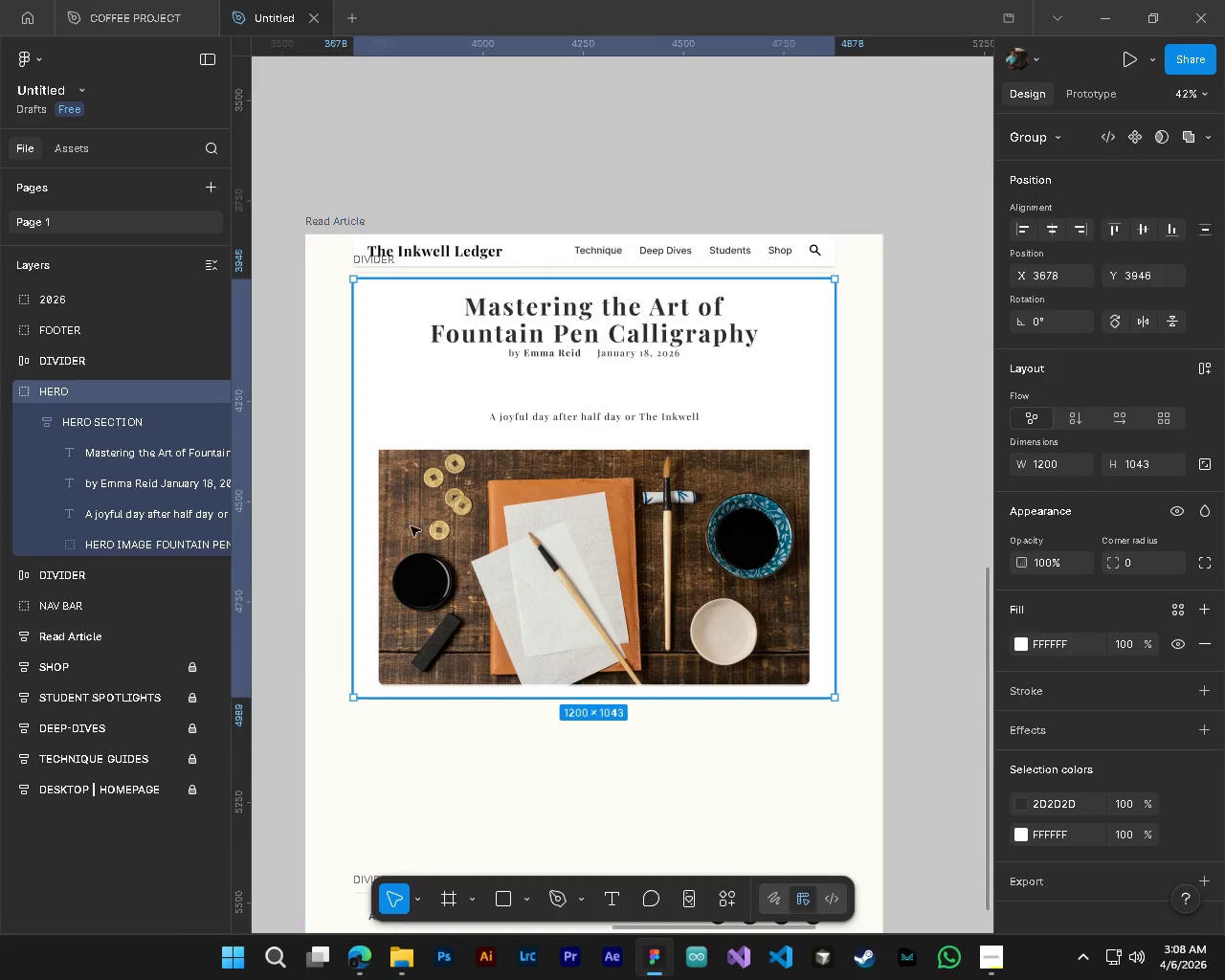 
scroll: coordinate [823, 740], scroll_direction: down, amount: 8.0
 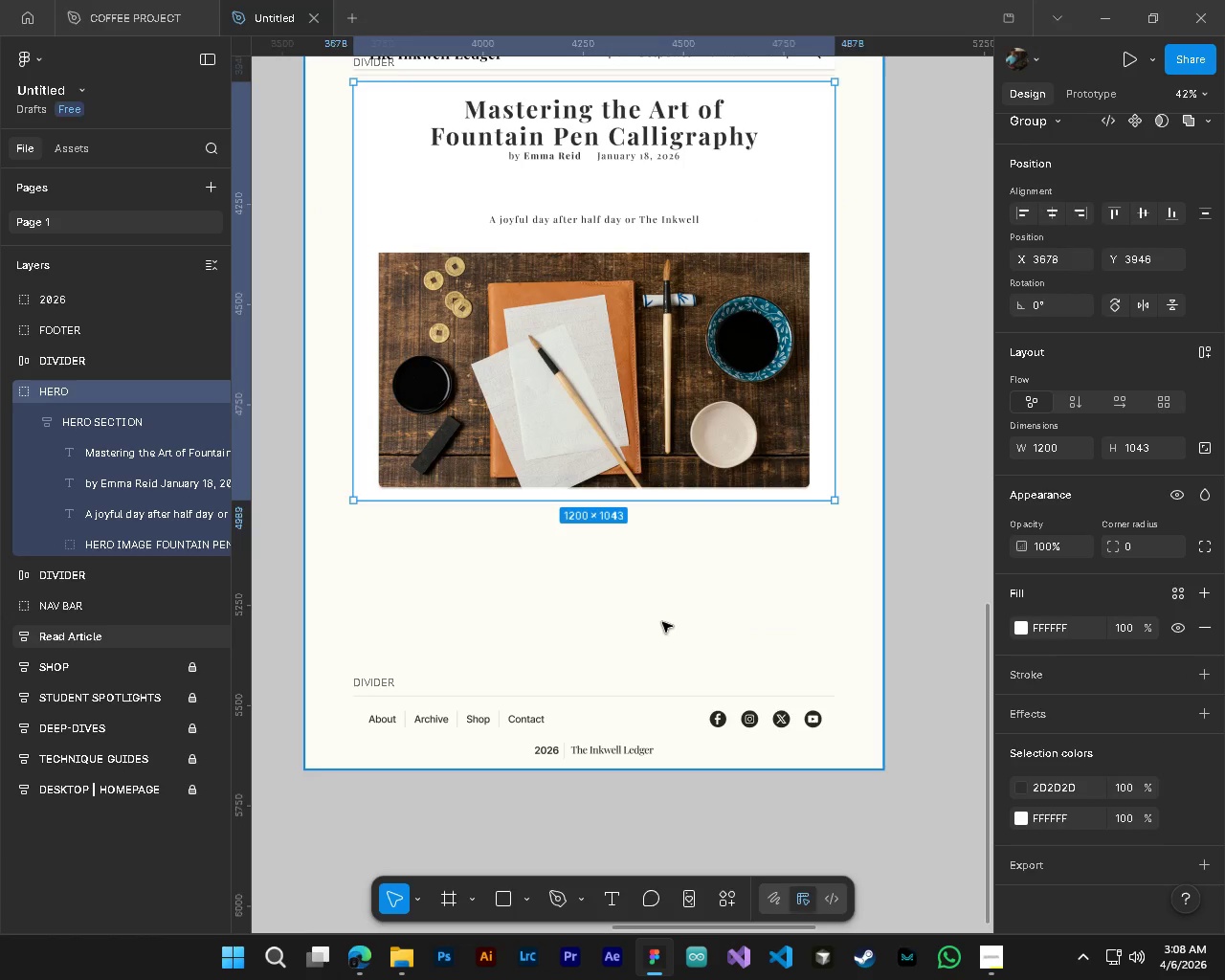 
left_click([662, 622])
 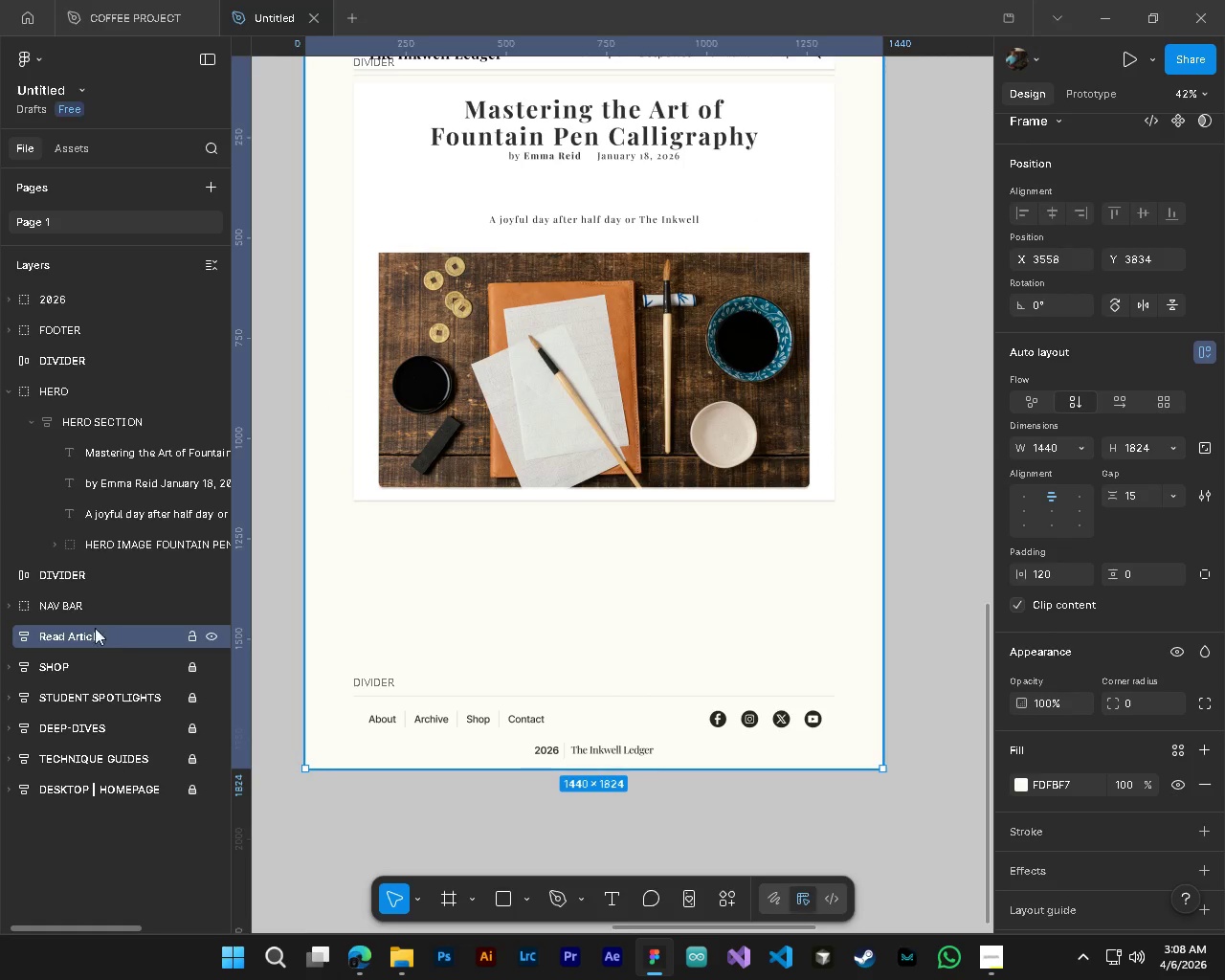 
hold_key(key=ShiftLeft, duration=1.34)
left_click([66, 609])
 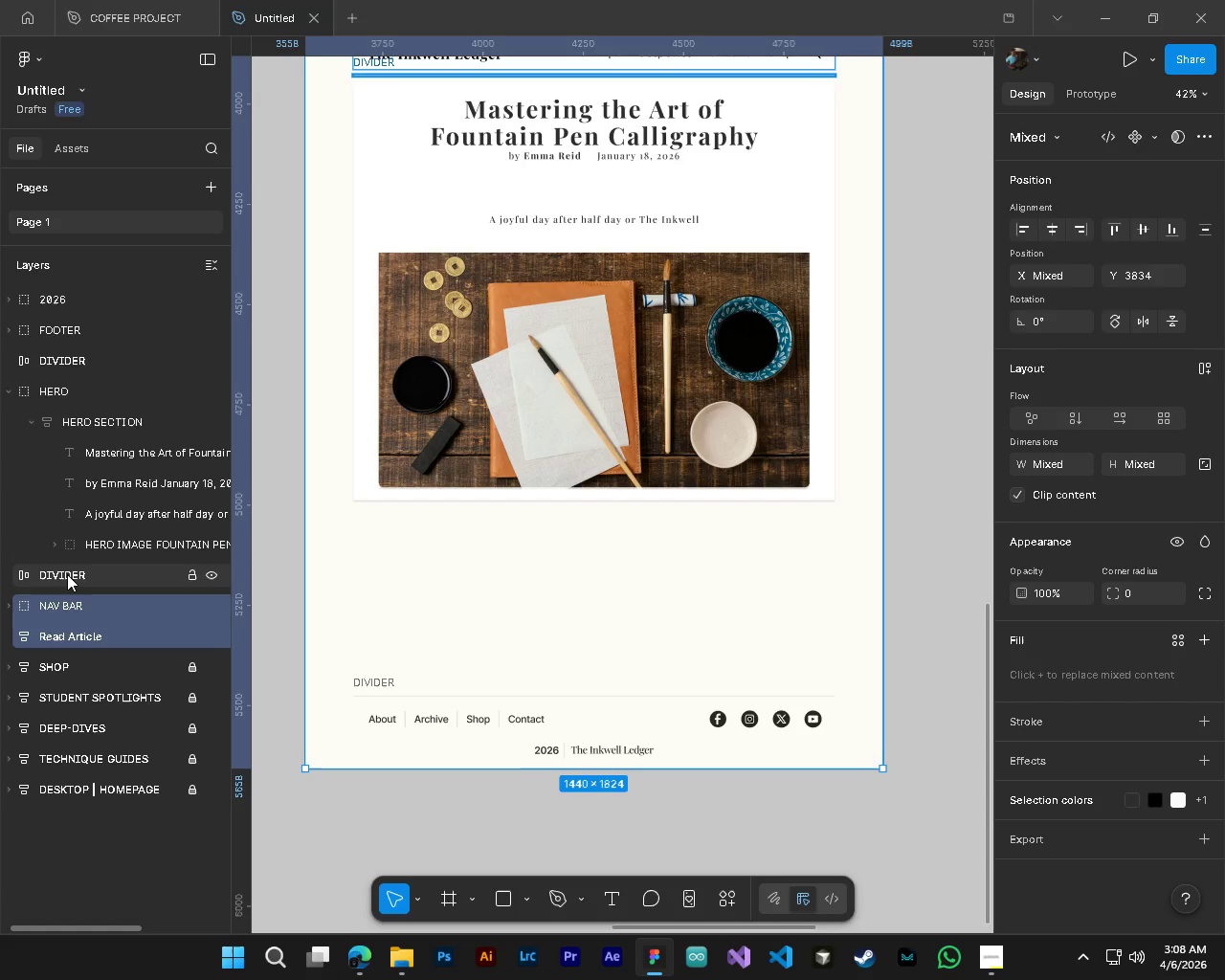 
left_click([67, 574])
 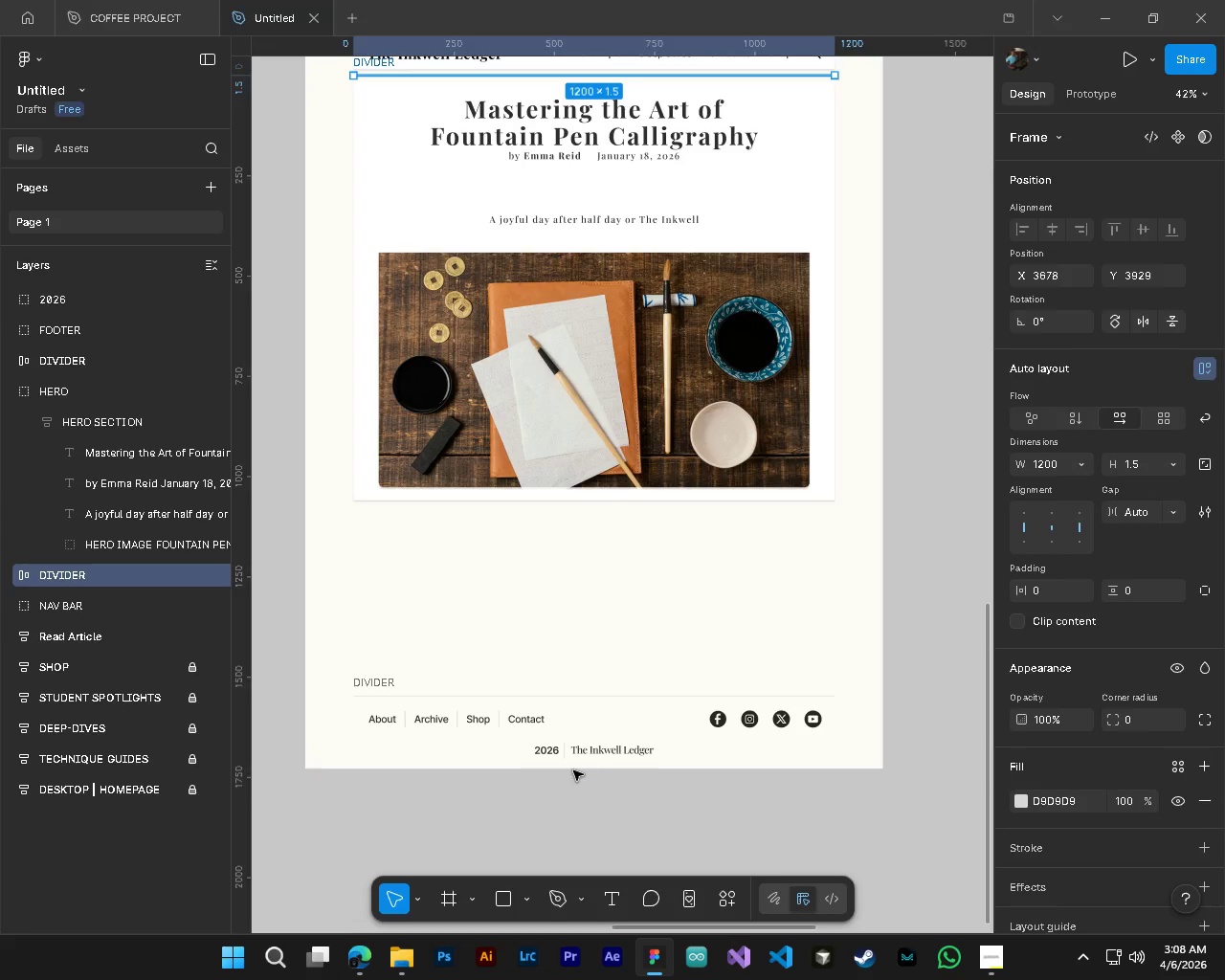 
hold_key(key=ShiftLeft, duration=1.5)
left_click([79, 603])
 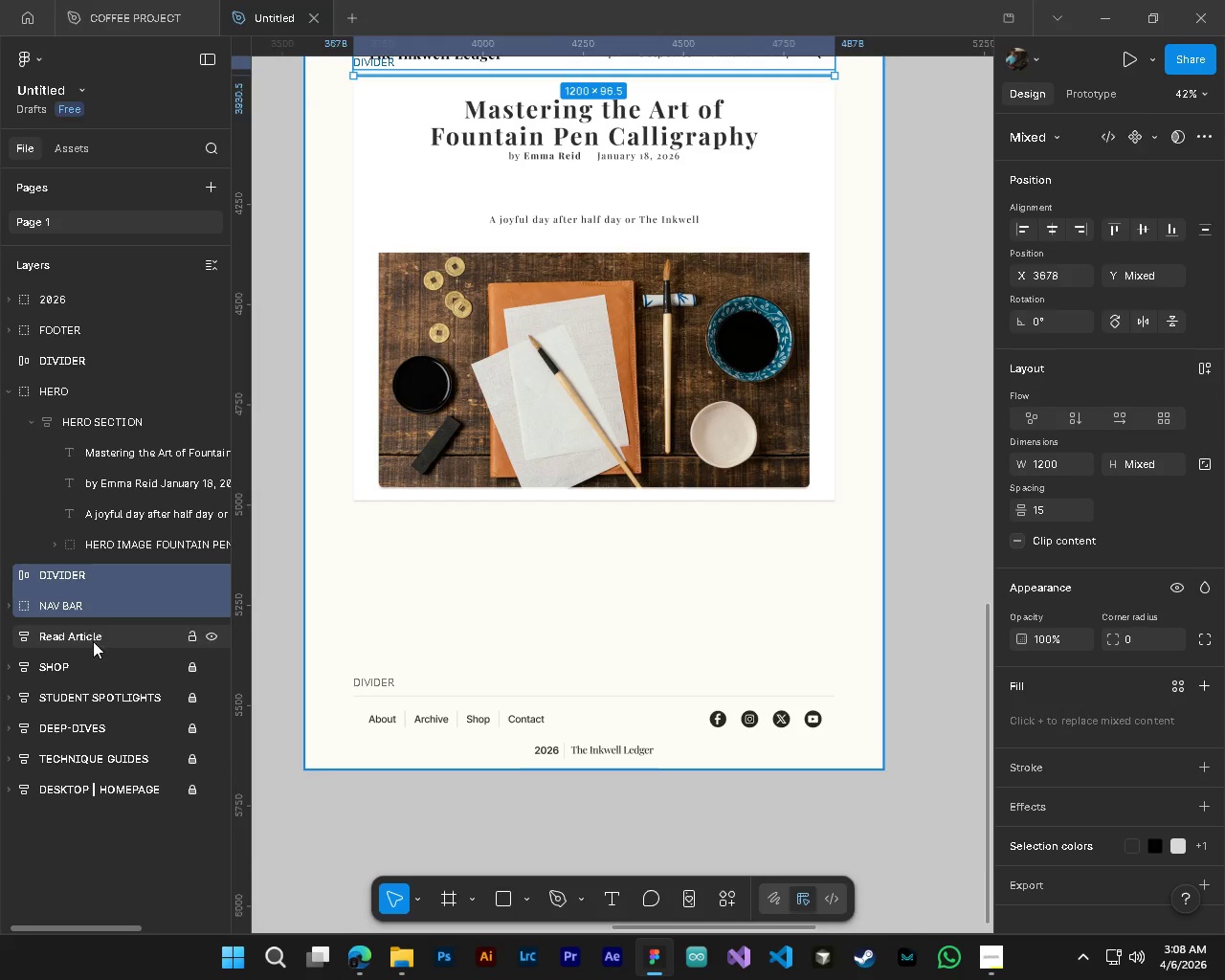 
double_click([93, 641])
 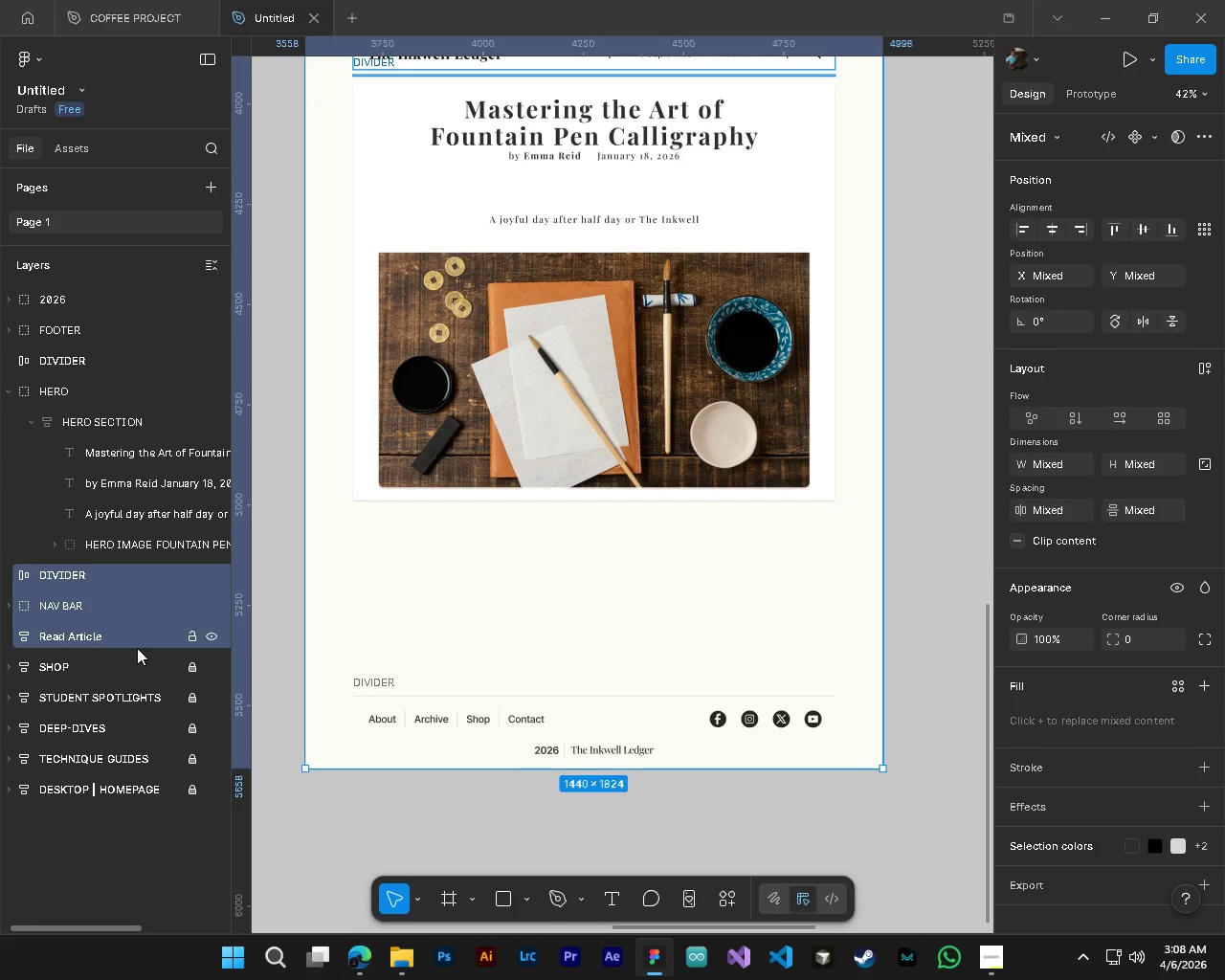 
hold_key(key=ShiftLeft, duration=1.52)
 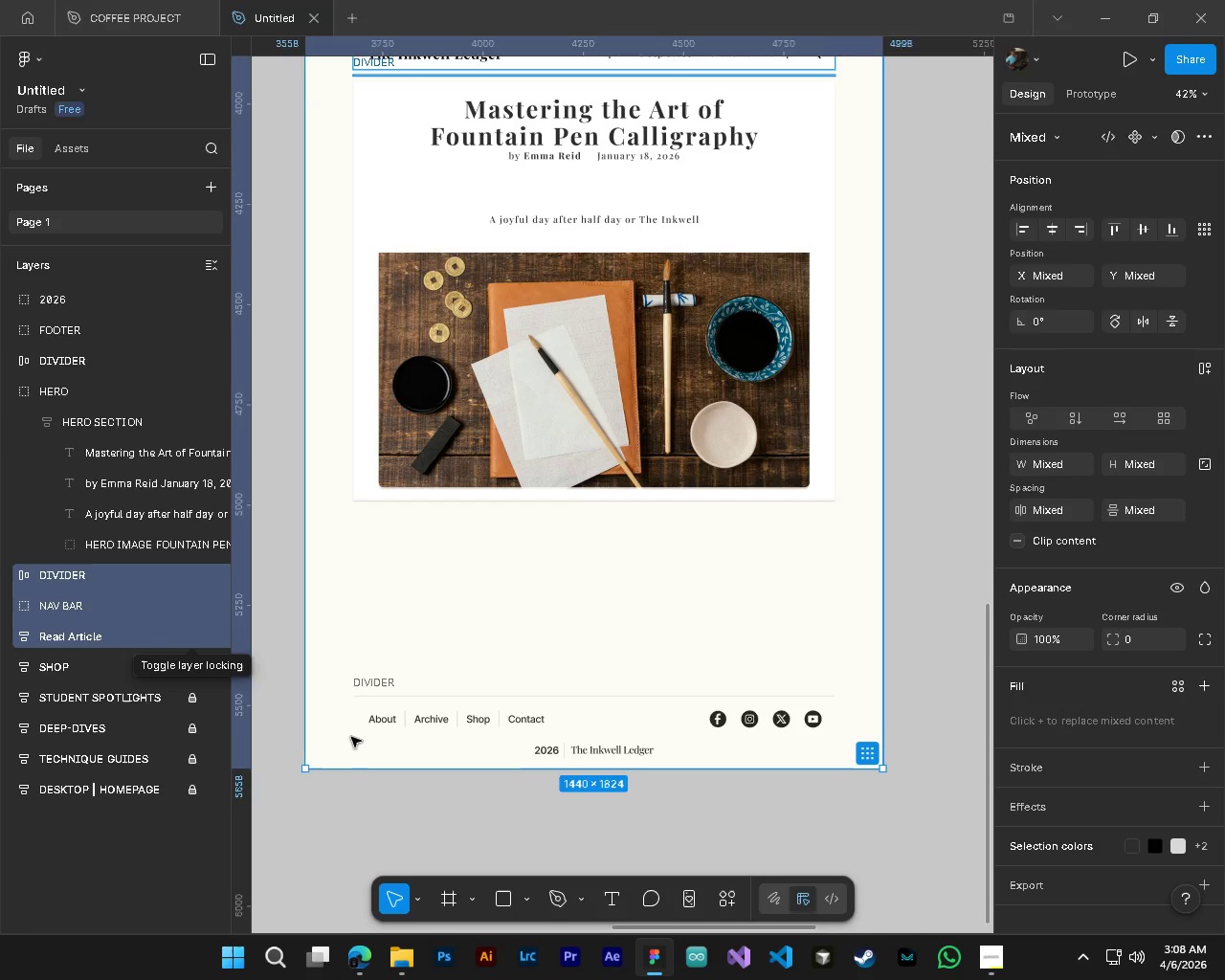 
hold_key(key=ShiftLeft, duration=0.53)
 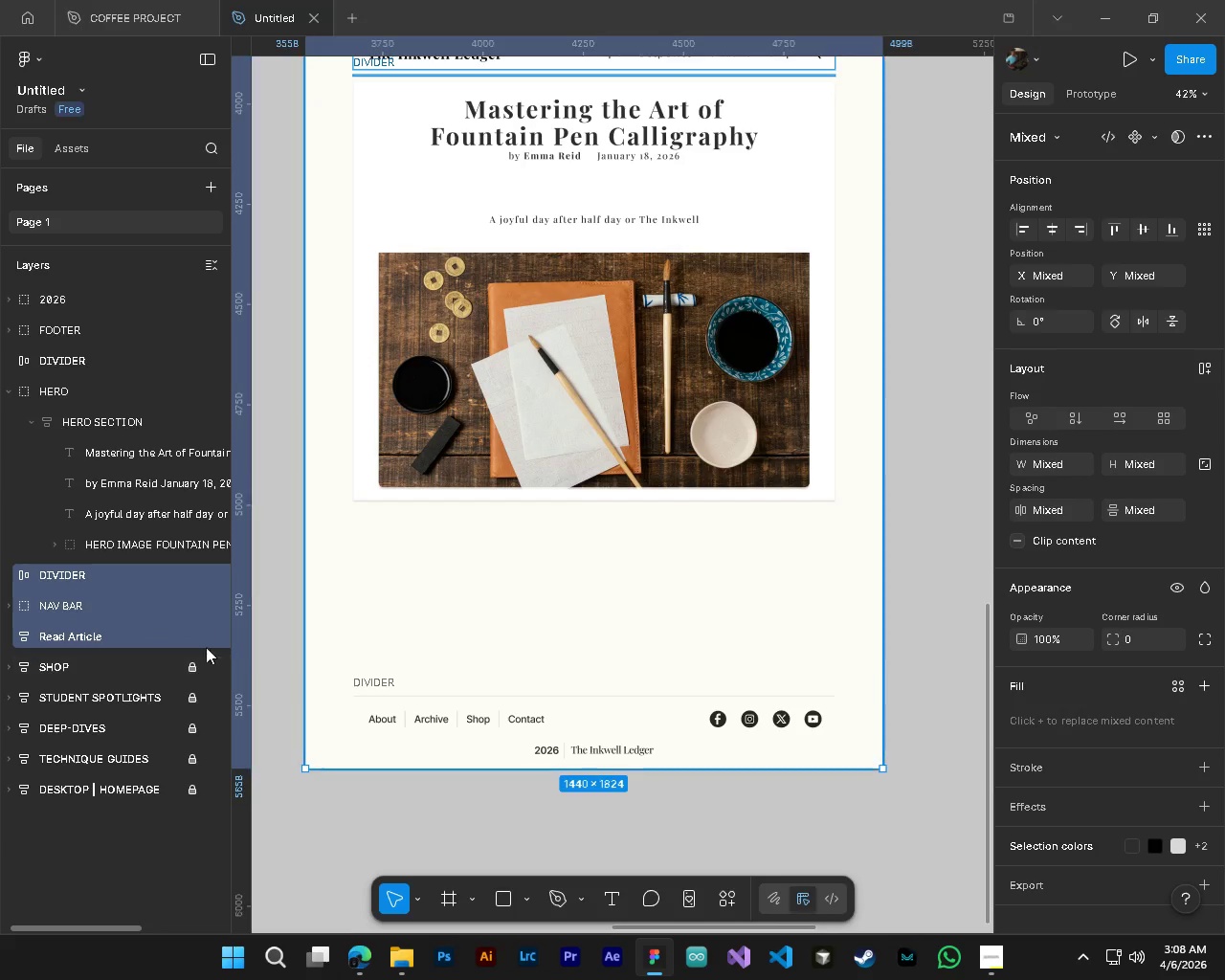 
hold_key(key=ShiftLeft, duration=6.2)
left_click([192, 636])
 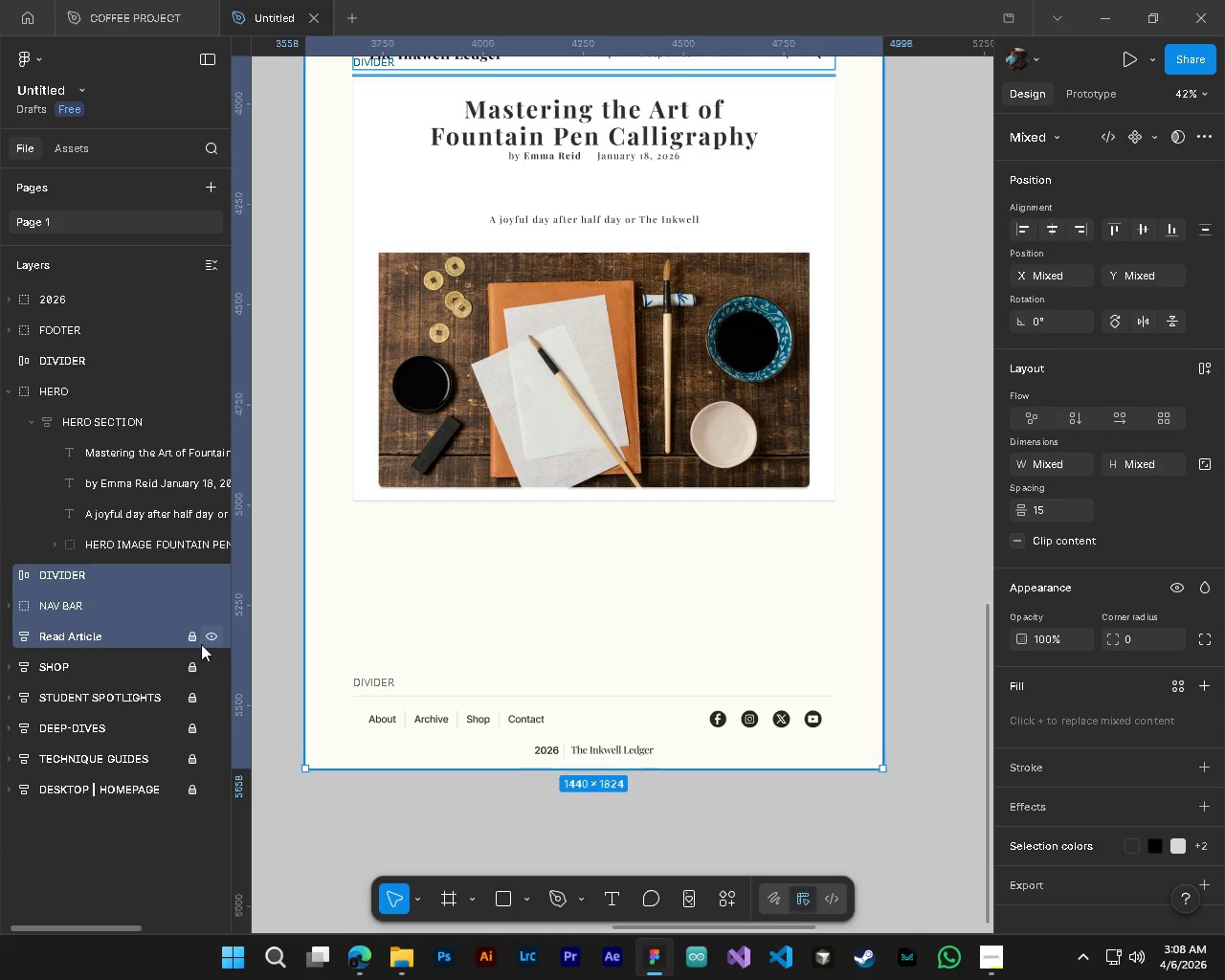 
left_click([191, 642])
 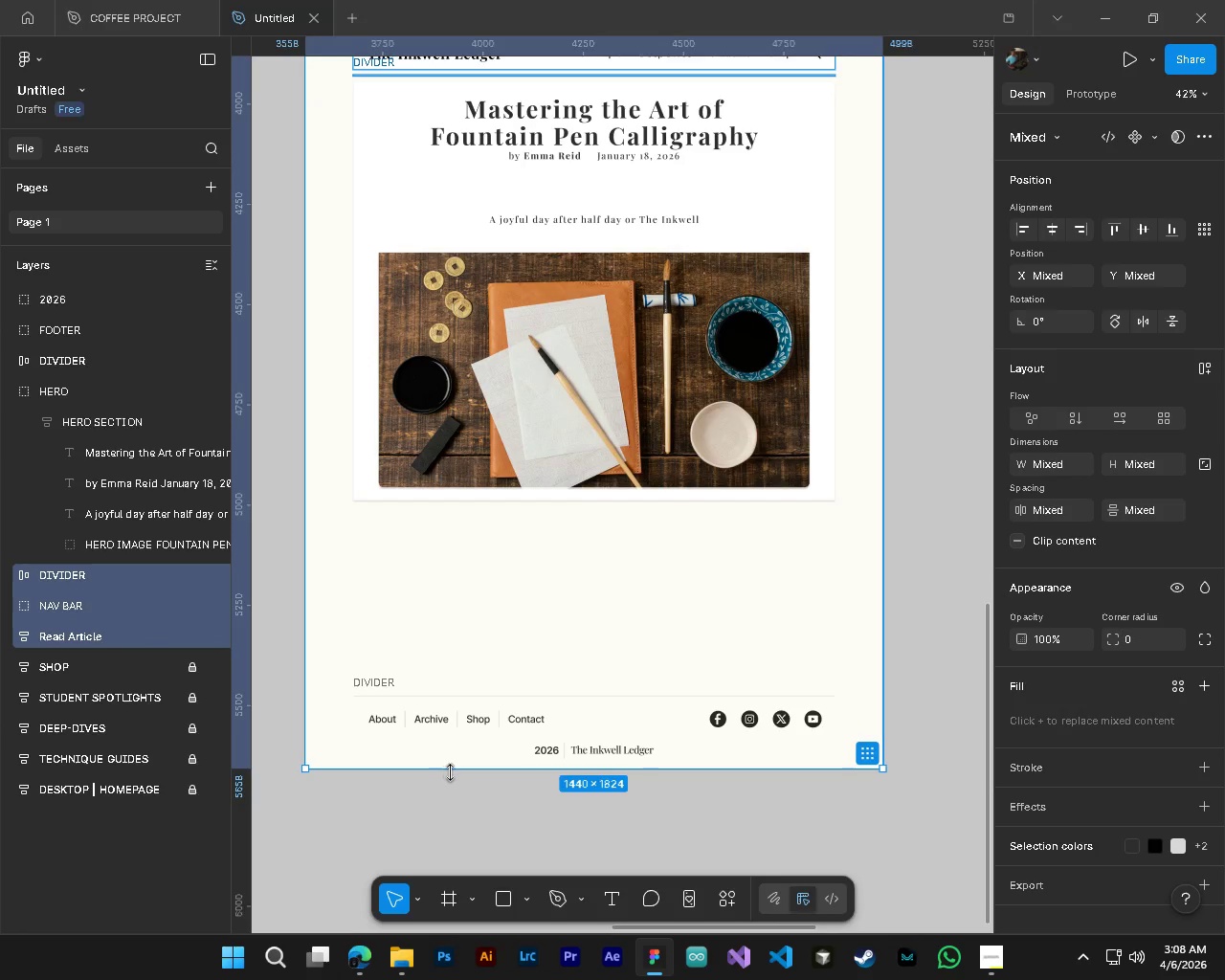 
left_click_drag(start_coordinate=[450, 772], to_coordinate=[449, 727])
 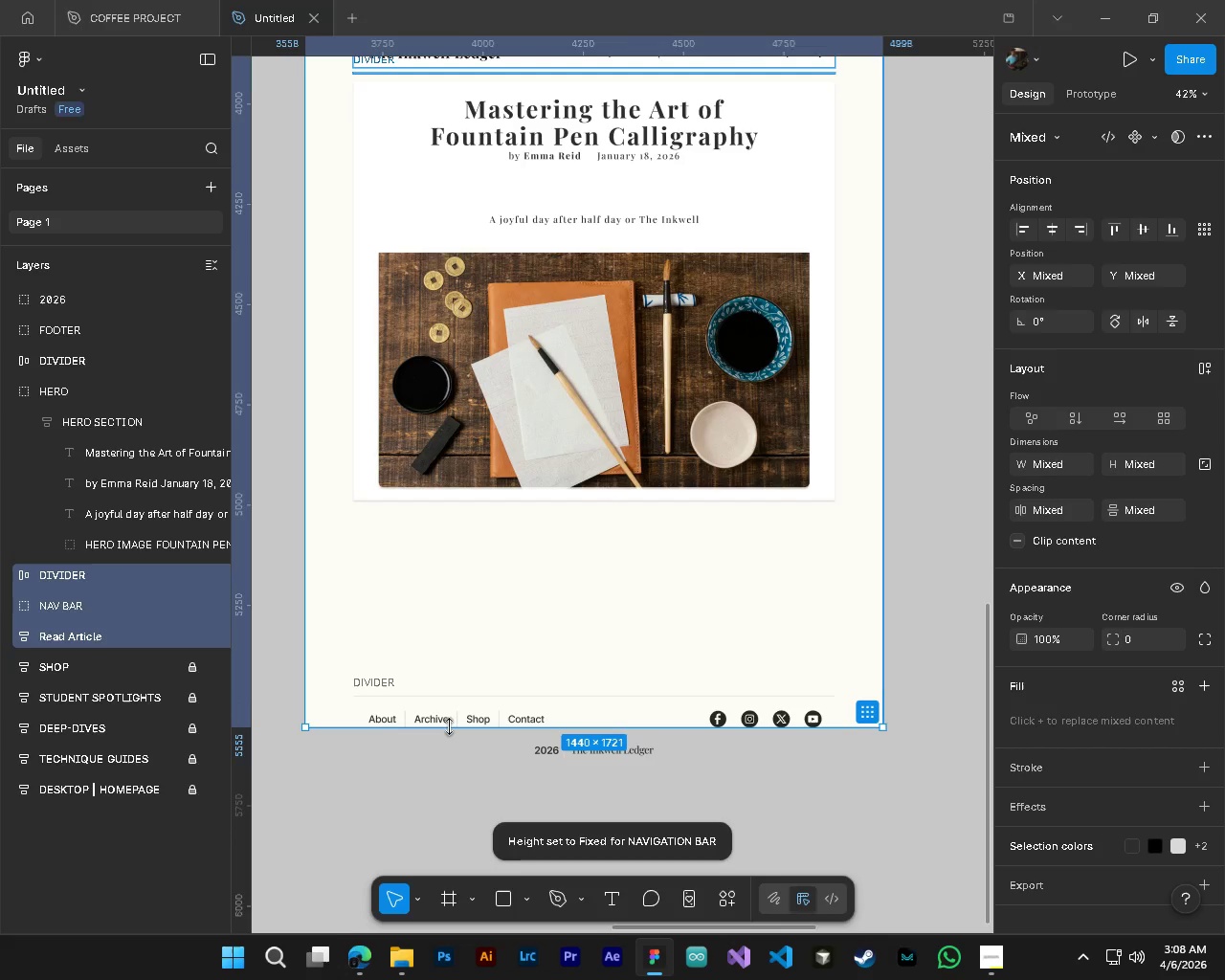 
key(Control+Z)
 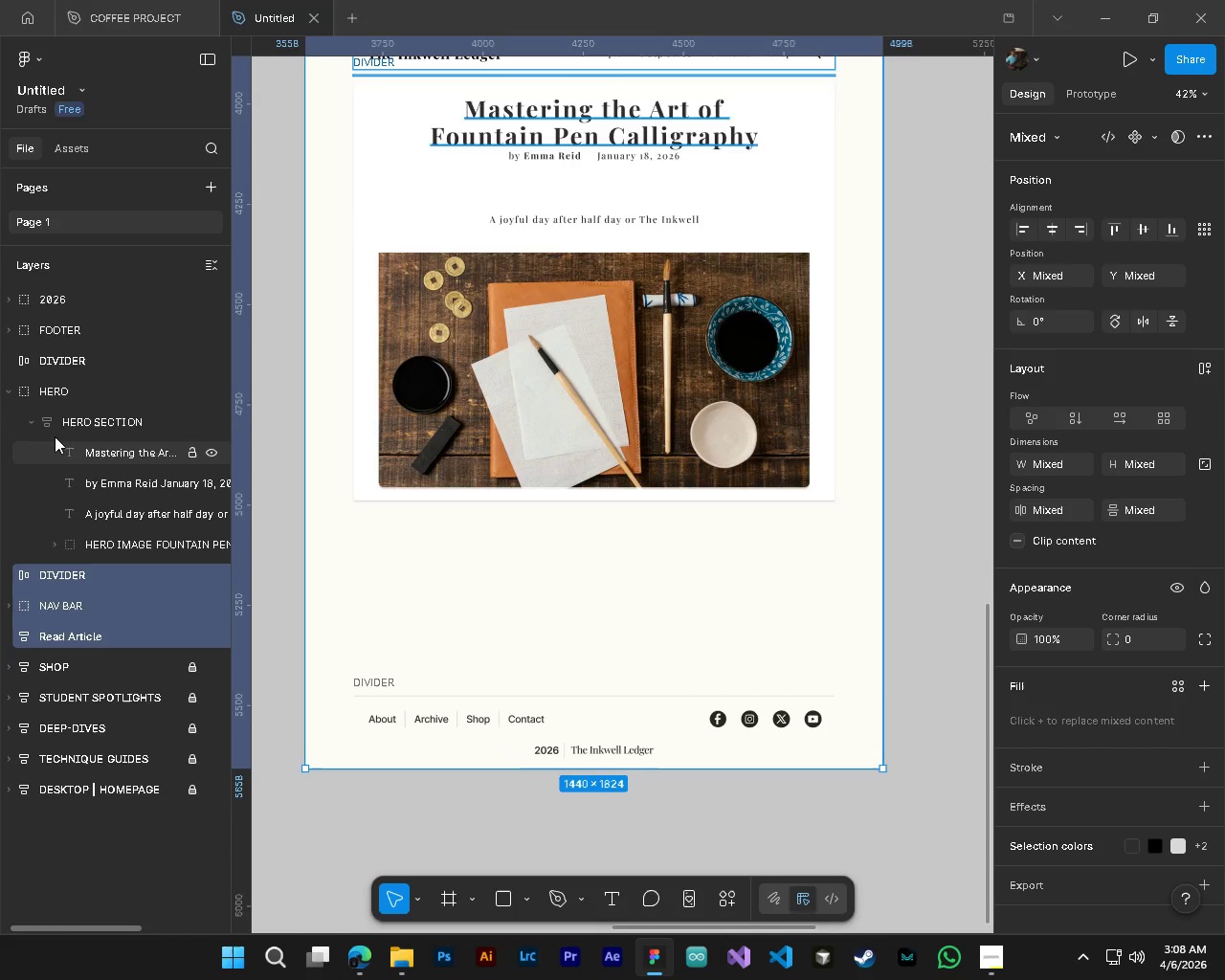 
hold_key(key=ShiftLeft, duration=1.08)
left_click([57, 361])
 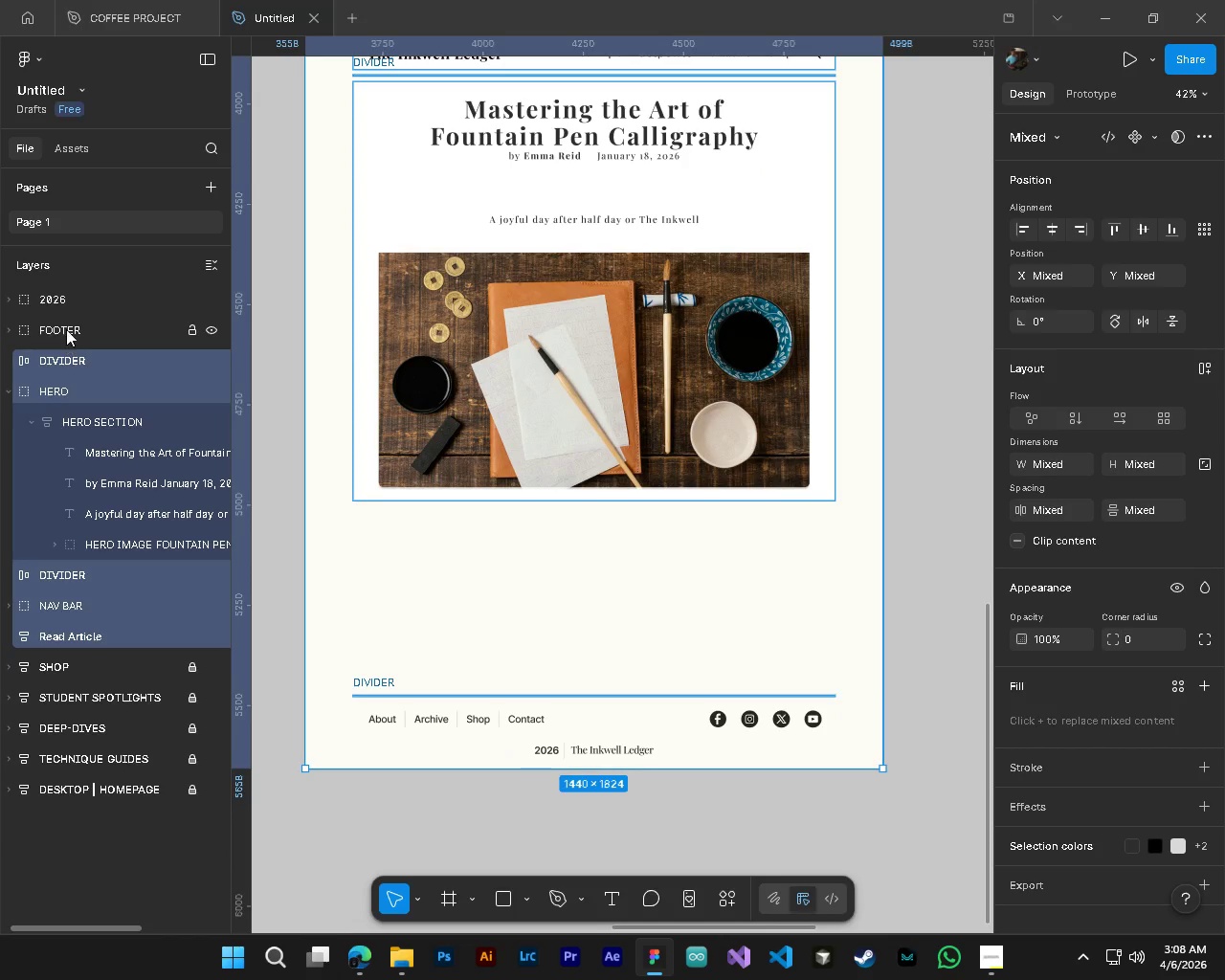 
left_click([66, 326])
 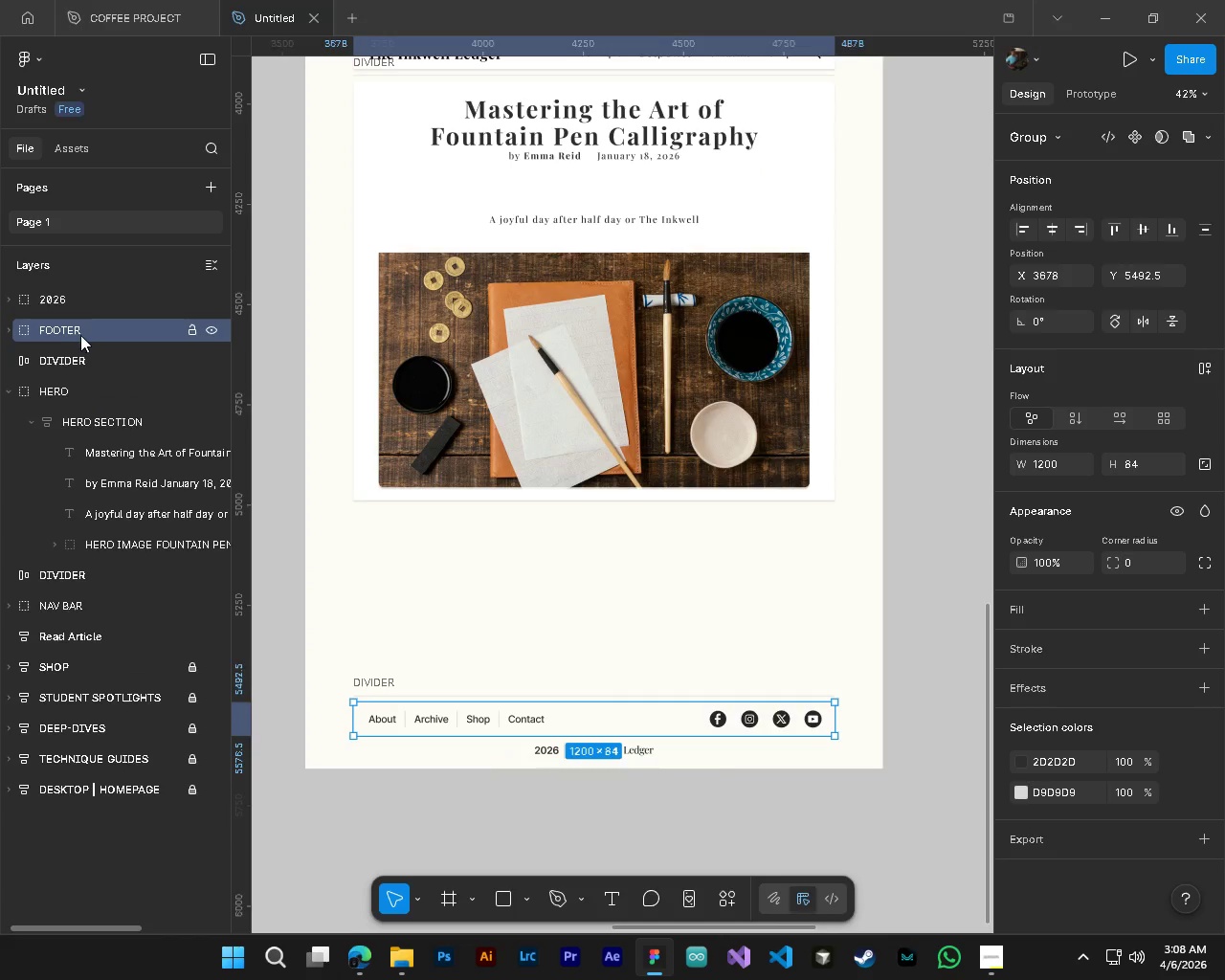 
hold_key(key=ControlLeft, duration=1.38)
left_click([81, 357])
 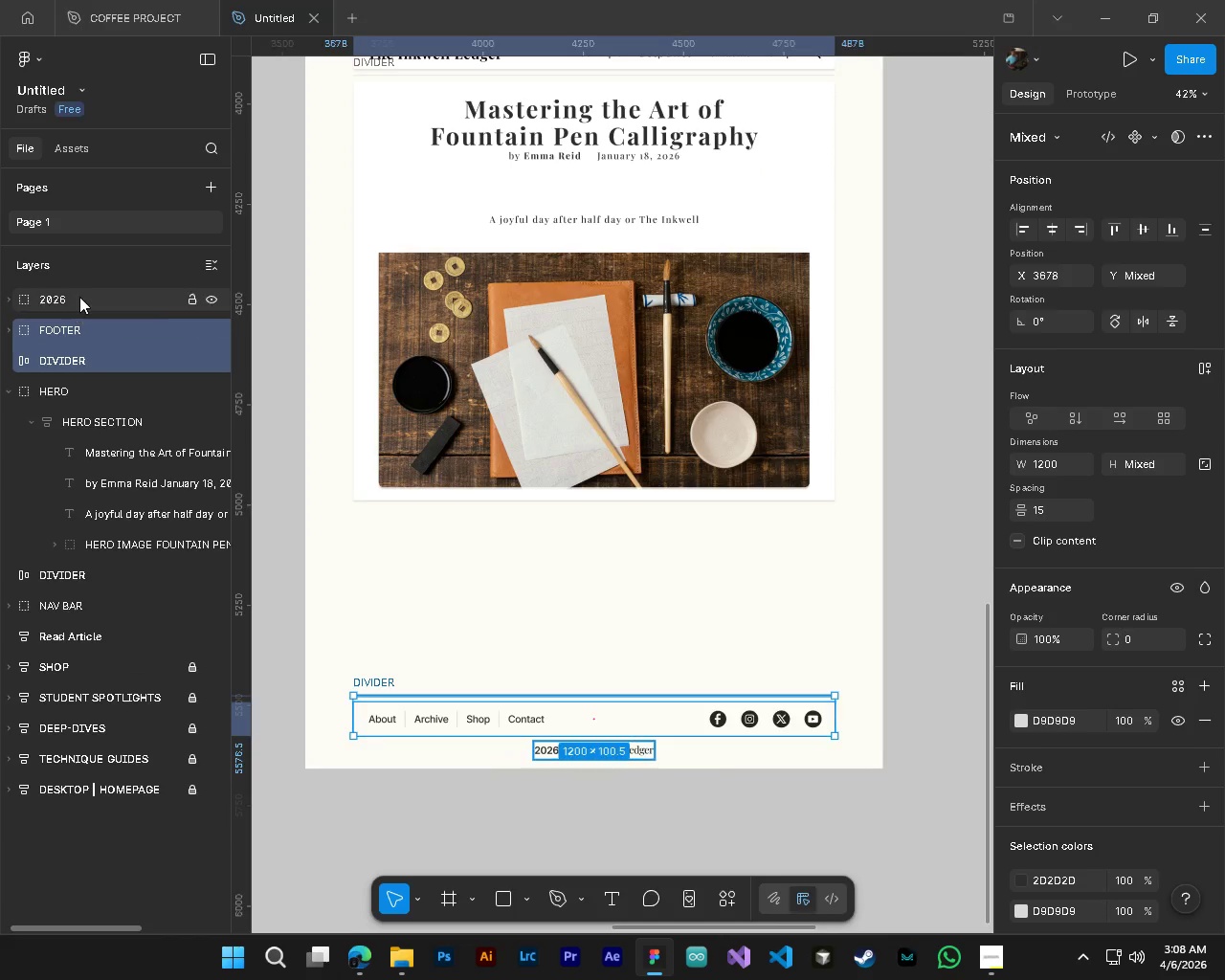 
left_click([79, 297])
 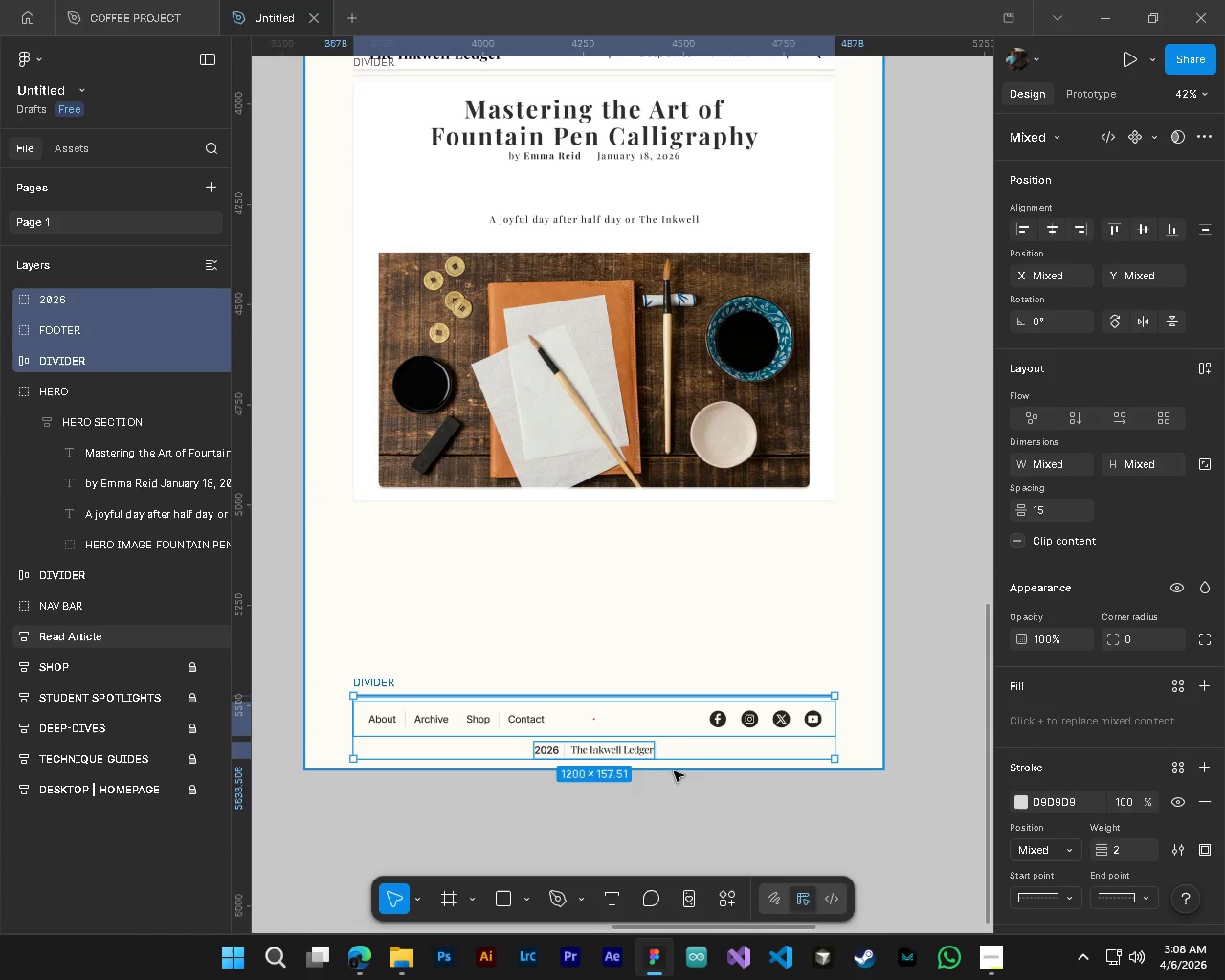 
hold_key(key=ControlLeft, duration=1.5)
left_click([84, 583])
 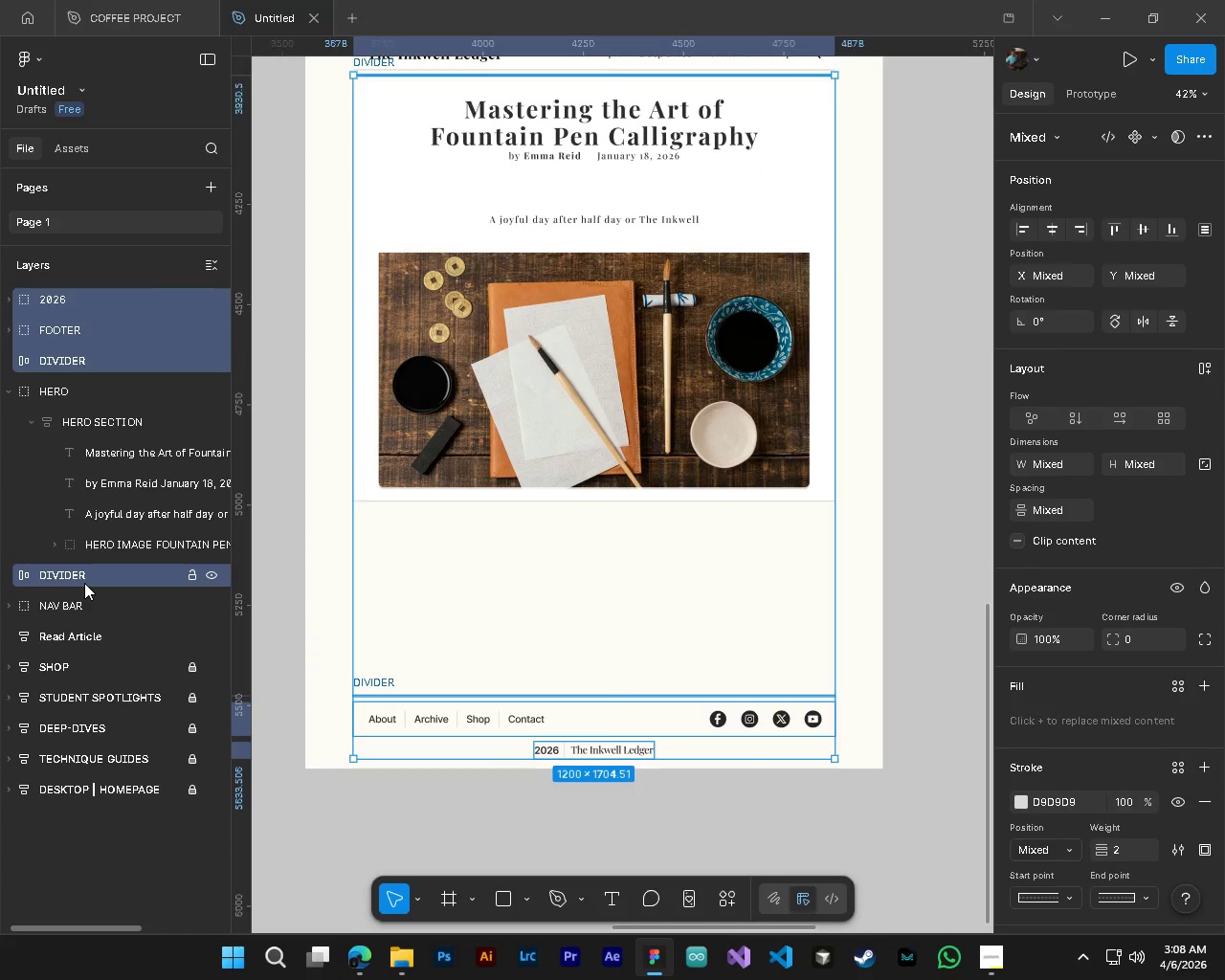 
left_click([84, 583])
 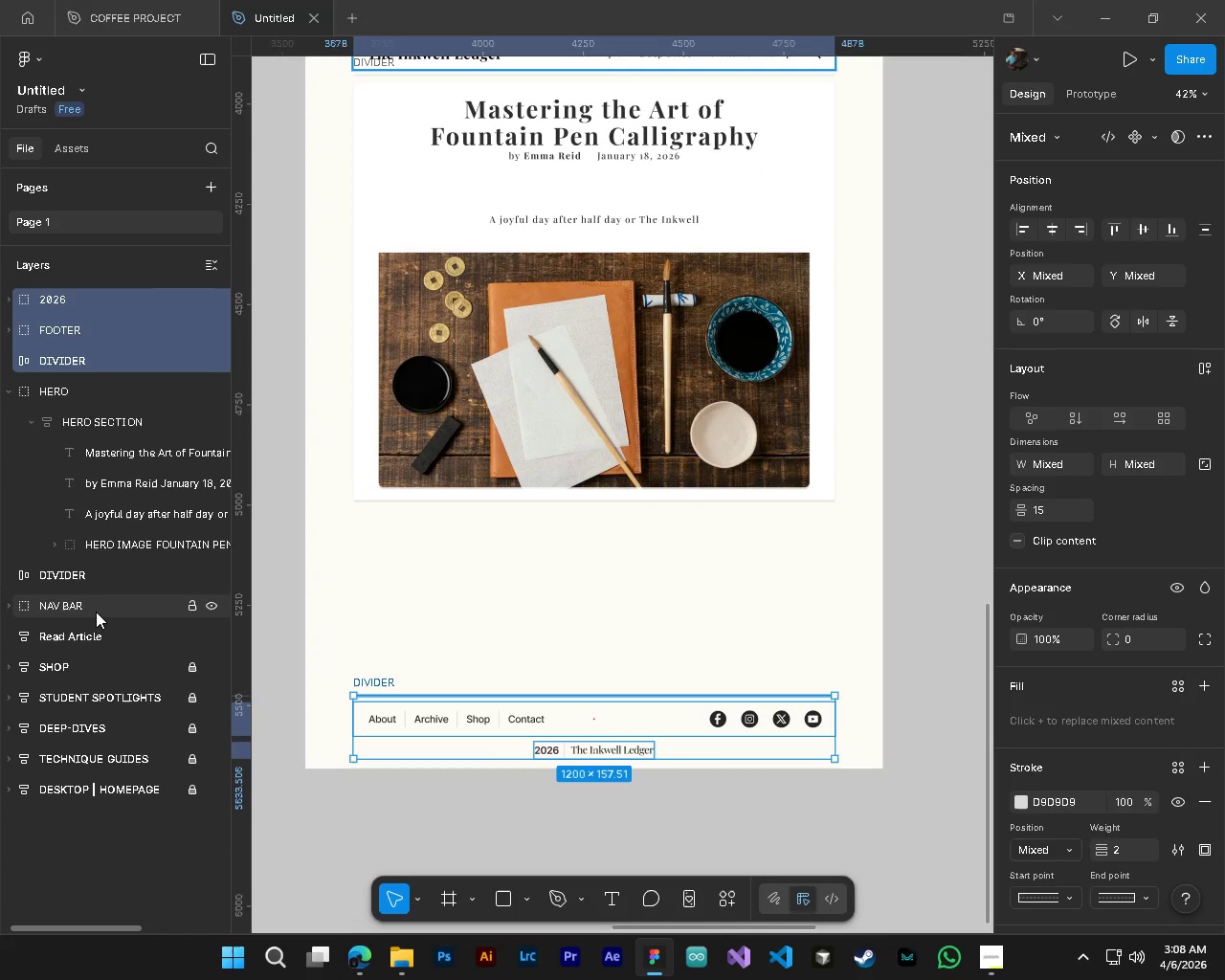 
hold_key(key=ControlLeft, duration=1.51)
left_click([91, 590])
 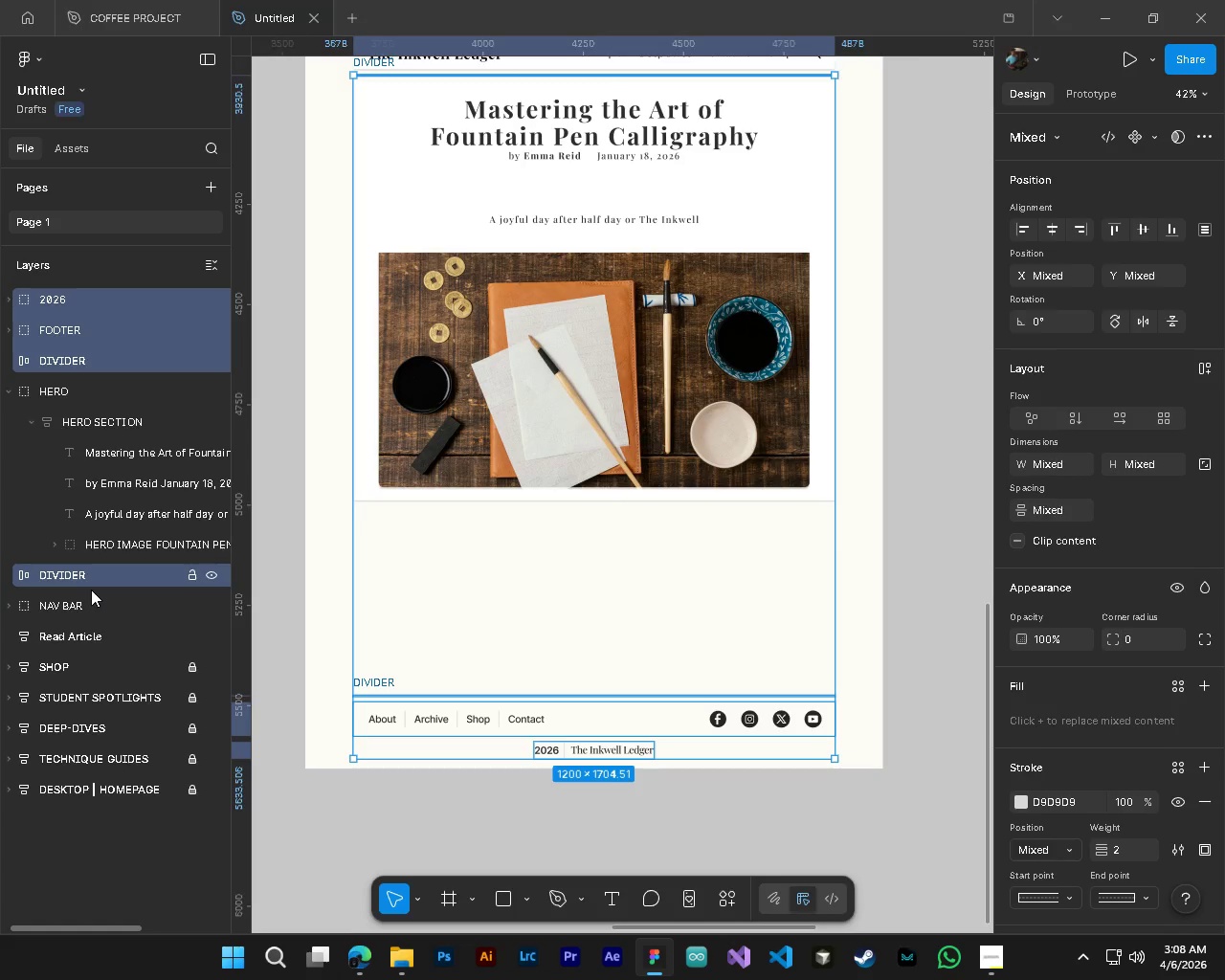 
left_click([91, 590])
 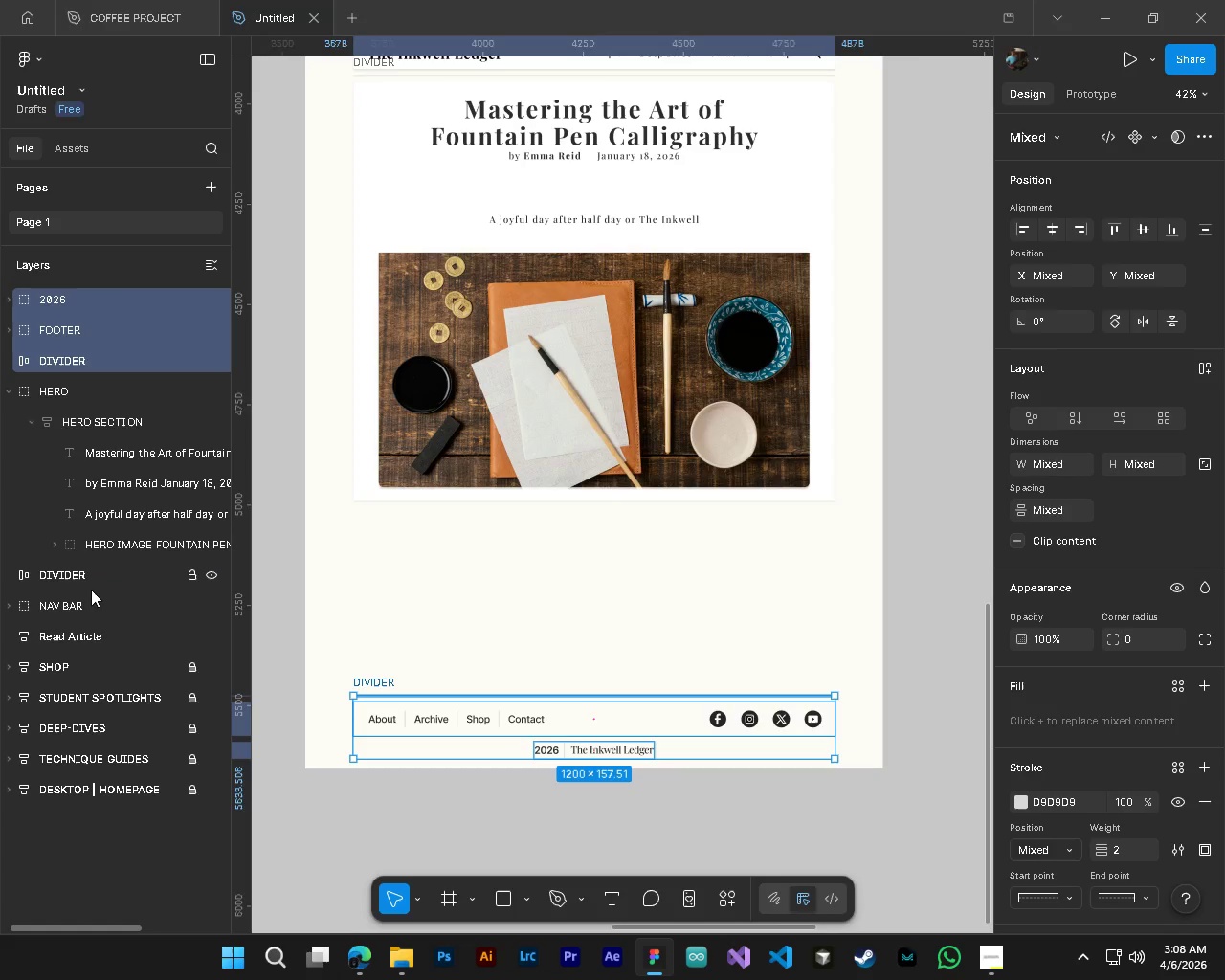 
hold_key(key=ControlLeft, duration=1.52)
 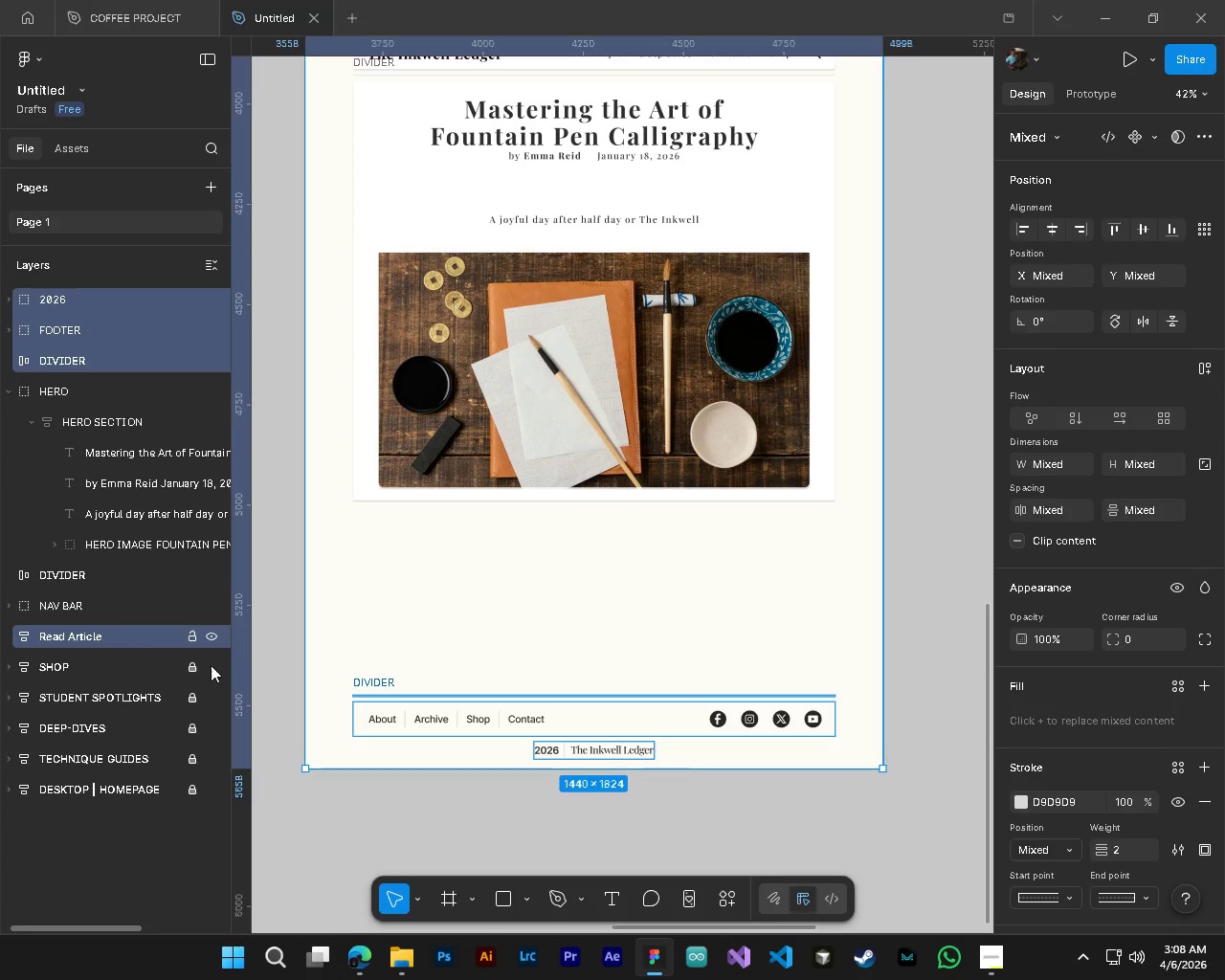 
hold_key(key=ControlLeft, duration=0.78)
left_click([111, 637])
 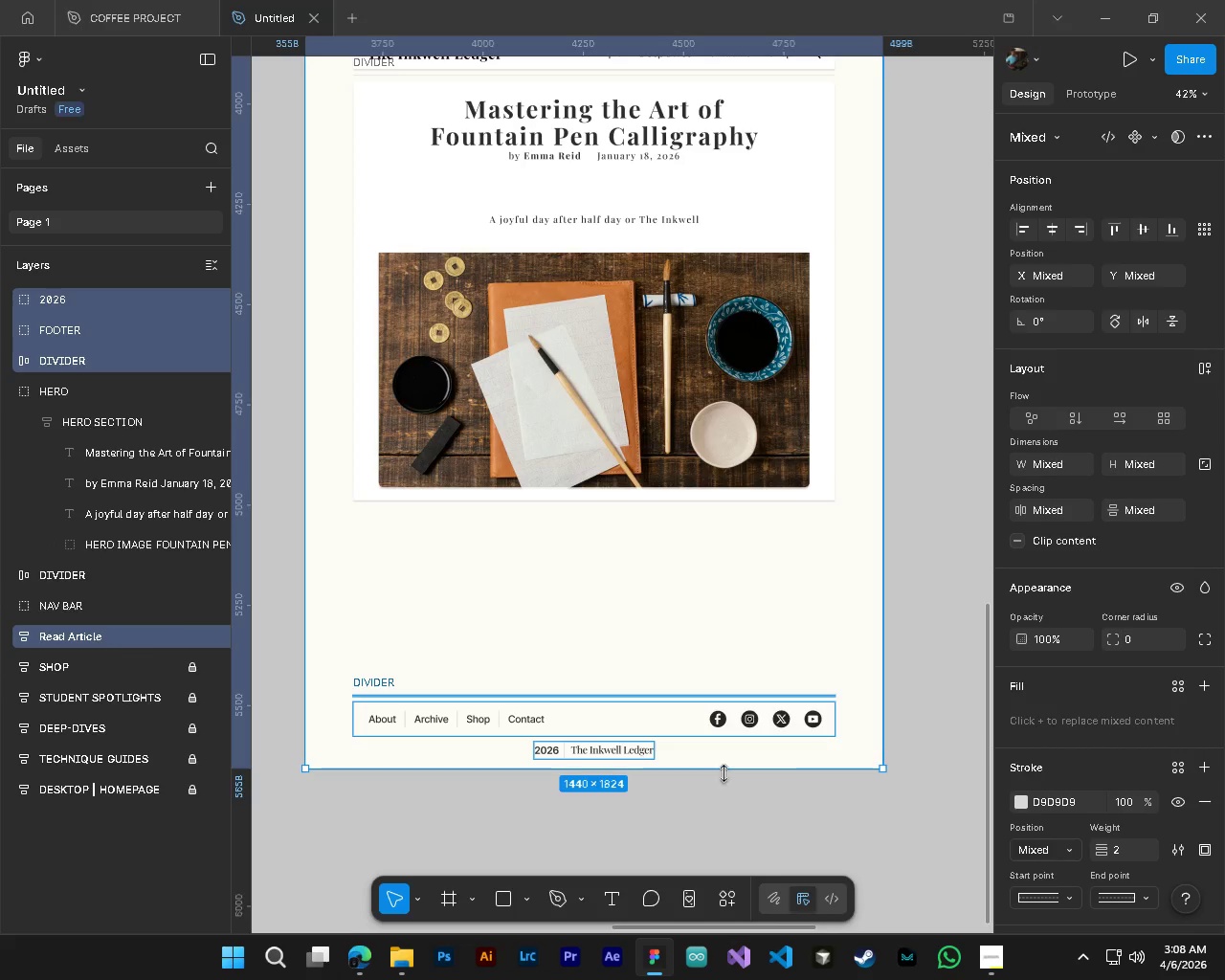 
left_click_drag(start_coordinate=[723, 771], to_coordinate=[747, 556])
 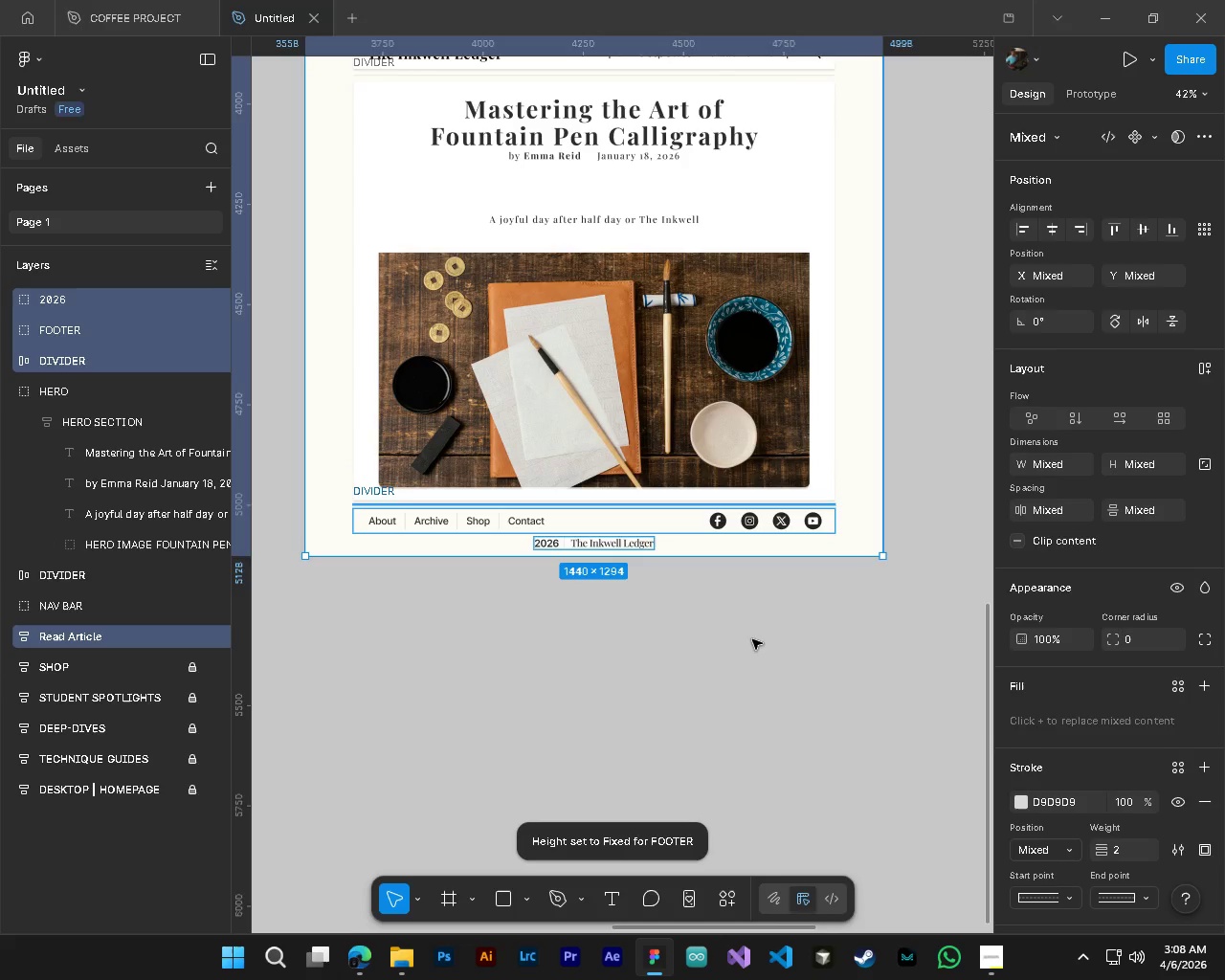 
left_click([752, 639])
 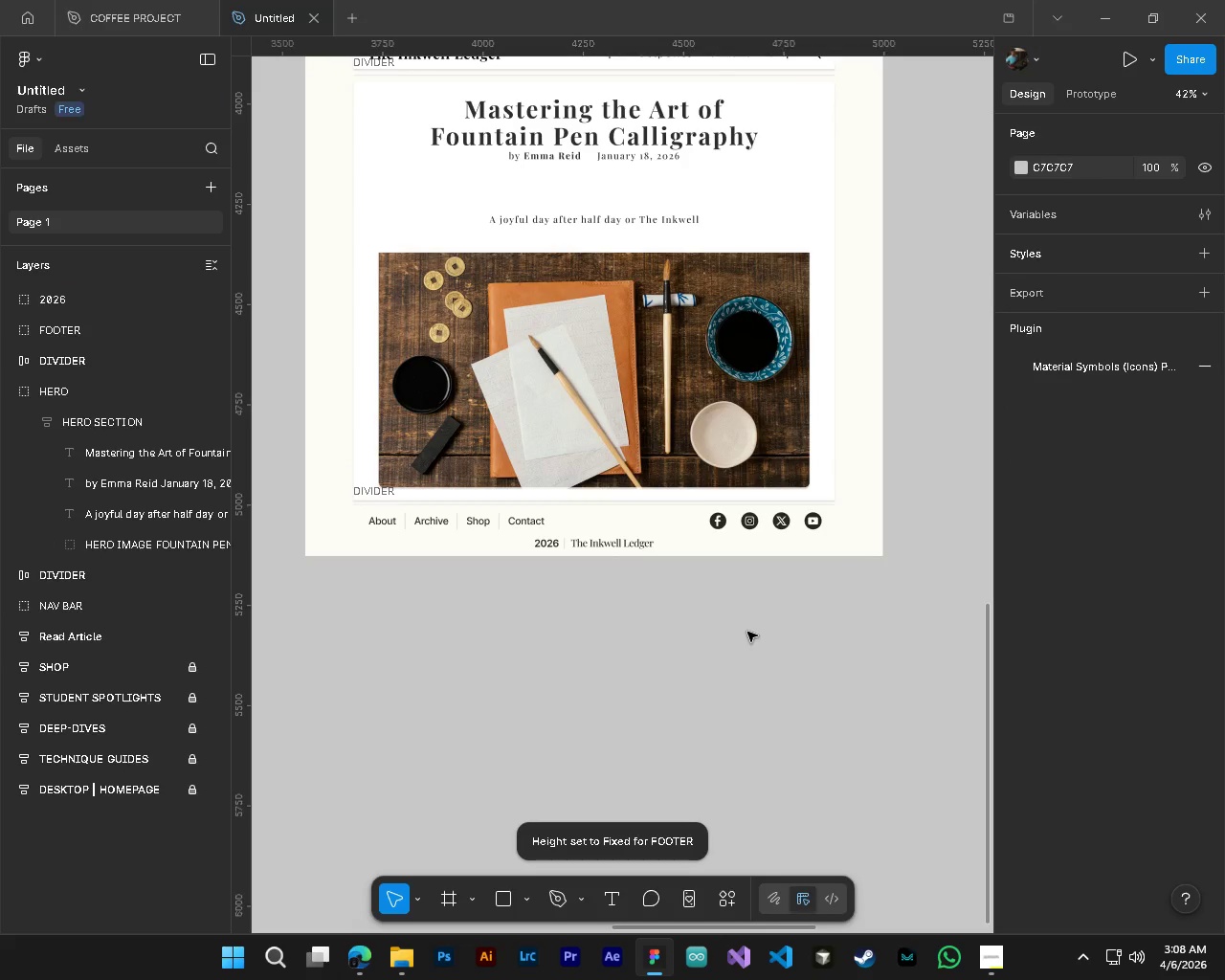 
hold_key(key=AltLeft, duration=6.92)
hold_key(key=ControlLeft, duration=1.52)
scroll: coordinate [600, 501], scroll_direction: up, amount: 6.0
 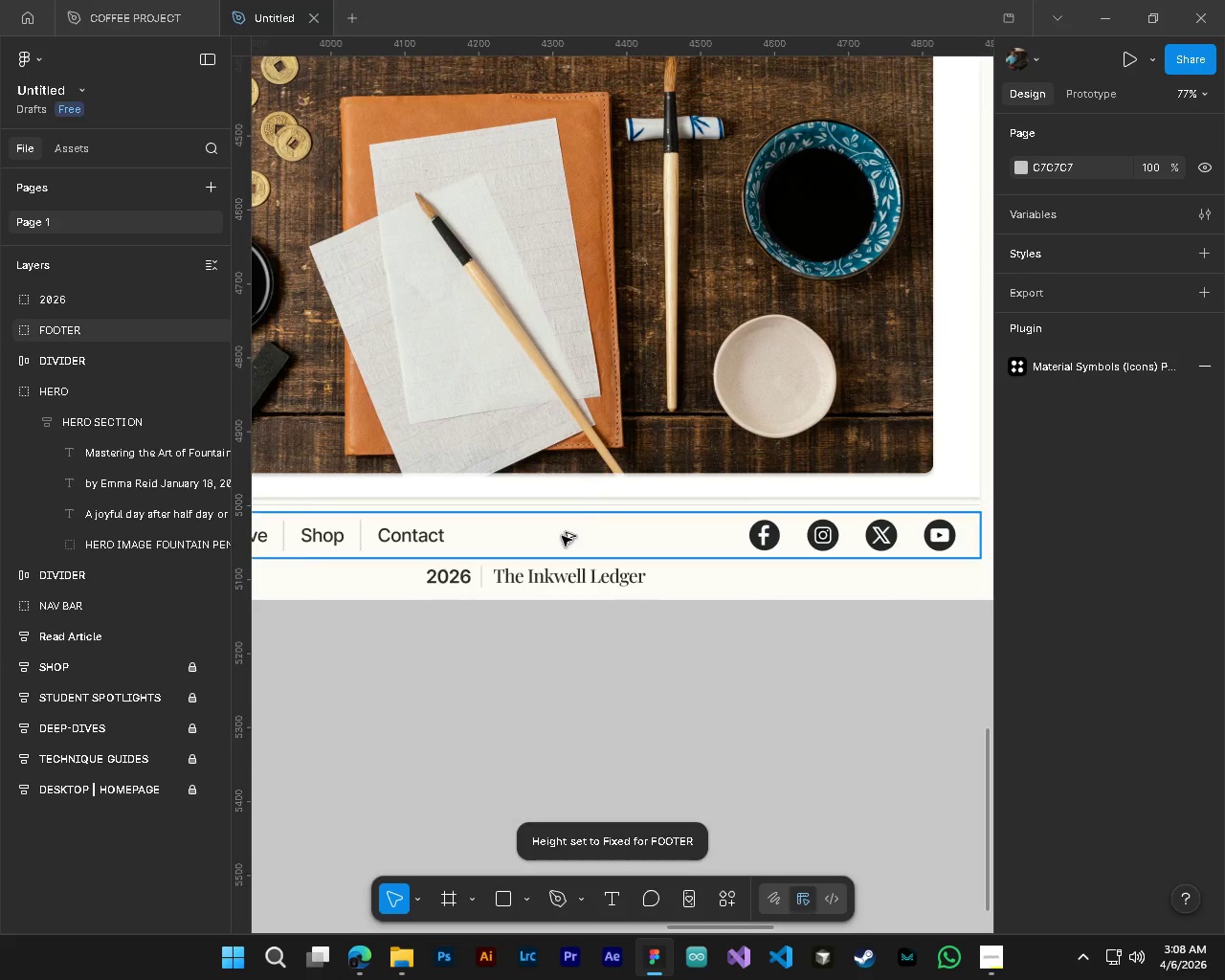 
hold_key(key=ControlLeft, duration=1.5)
 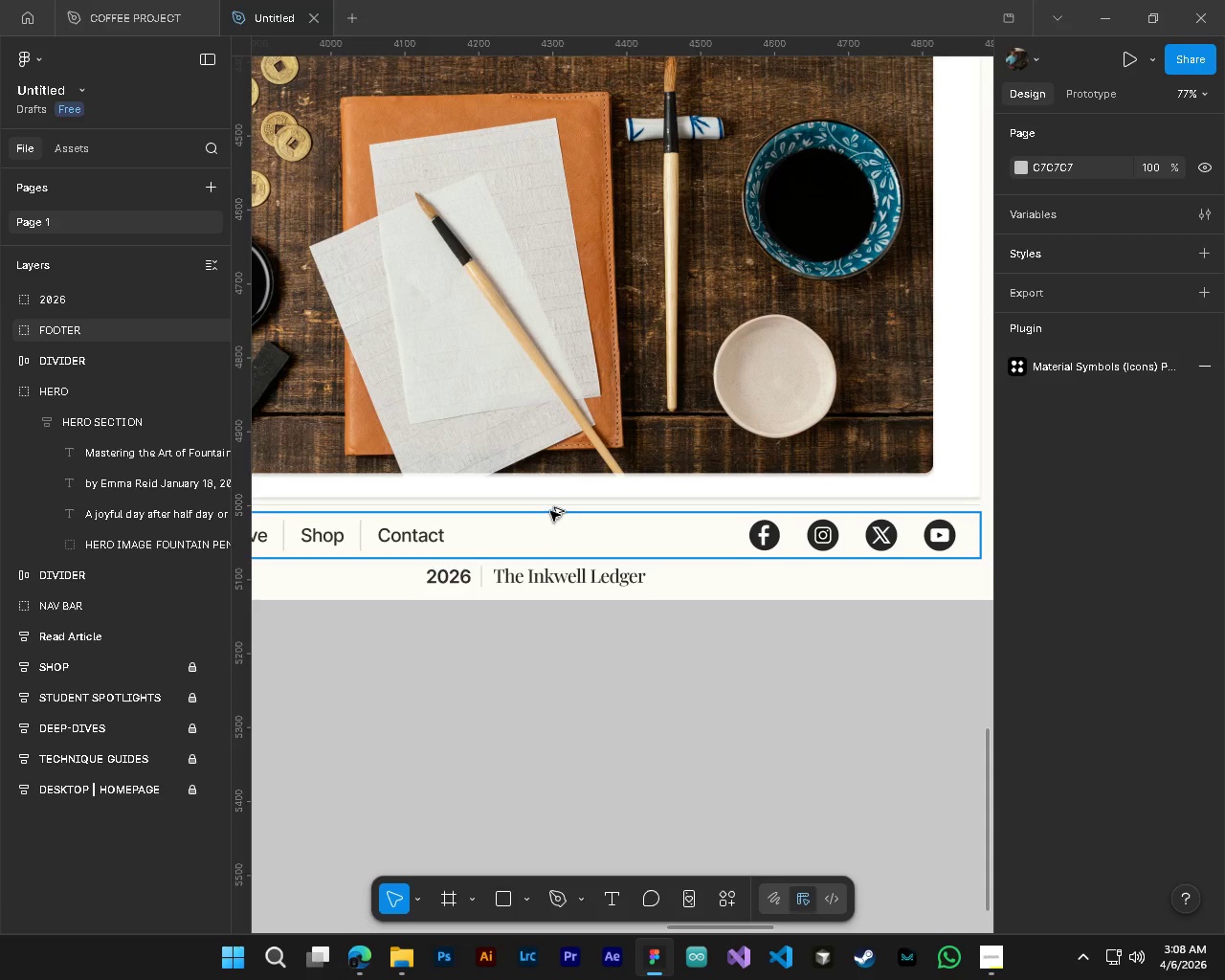 
hold_key(key=ControlLeft, duration=1.52)
 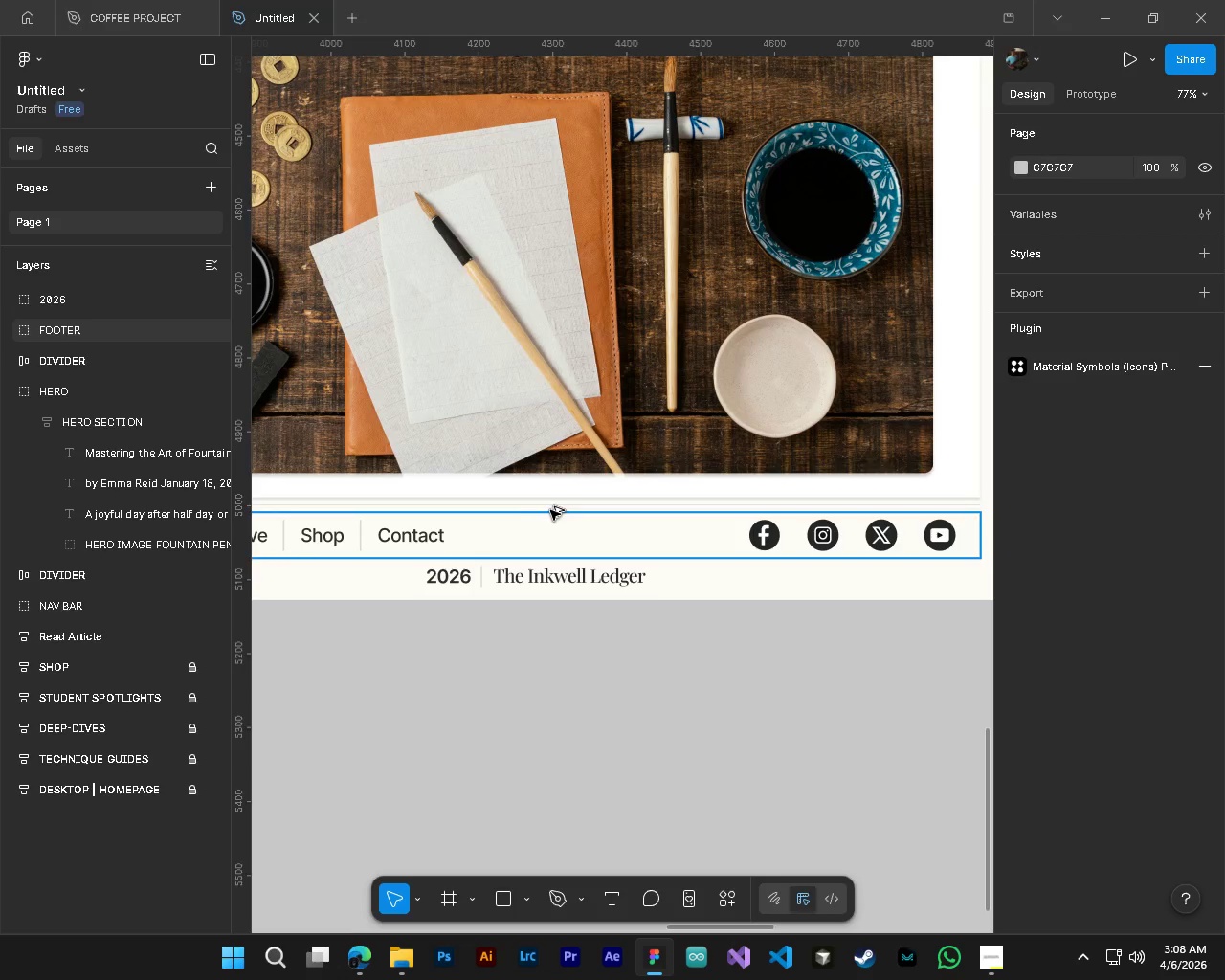 
hold_key(key=ControlLeft, duration=1.5)
hold_key(key=ControlLeft, duration=0.97)
scroll: coordinate [653, 769], scroll_direction: down, amount: 9.0
 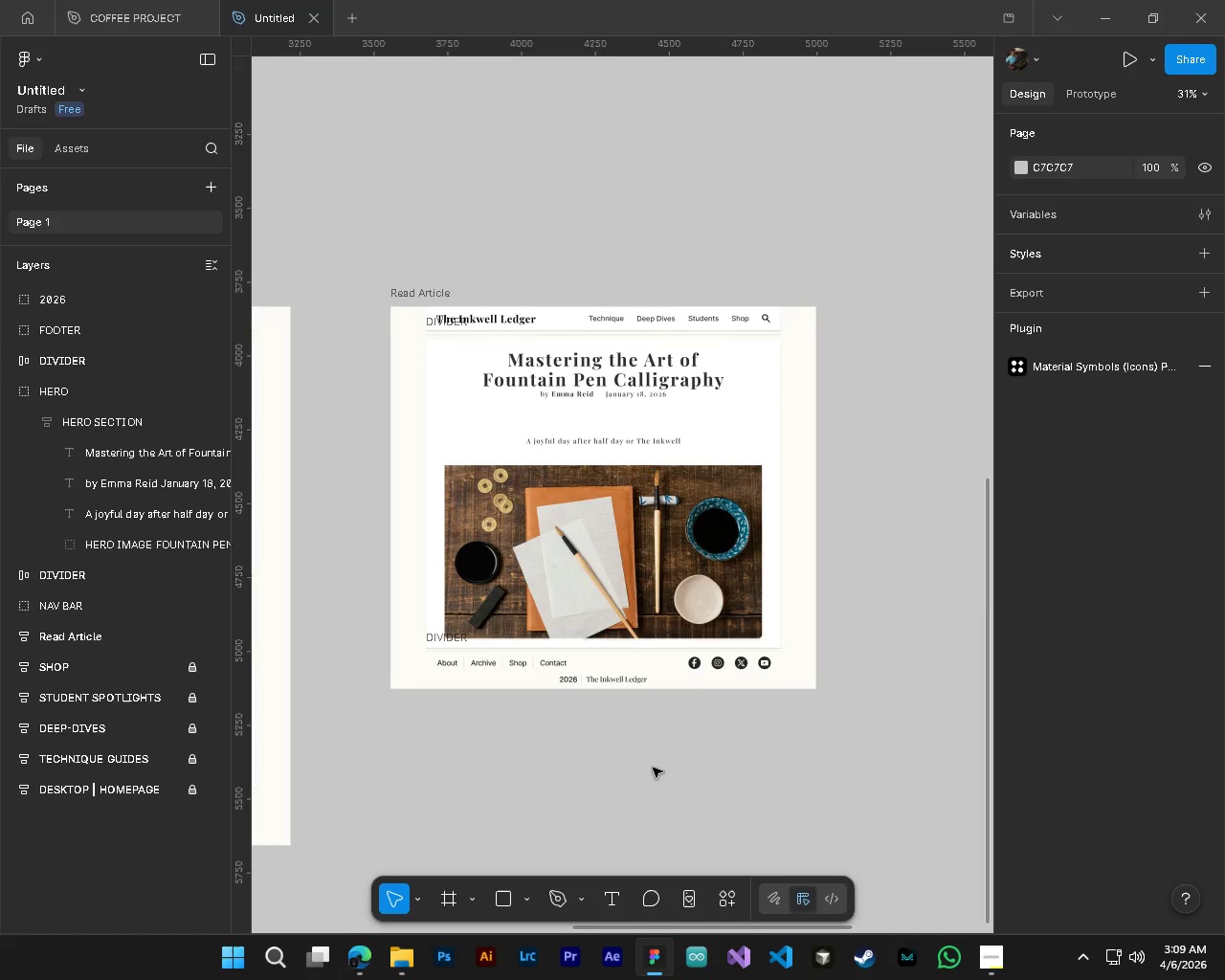 
hold_key(key=ControlLeft, duration=2.14)
 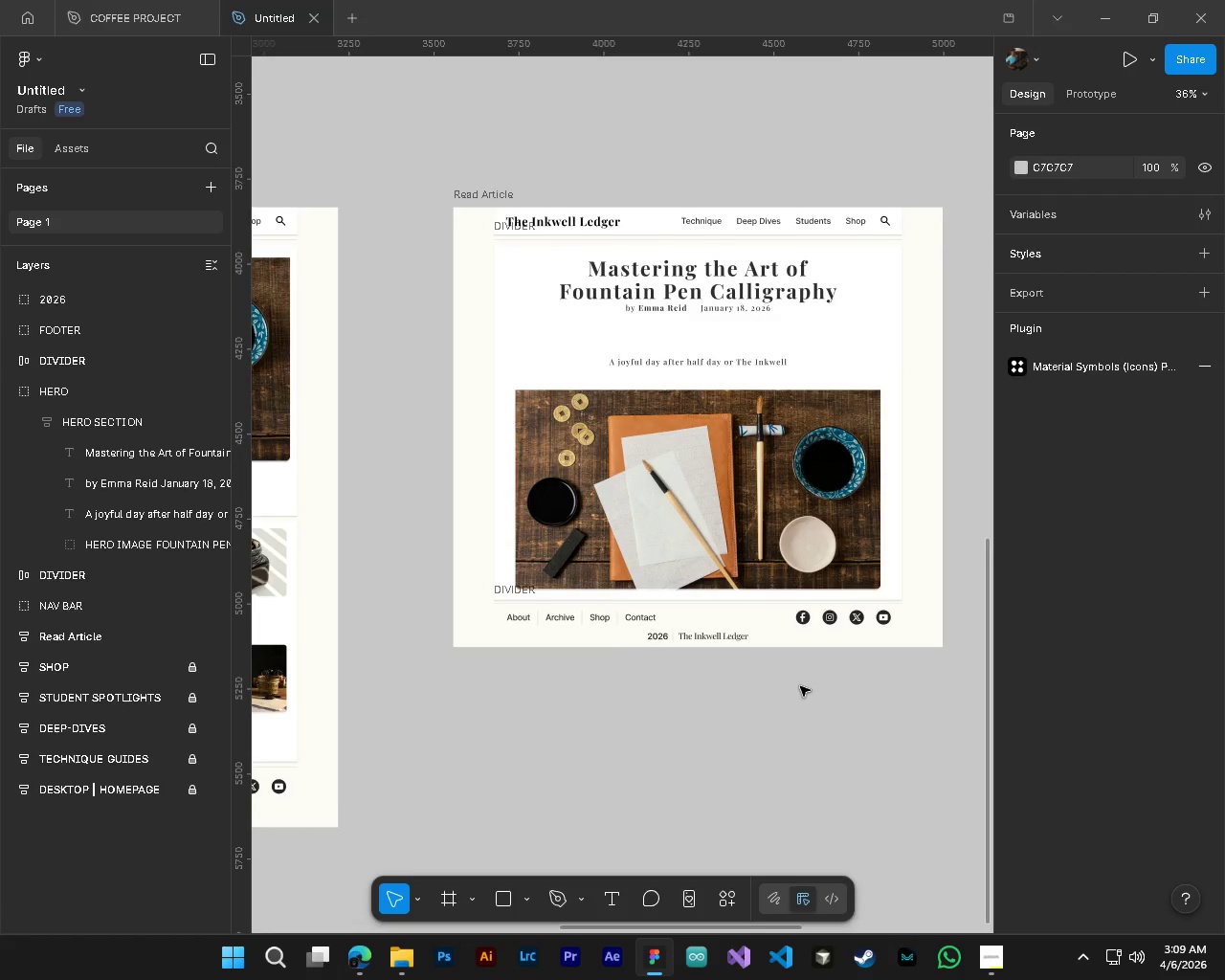 
key(Alt+Control+AltLeft)
 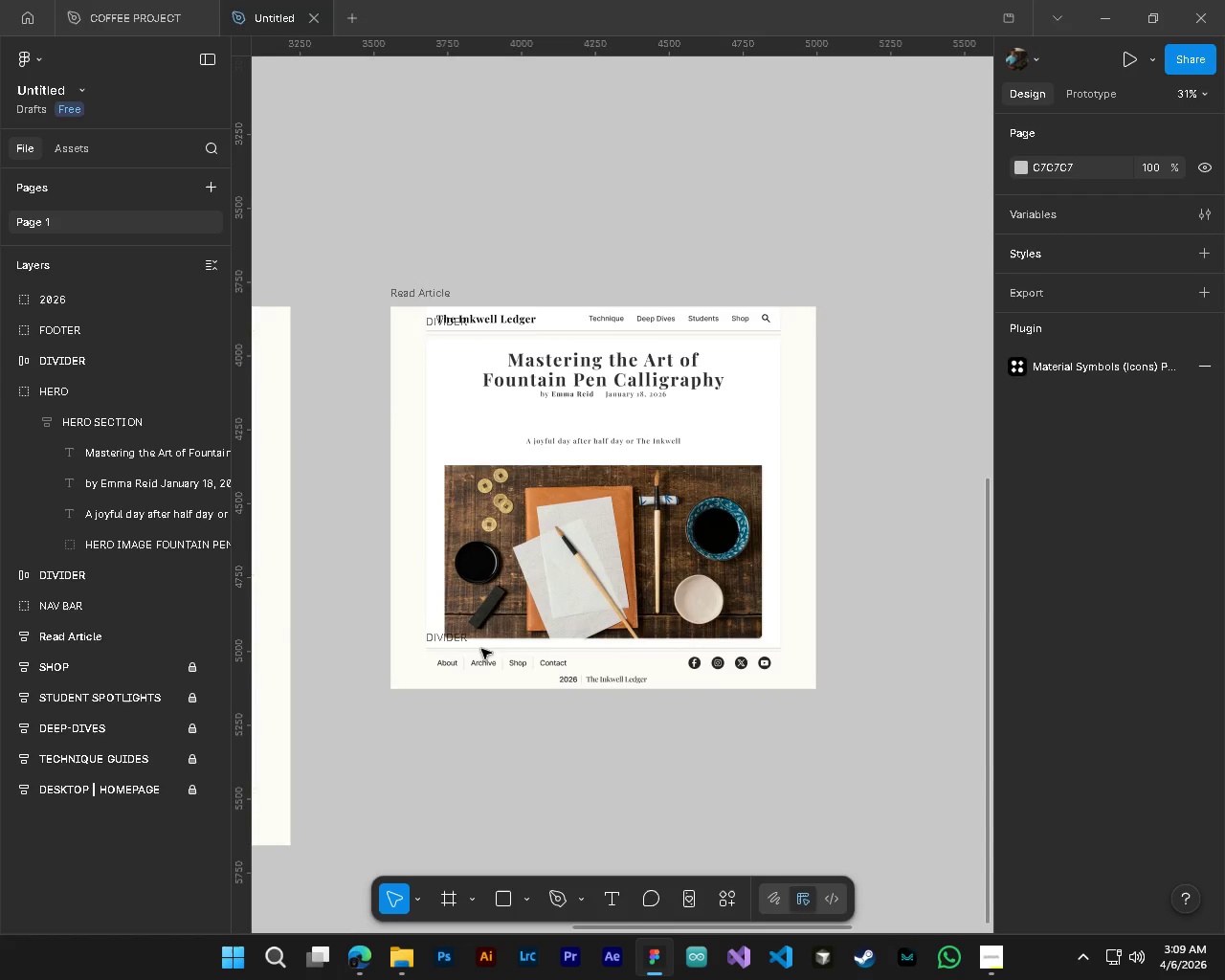 
hold_key(key=AltLeft, duration=1.5)
scroll: coordinate [585, 353], scroll_direction: up, amount: 6.0
 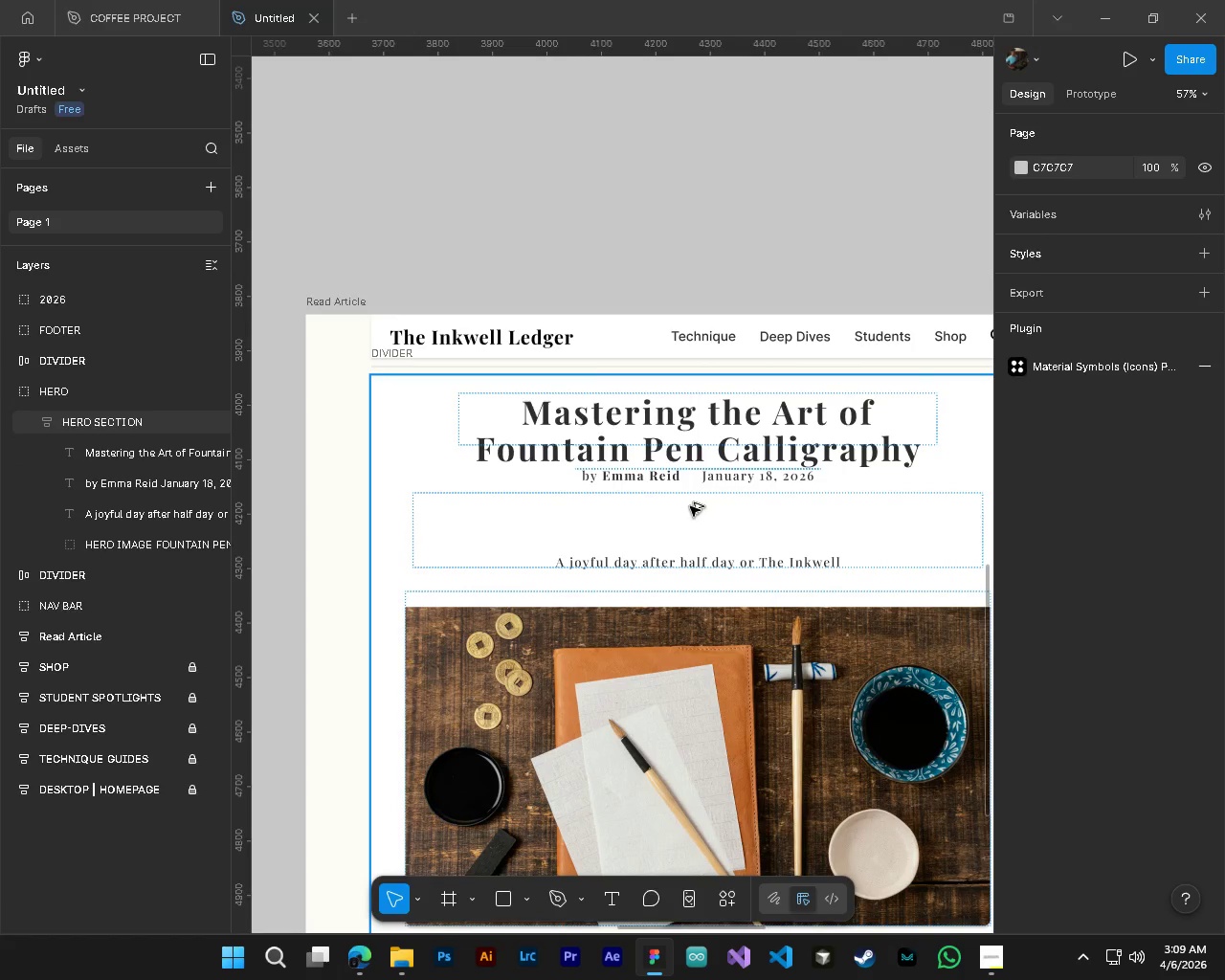 
hold_key(key=AltLeft, duration=0.34)
scroll: coordinate [736, 638], scroll_direction: down, amount: 8.0
 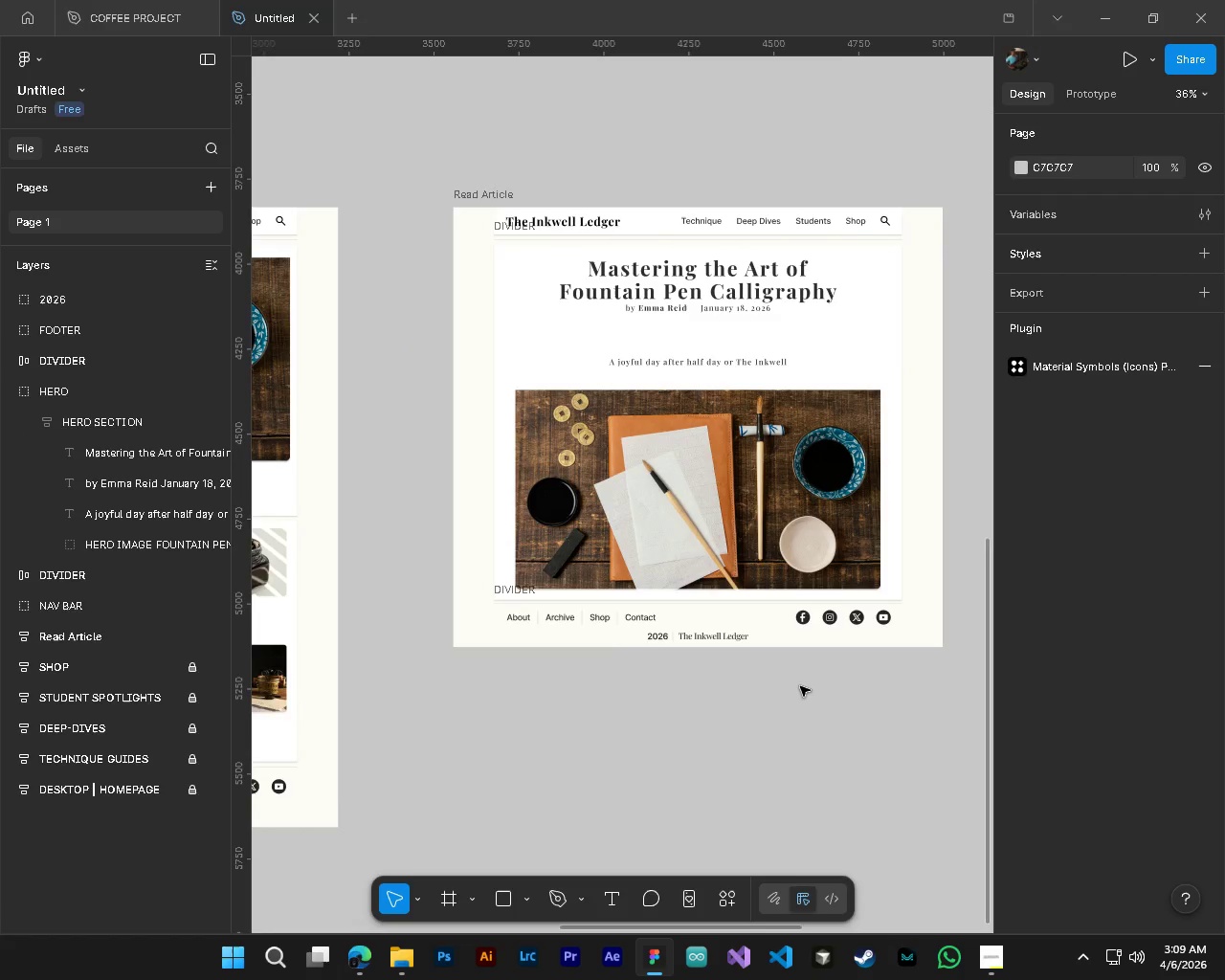 
key(Control+Z)
 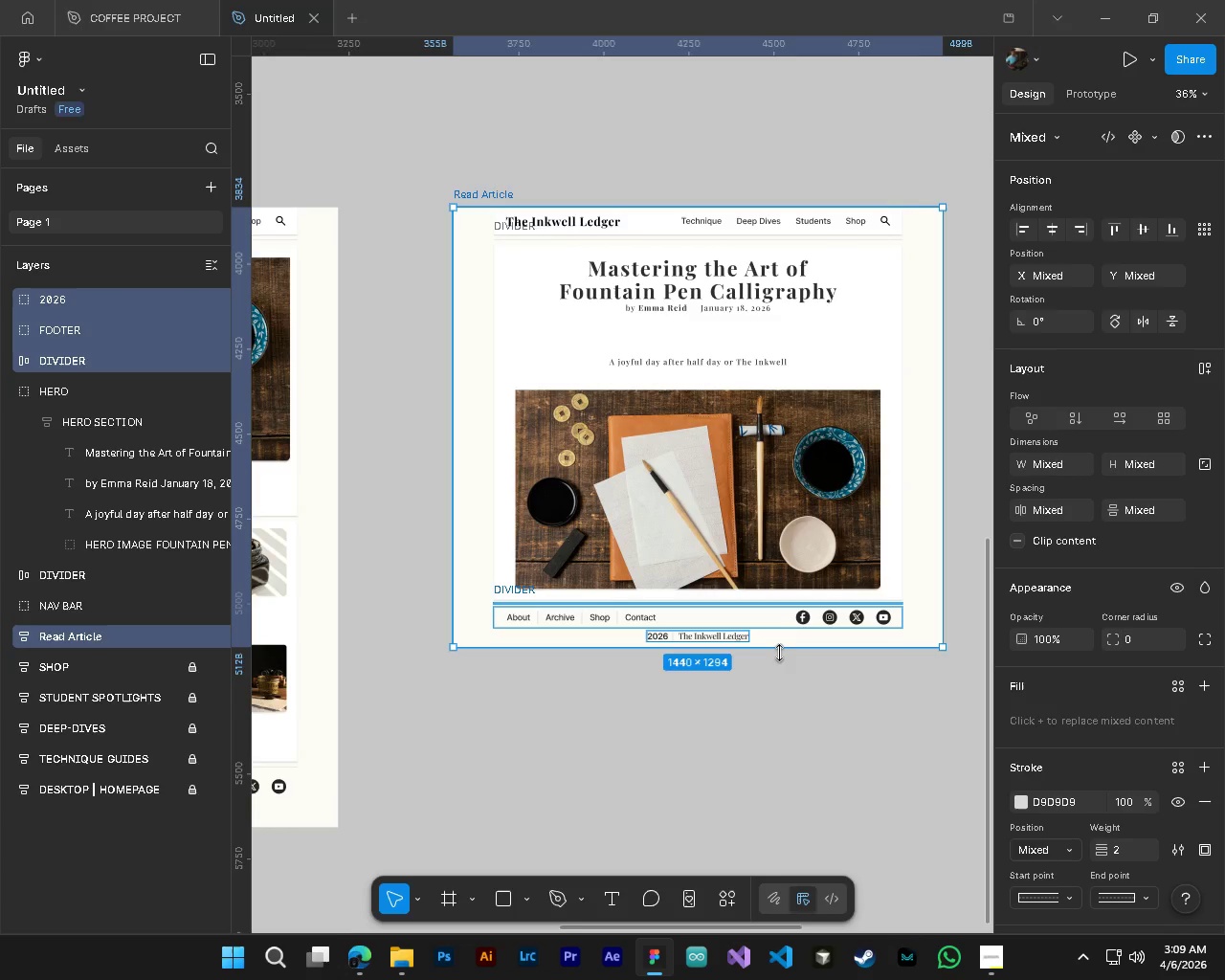 
left_click_drag(start_coordinate=[779, 653], to_coordinate=[788, 651])
 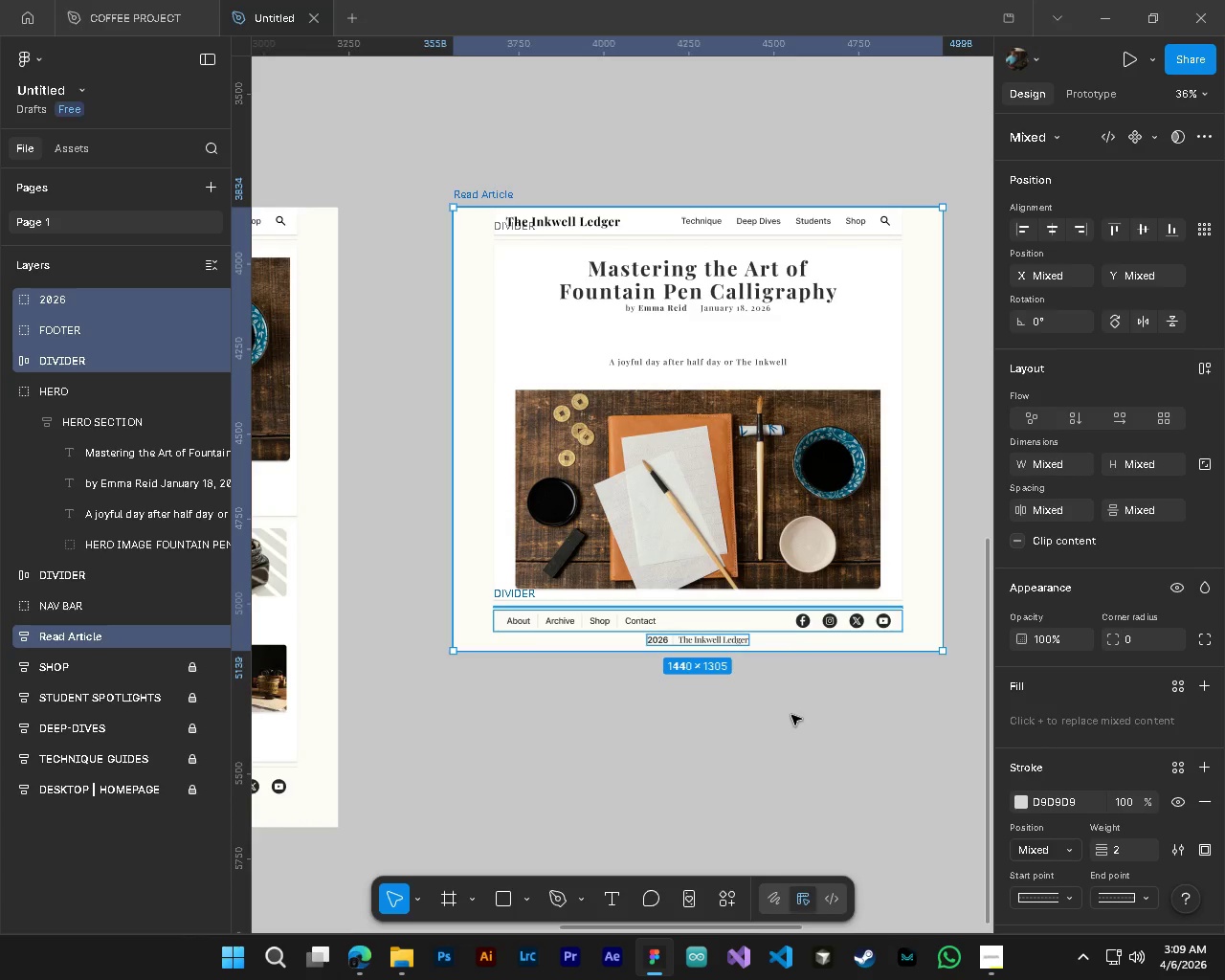 
left_click([791, 715])
 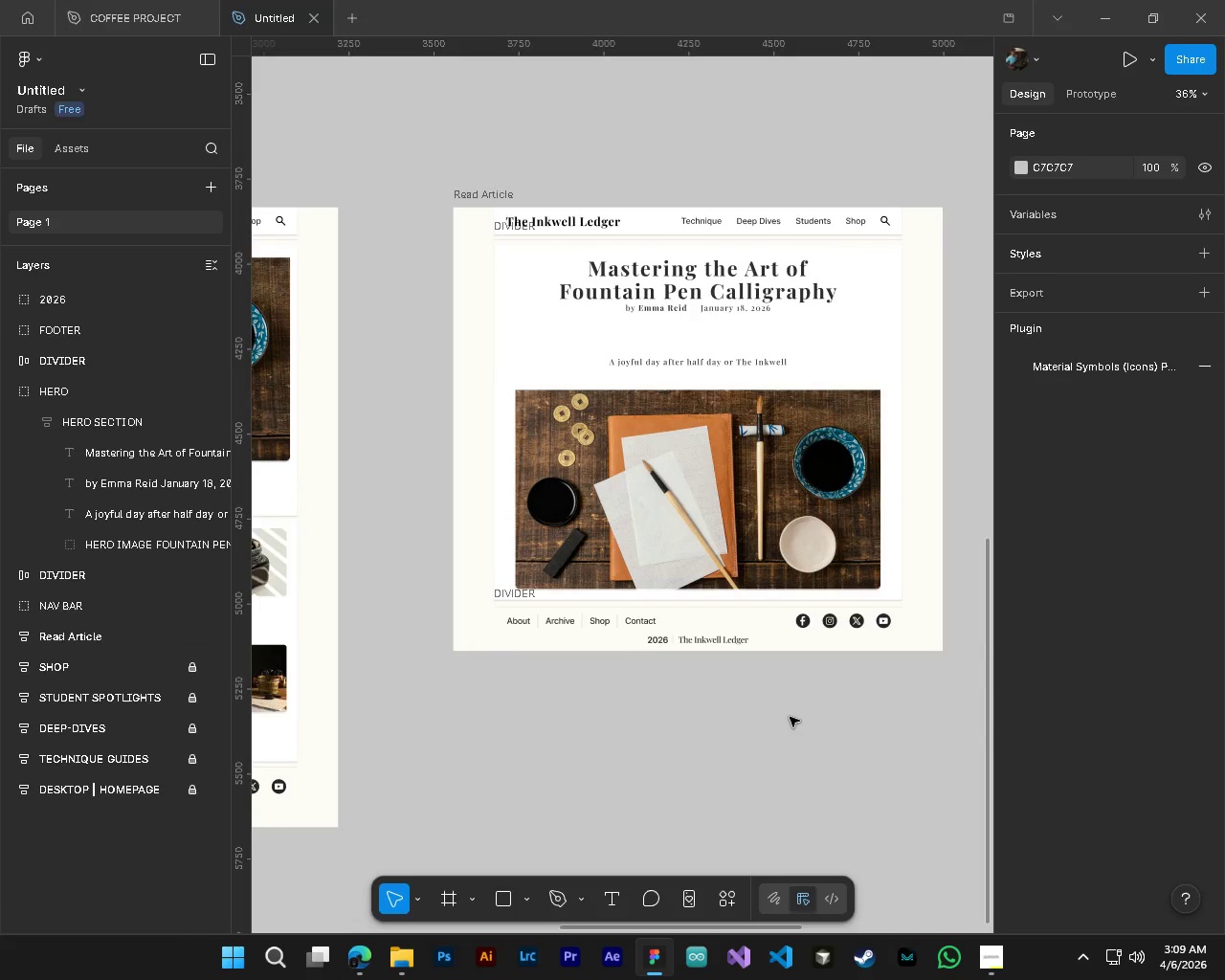 
hold_key(key=ControlLeft, duration=0.45)
 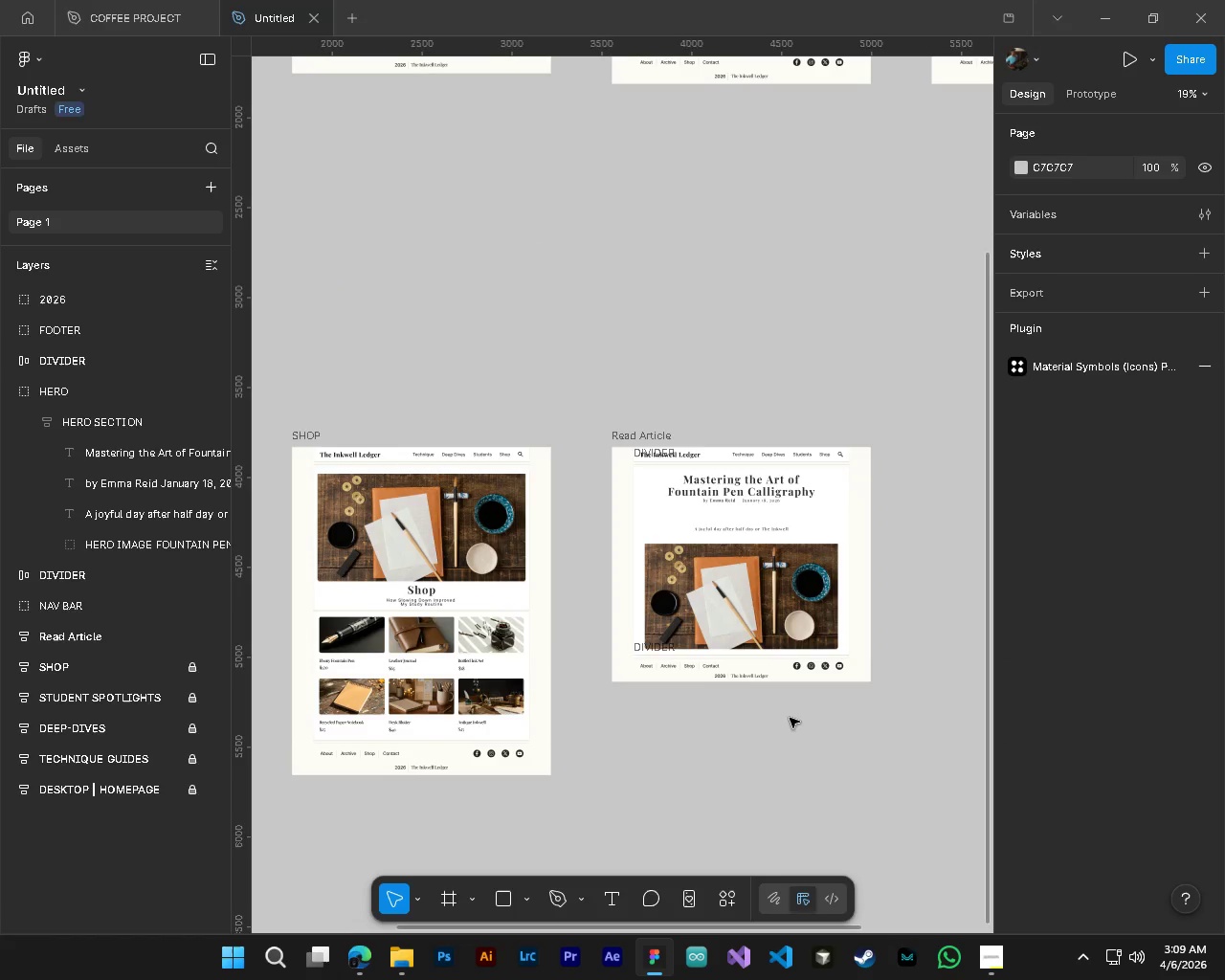 
key(Alt+Control+AltLeft)
 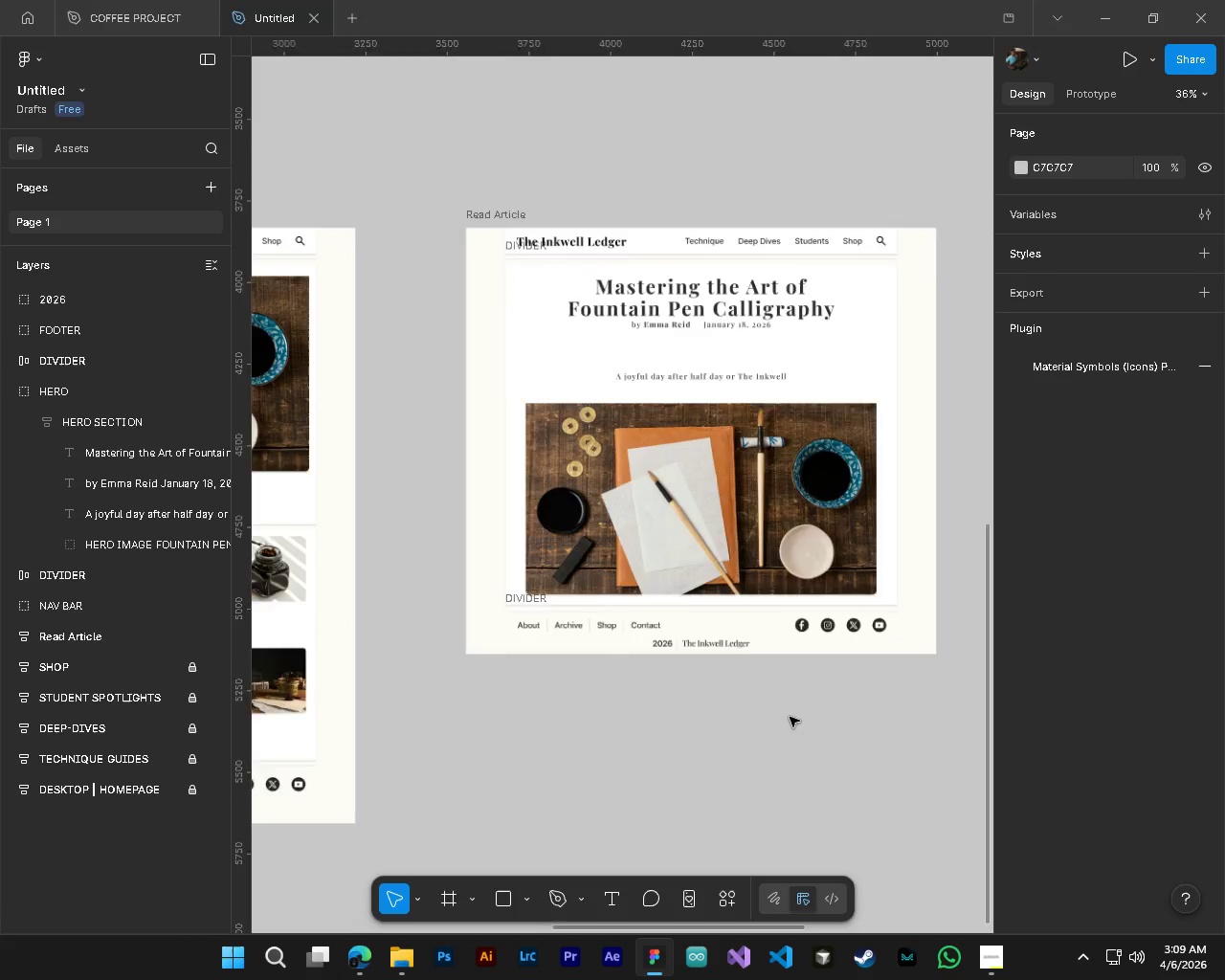 
scroll: coordinate [790, 717], scroll_direction: down, amount: 5.0
 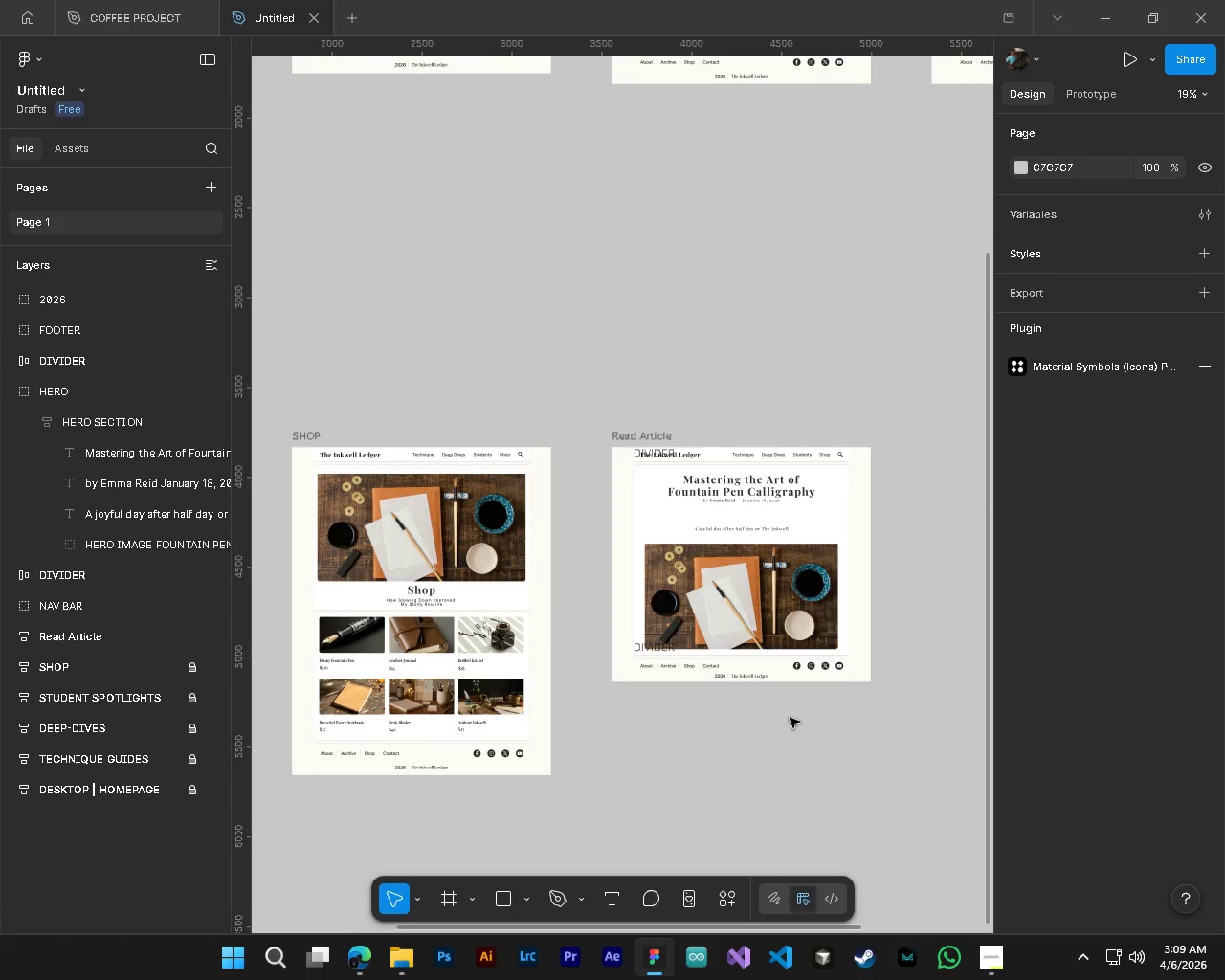 
key(Shift+ShiftLeft)
 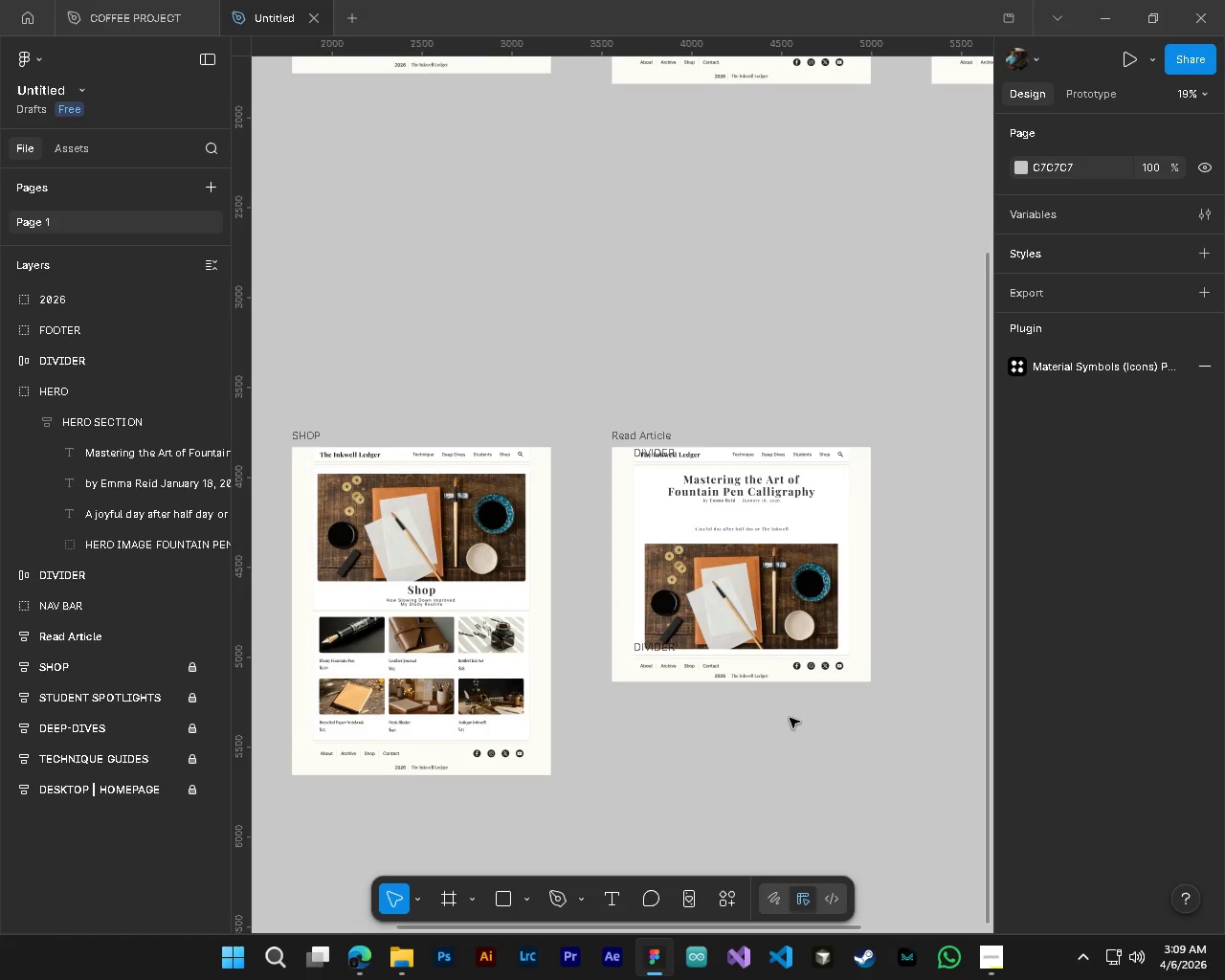 
hold_key(key=ControlLeft, duration=1.02)
hold_key(key=AltLeft, duration=0.84)
scroll: coordinate [728, 519], scroll_direction: up, amount: 7.0
 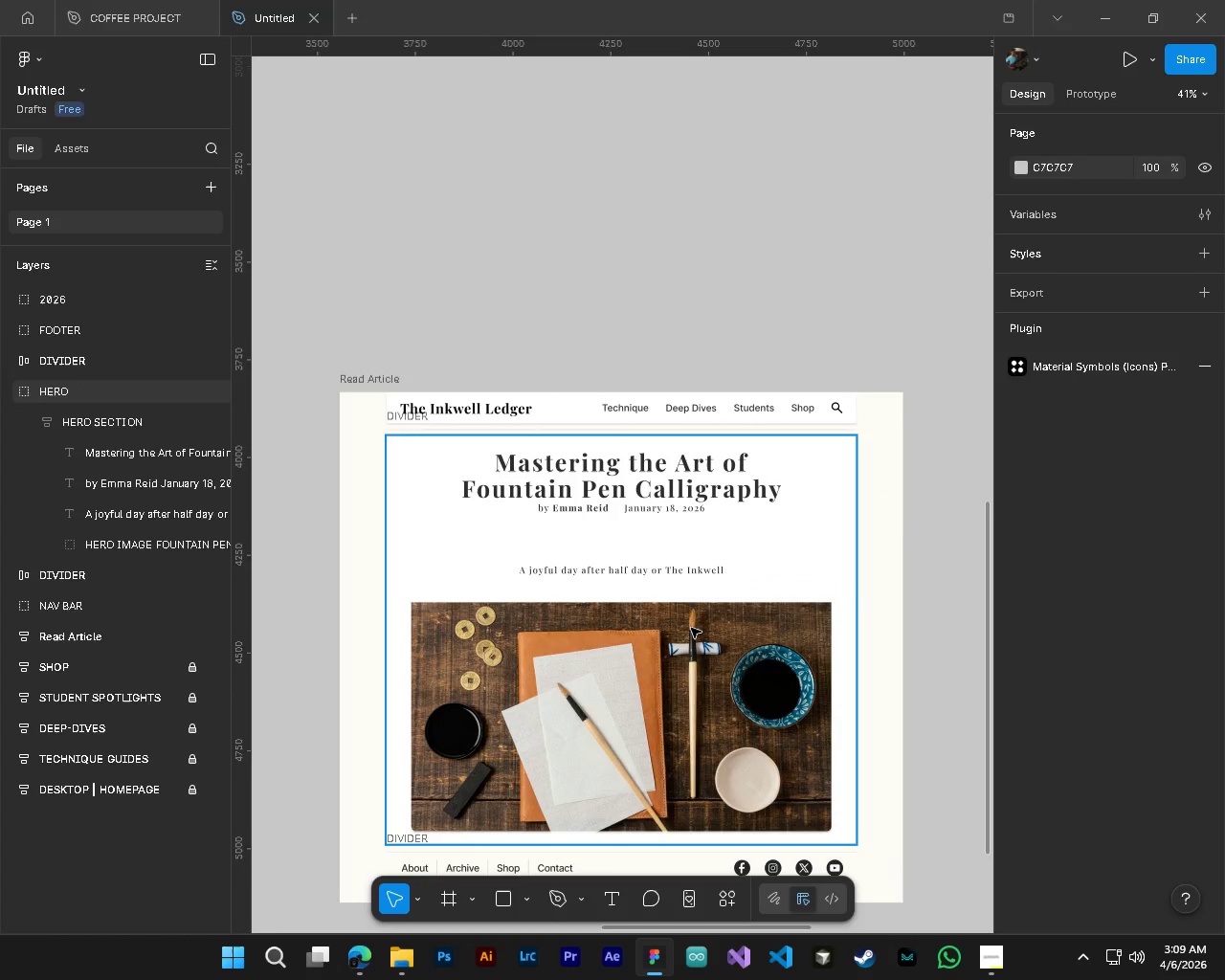 
hold_key(key=ControlLeft, duration=0.73)
 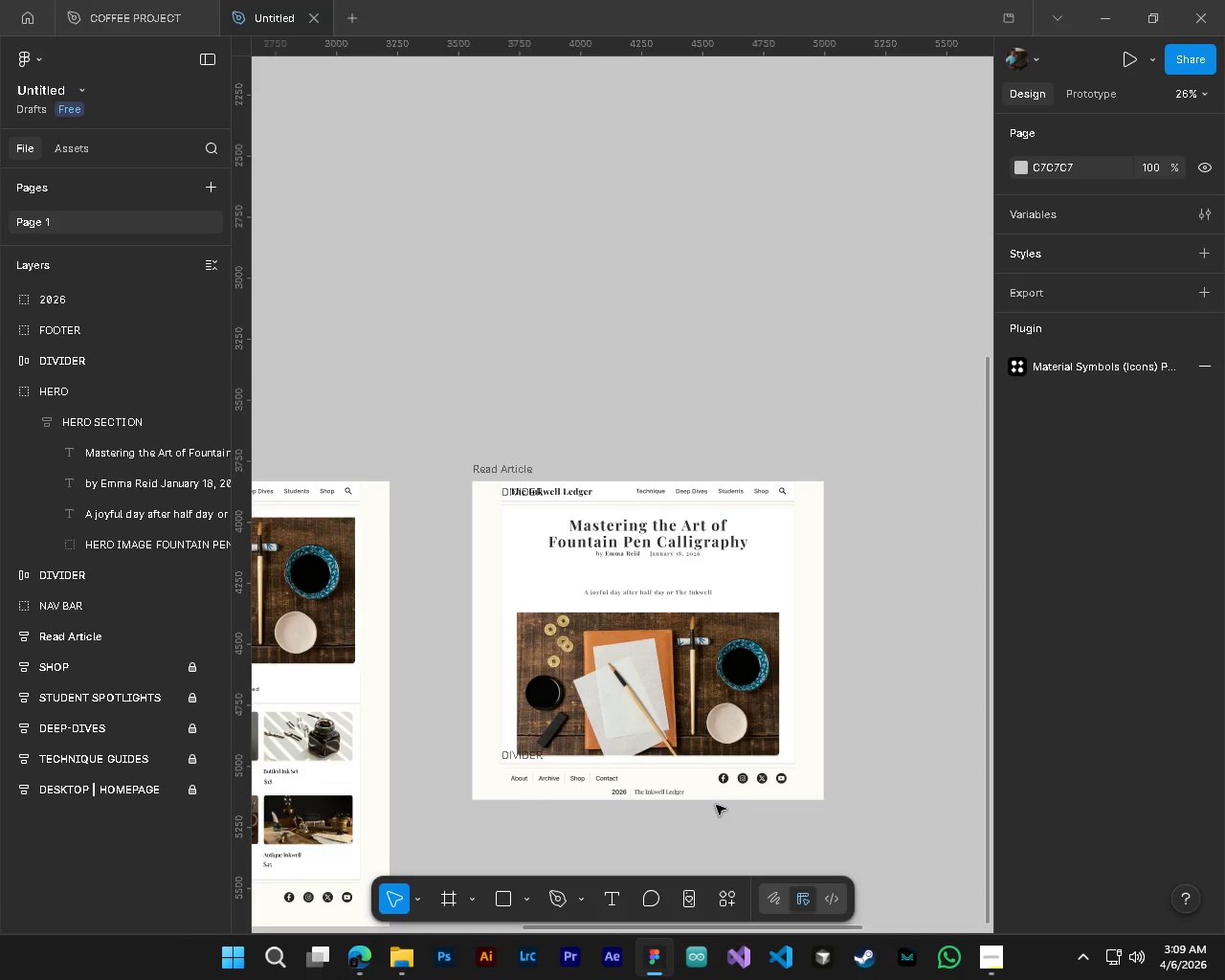 
key(Alt+Control+AltLeft)
 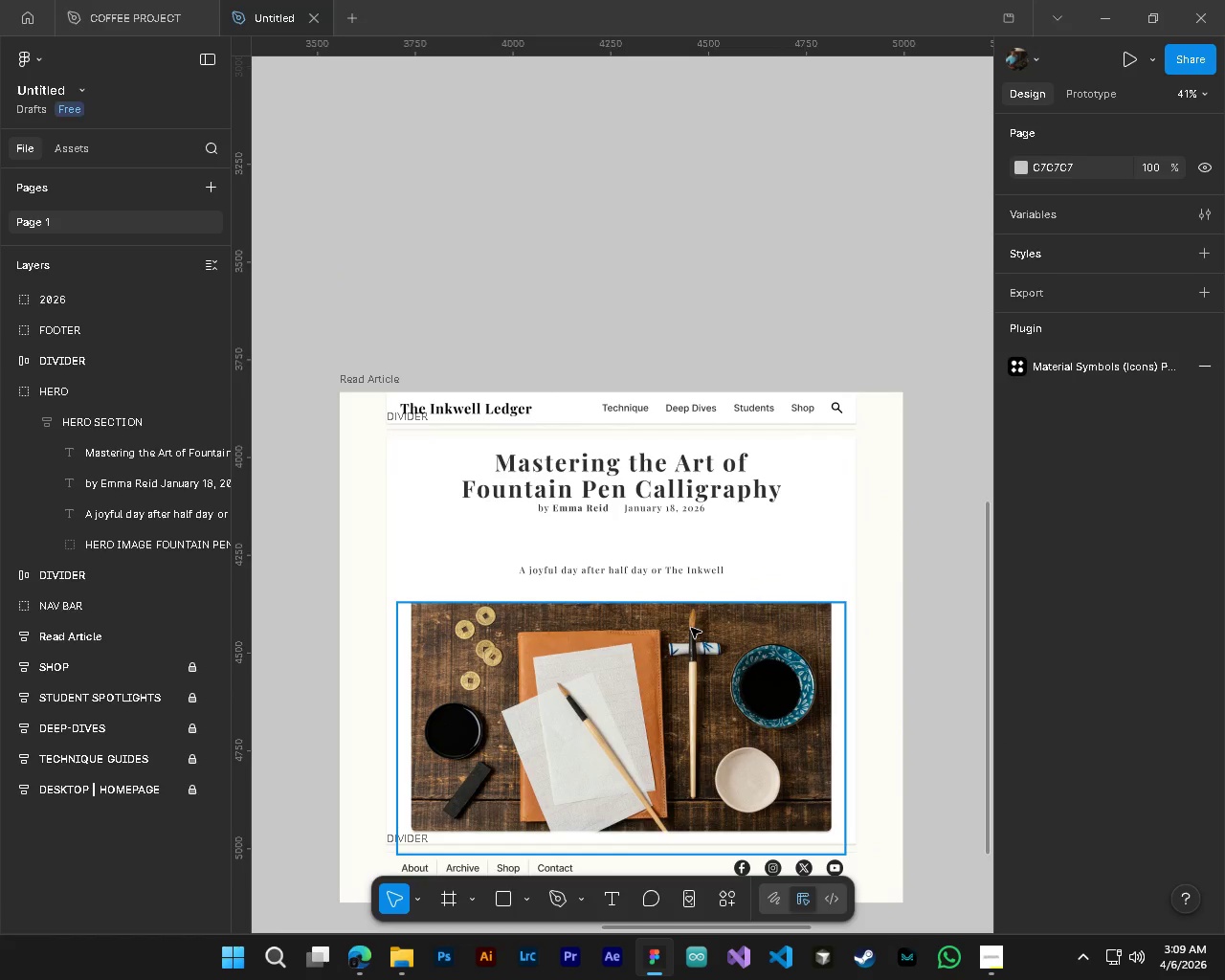 
key(Alt+Control+AltLeft)
 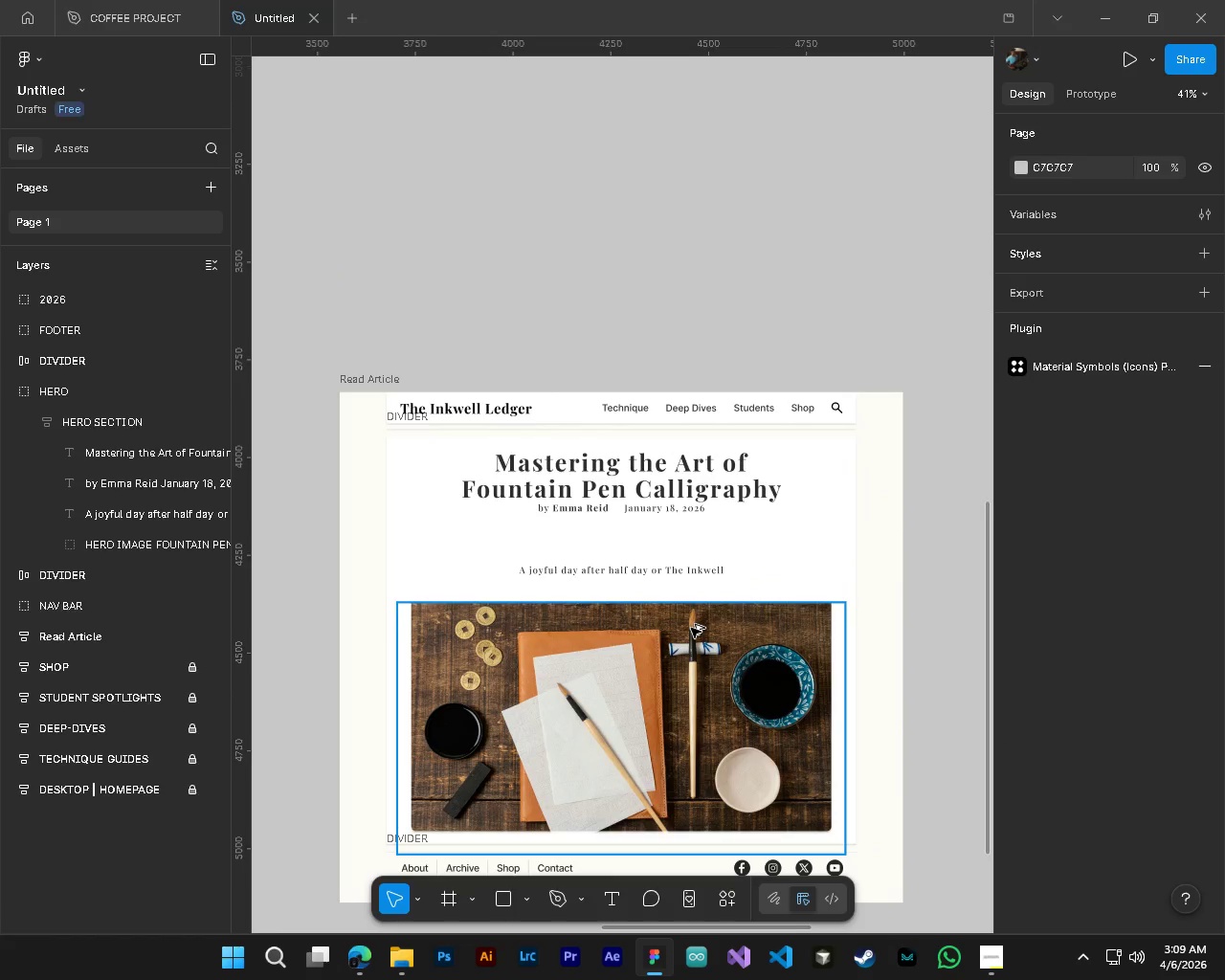 
key(Alt+Control+AltLeft)
 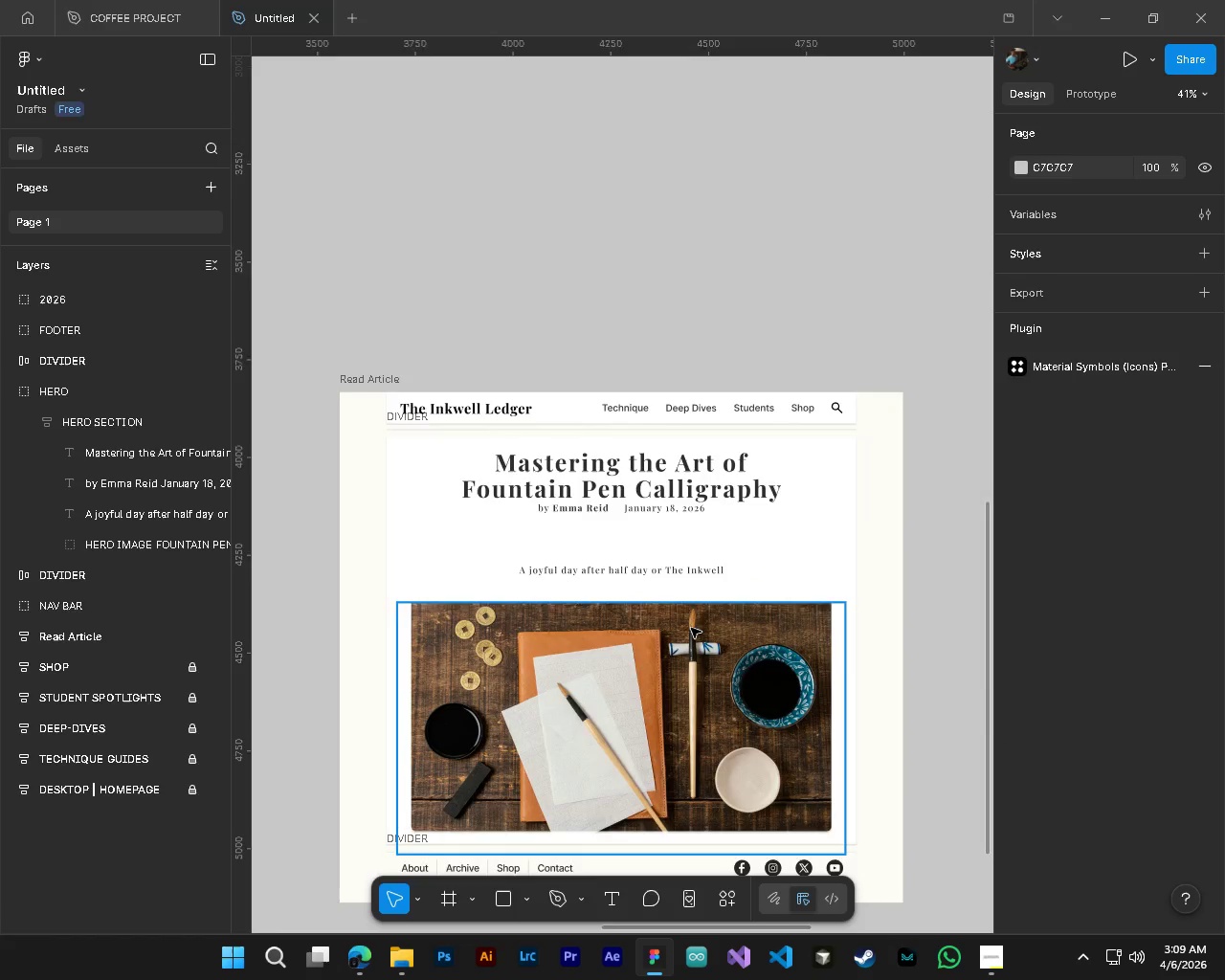 
key(Alt+Control+AltLeft)
 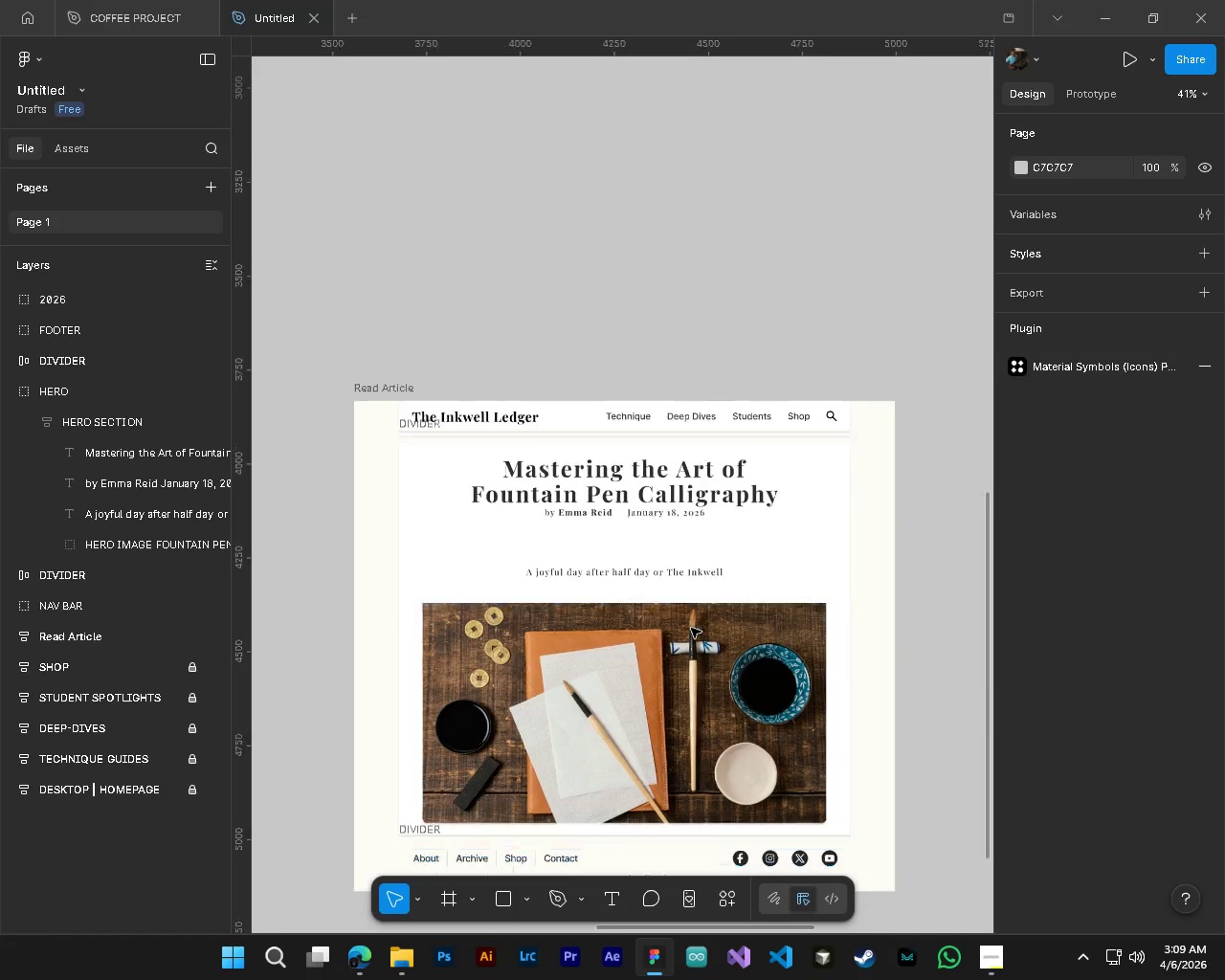 
key(Alt+Control+AltLeft)
 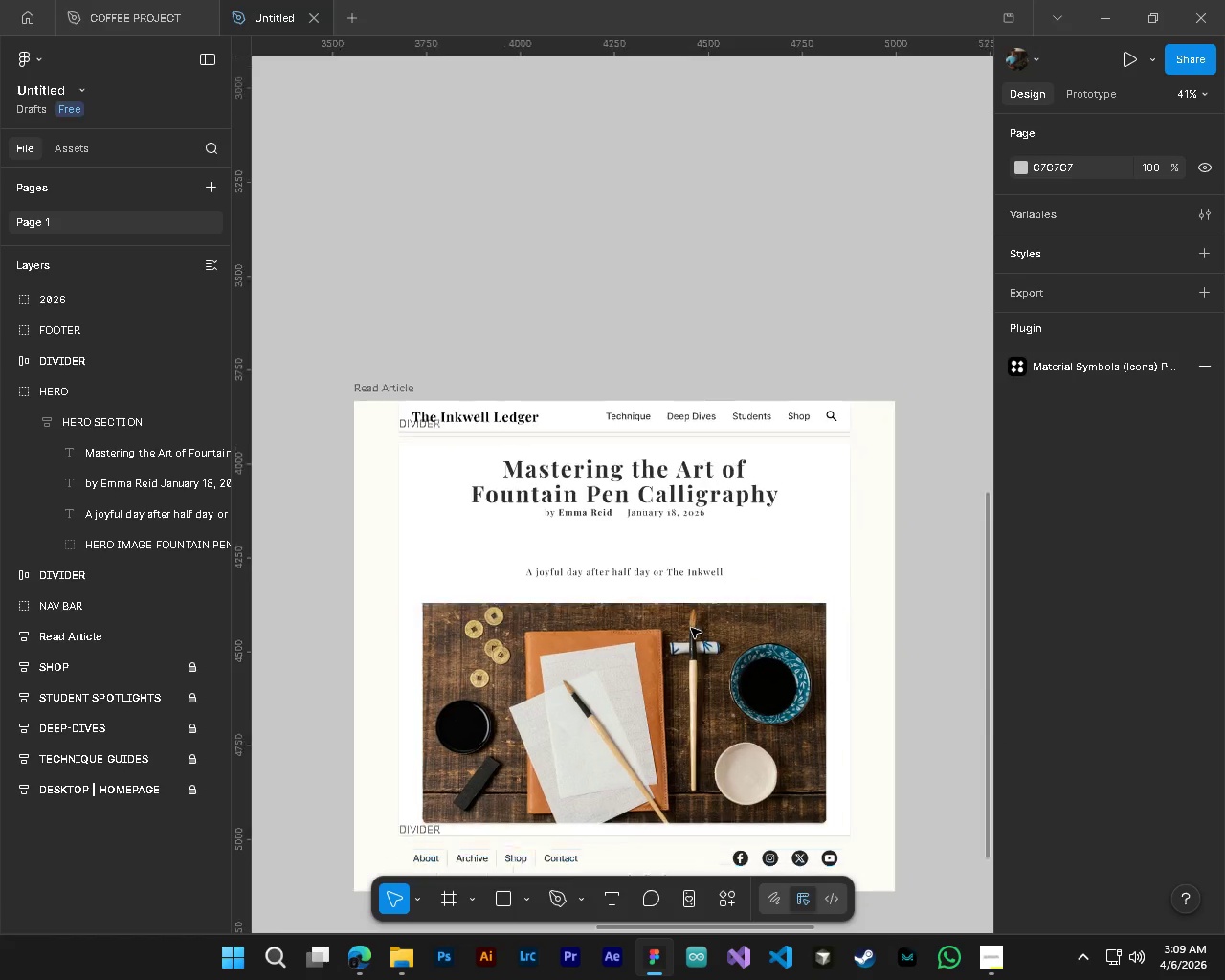 
scroll: coordinate [691, 628], scroll_direction: down, amount: 4.0
 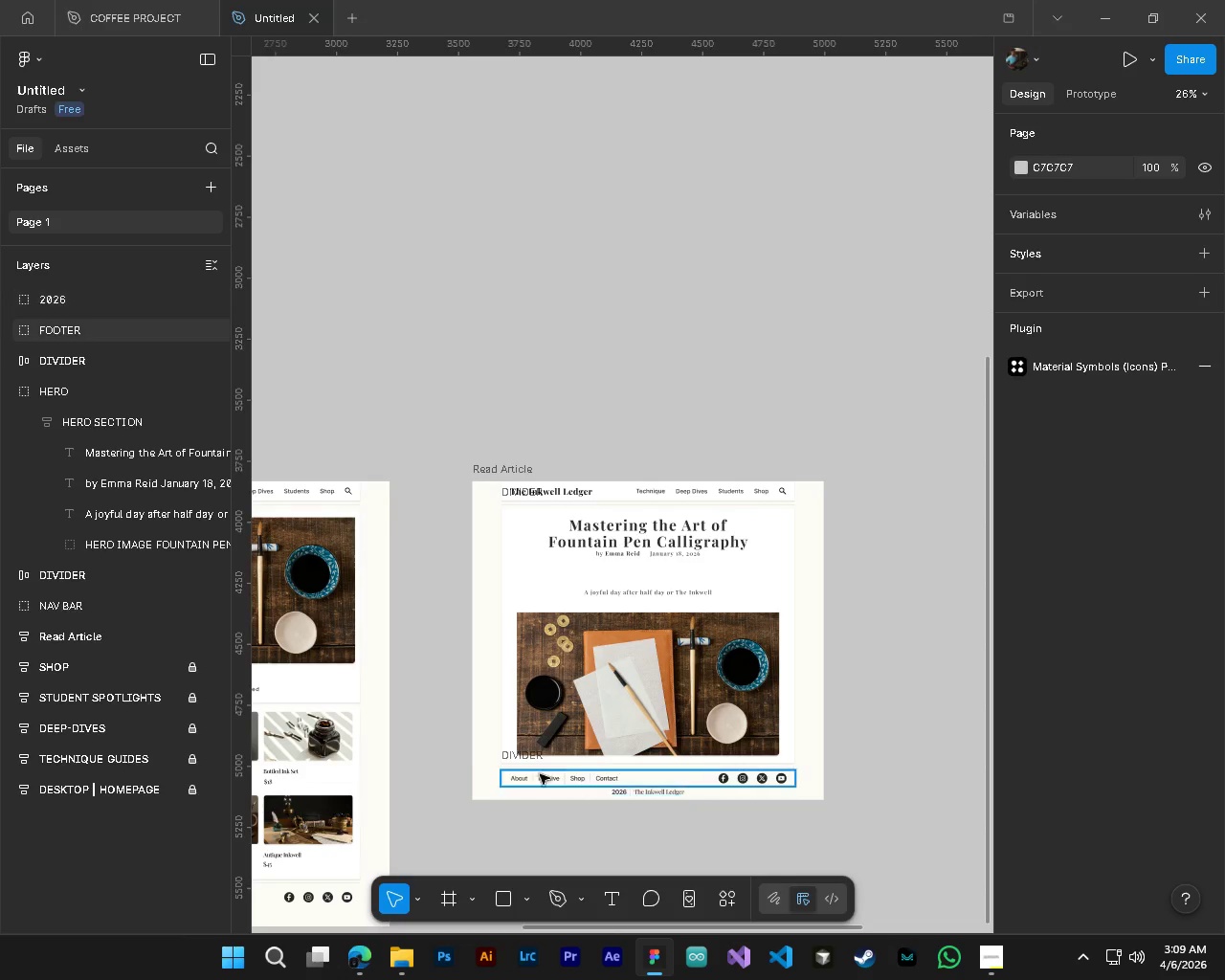 
key(Control+Z)
 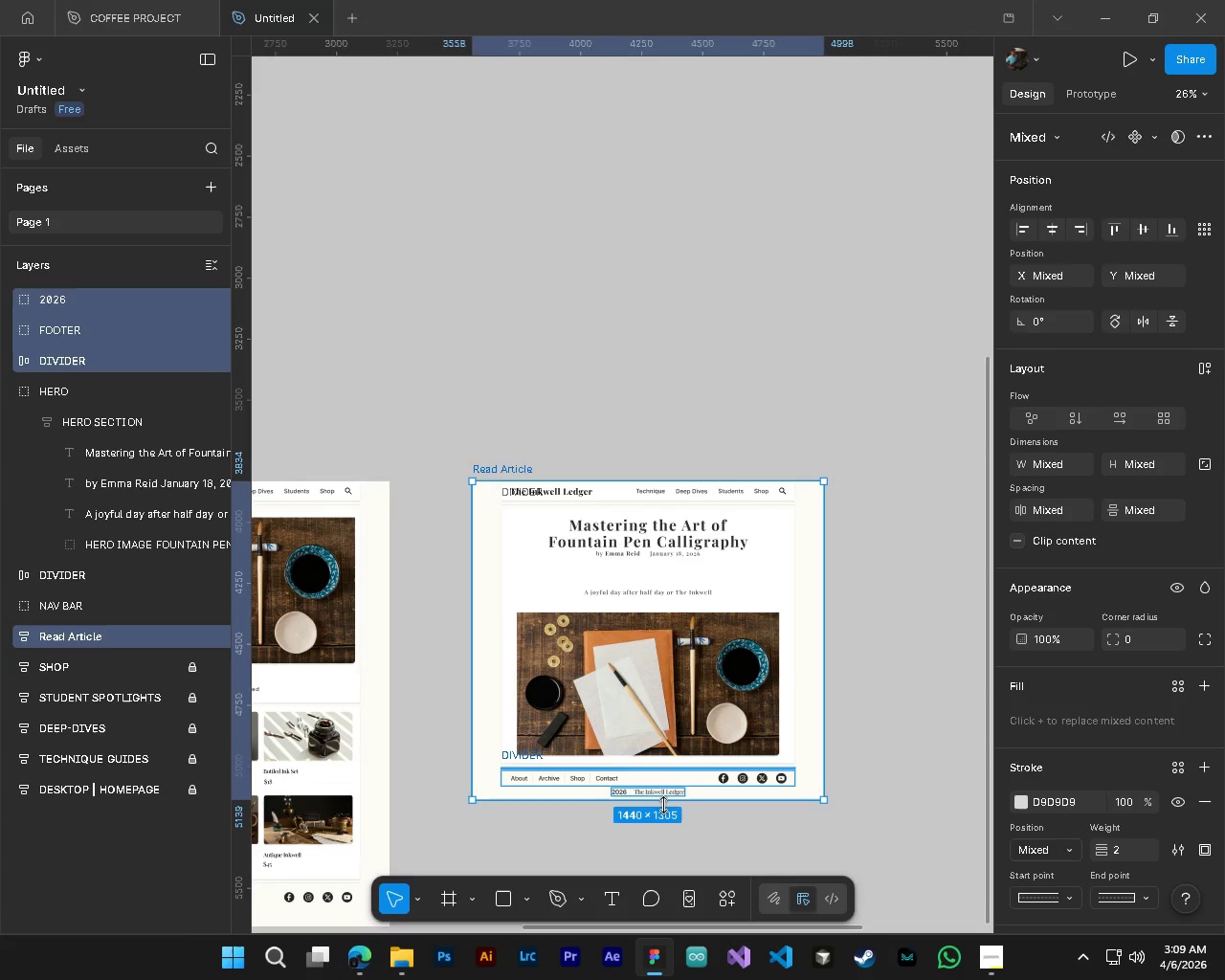 
left_click_drag(start_coordinate=[663, 805], to_coordinate=[664, 884])
 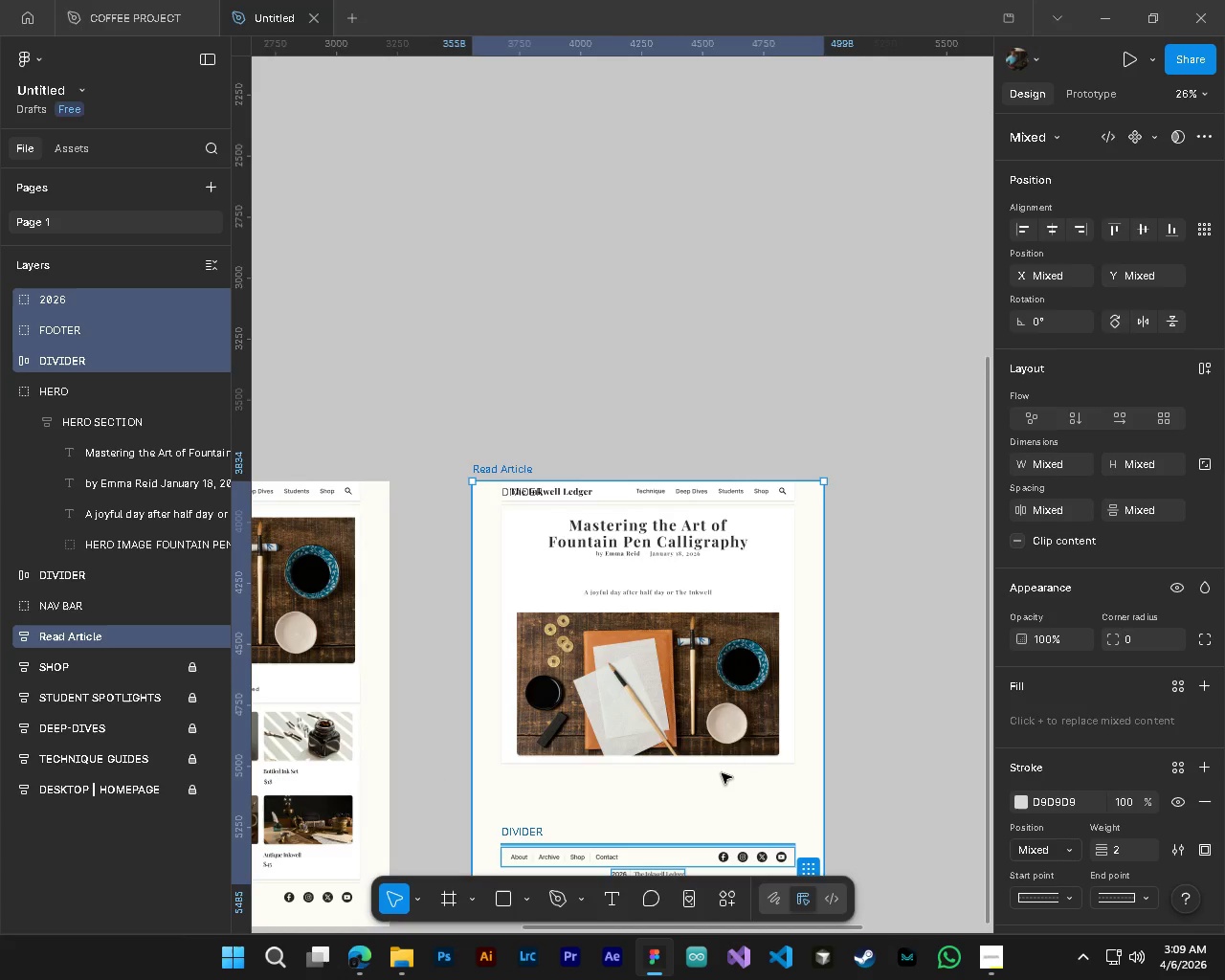 
scroll: coordinate [718, 764], scroll_direction: down, amount: 4.0
 